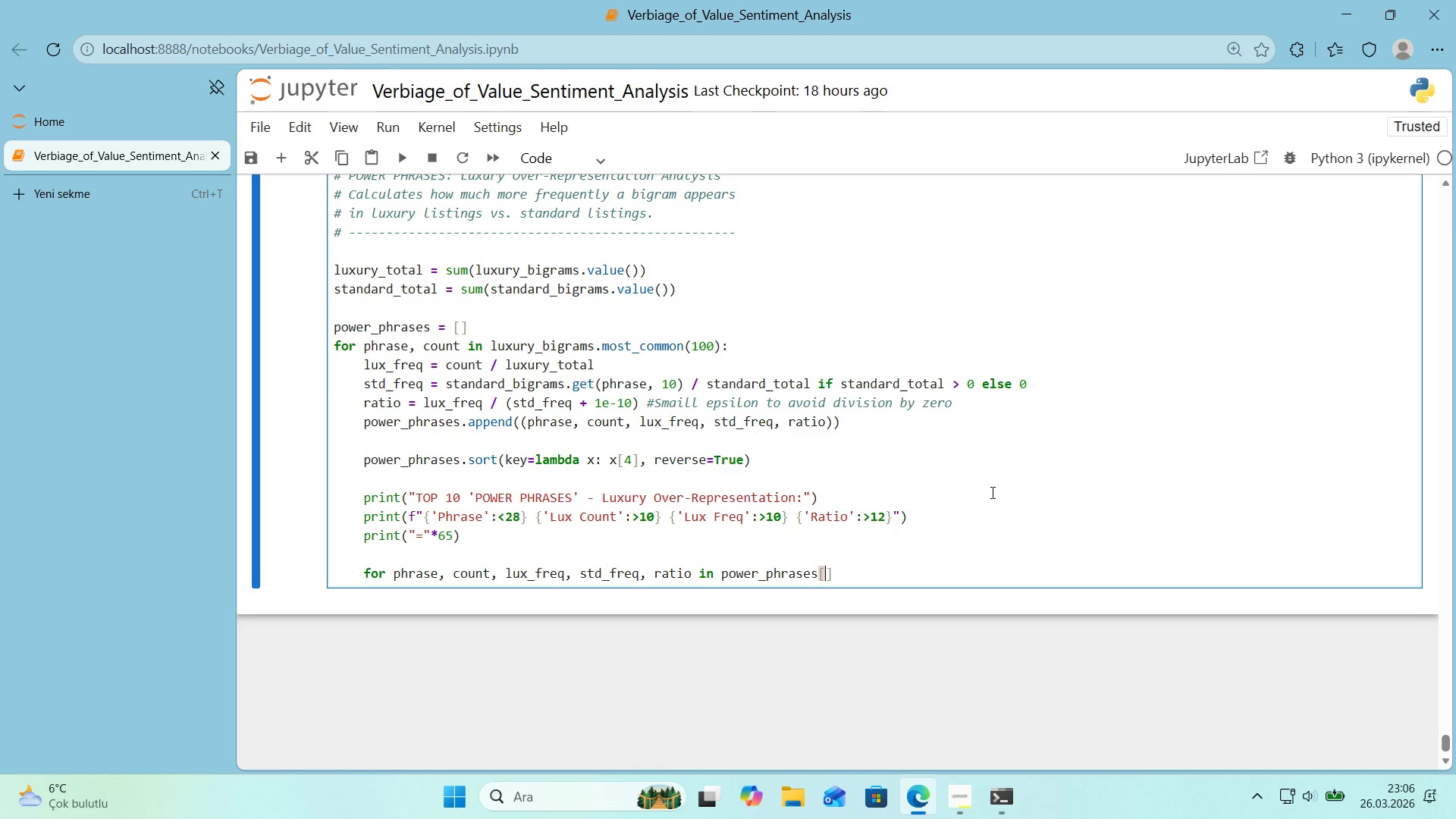 
key(ArrowLeft)
 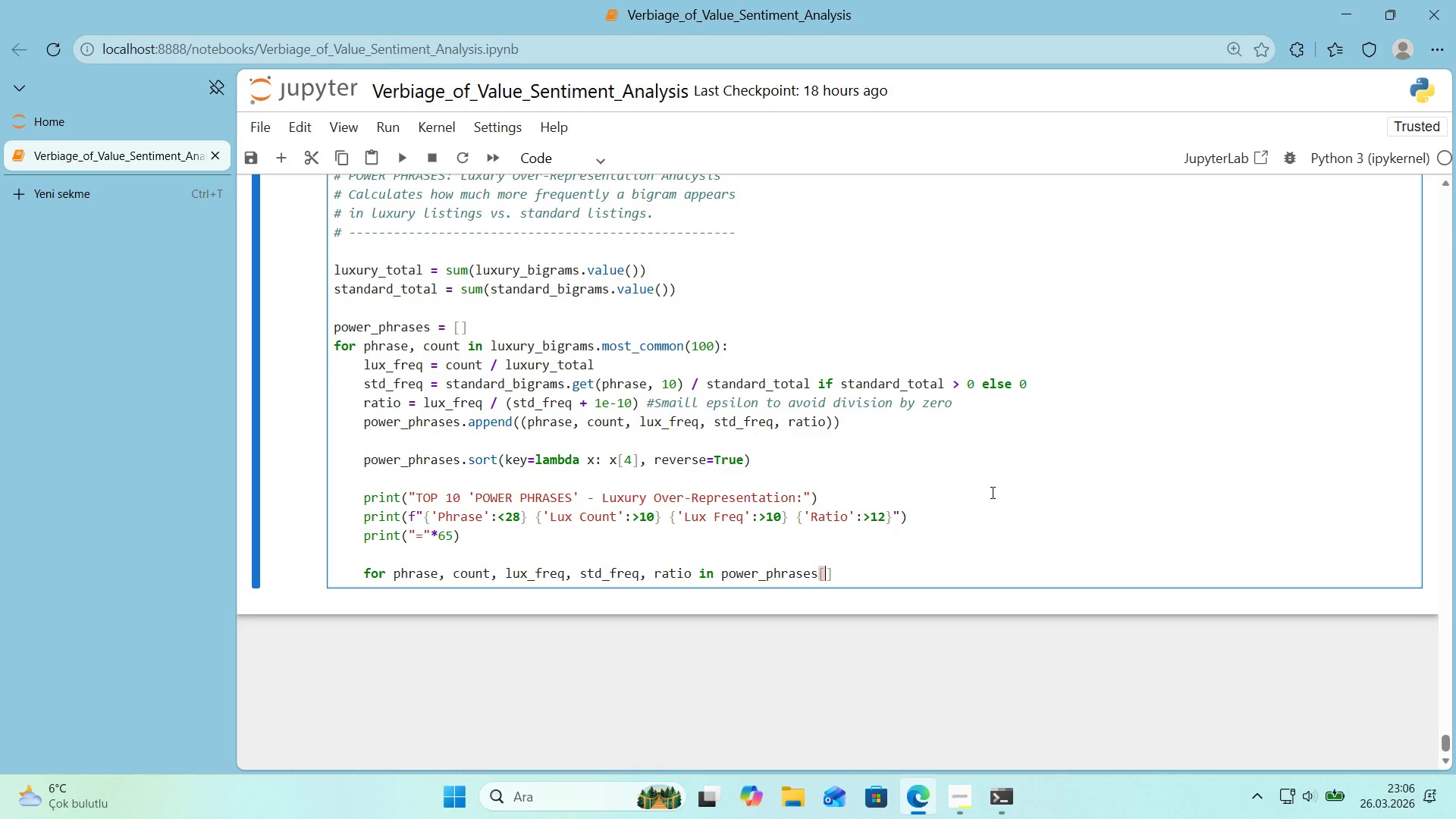 
type(>10)
 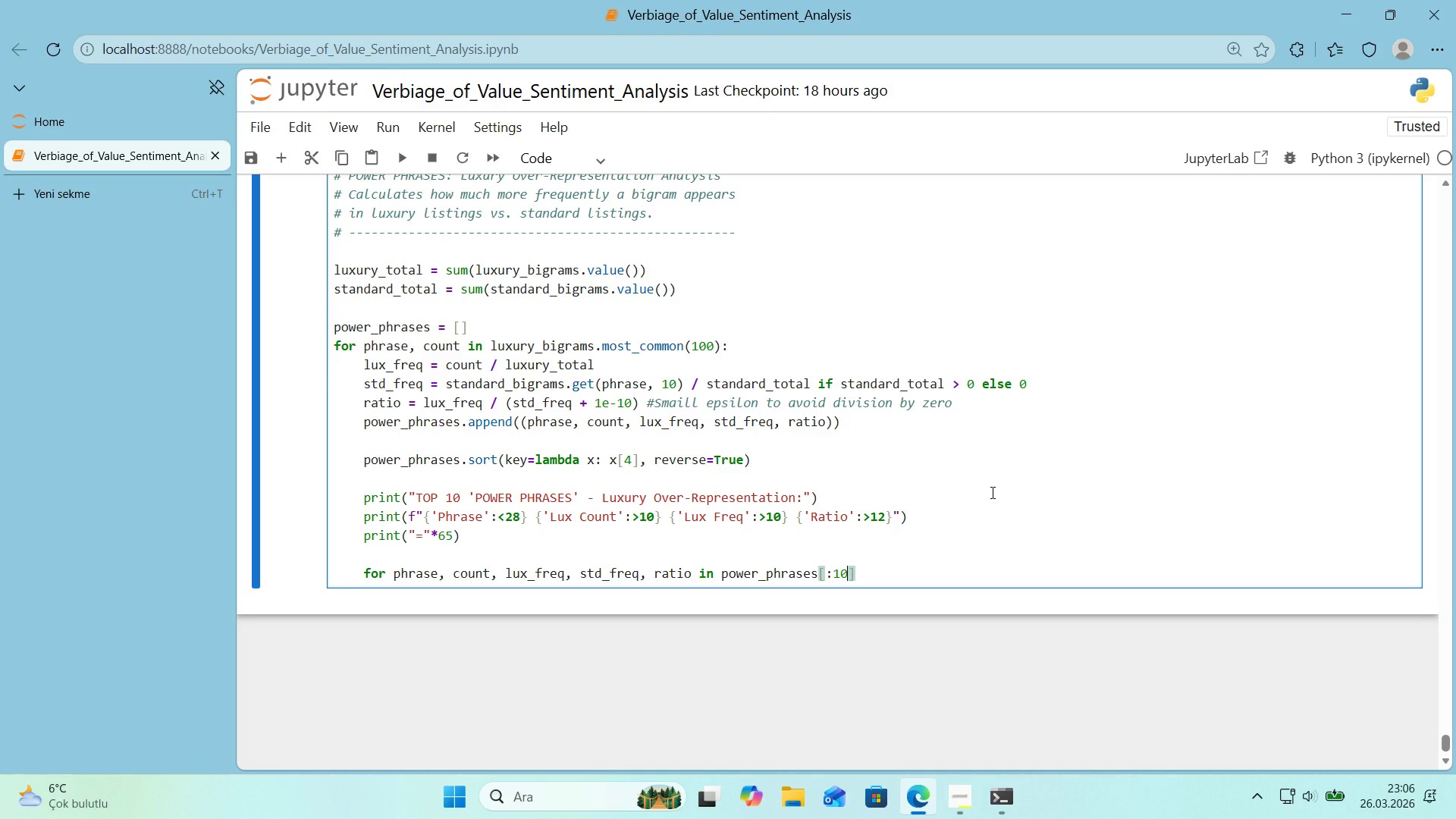 
key(ArrowRight)
 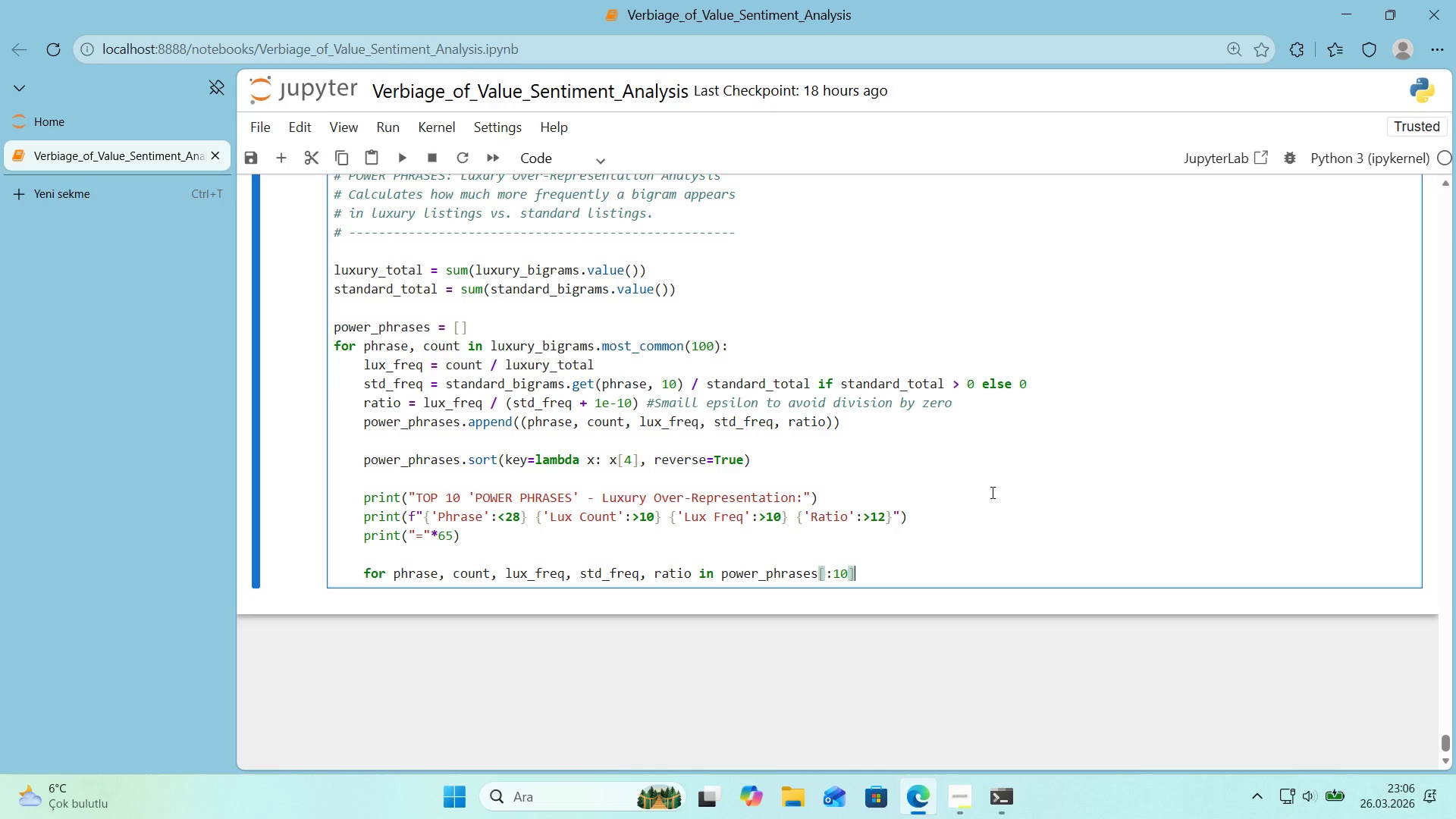 
key(Shift+Period)
 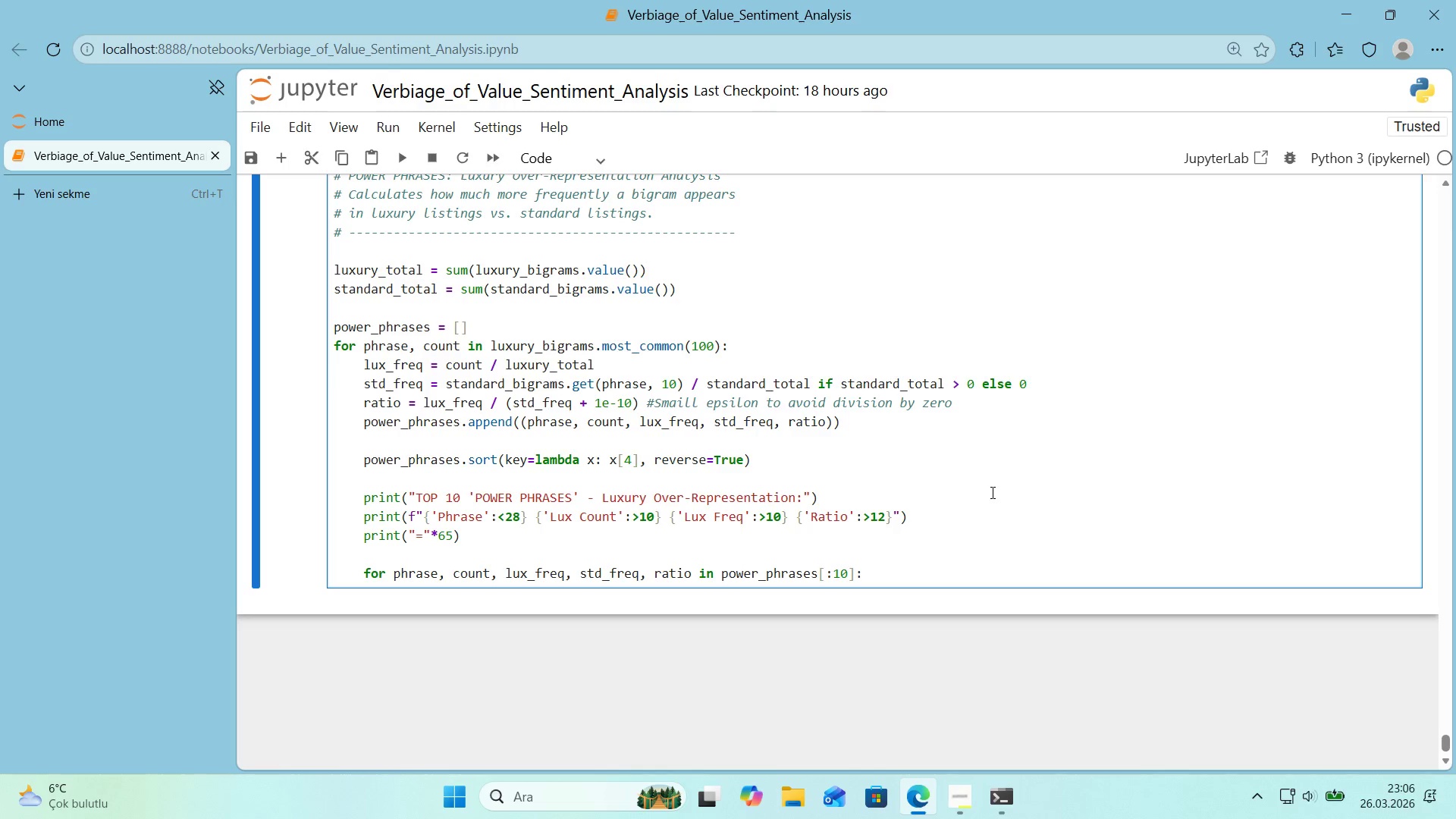 
key(Enter)
 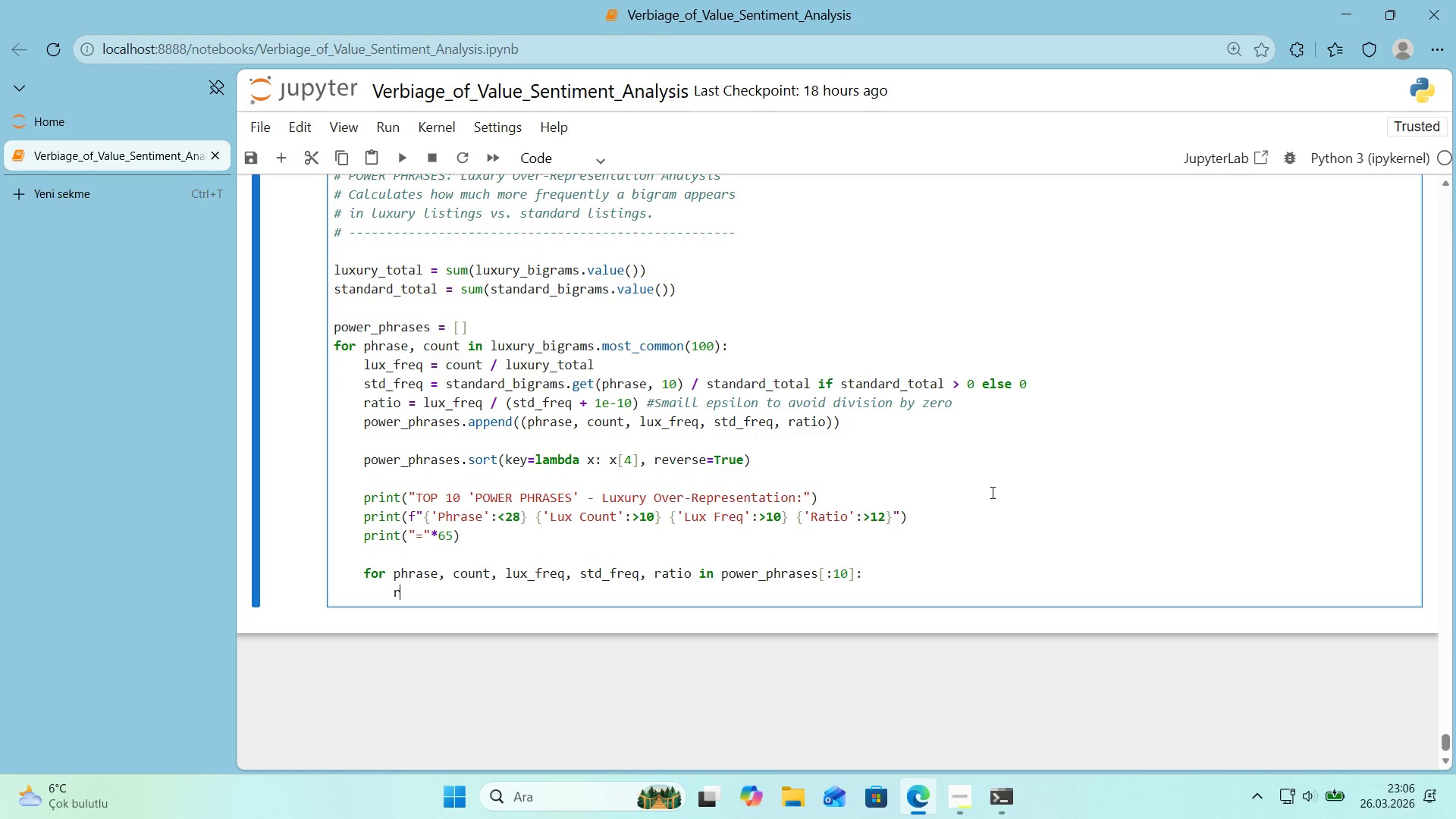 
type(rat'o_str ) f``)
 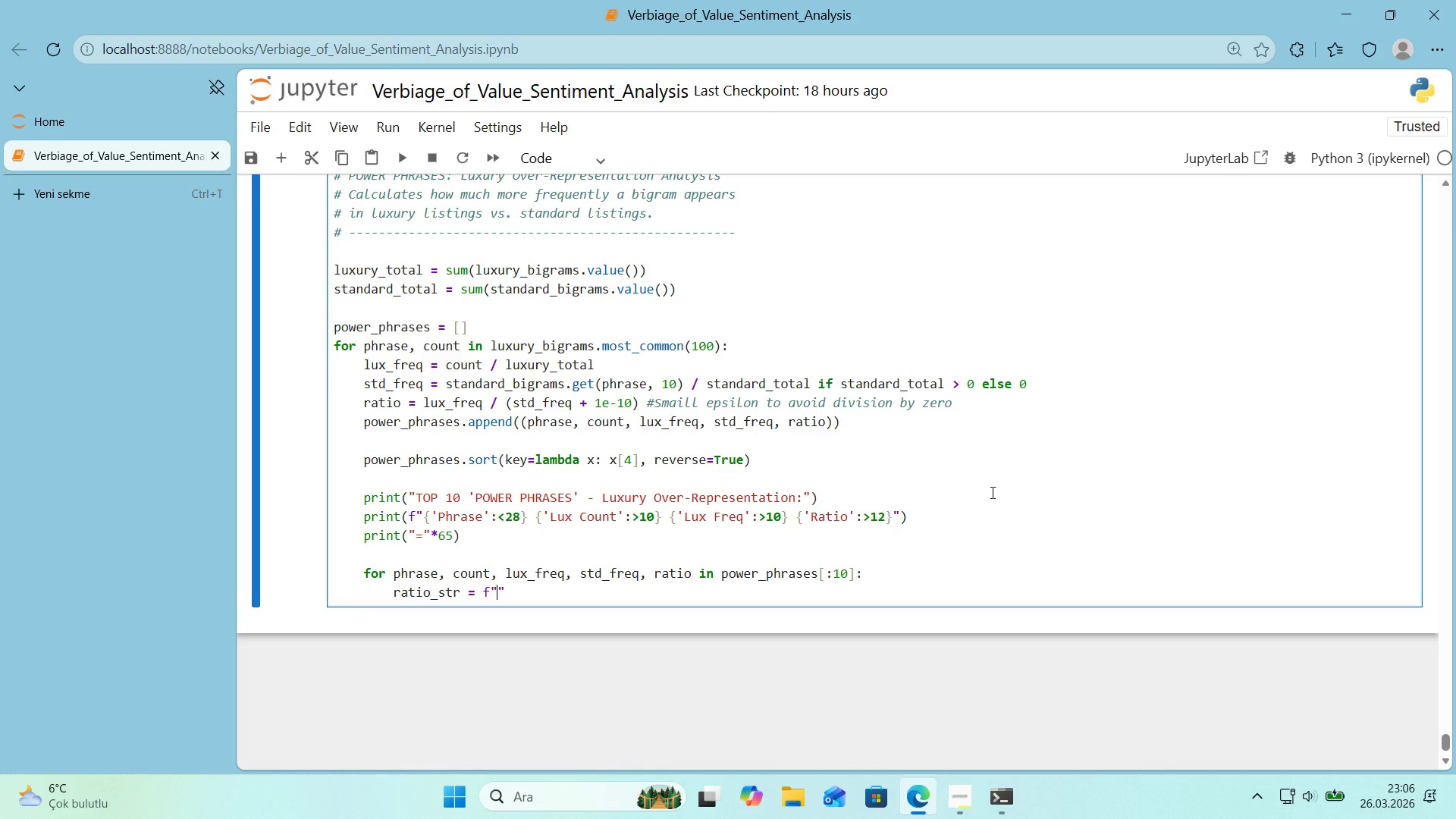 
 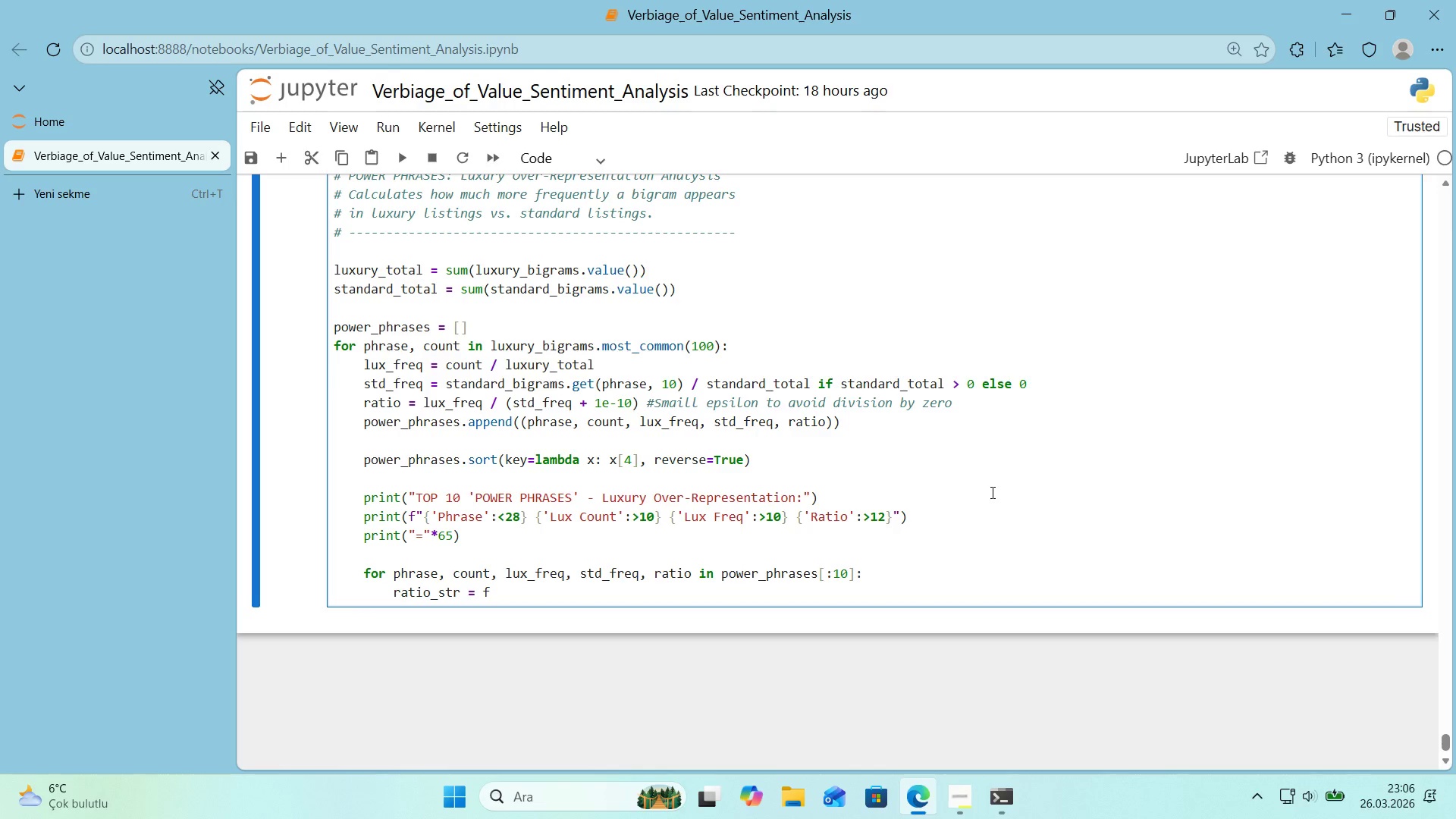 
key(ArrowLeft)
 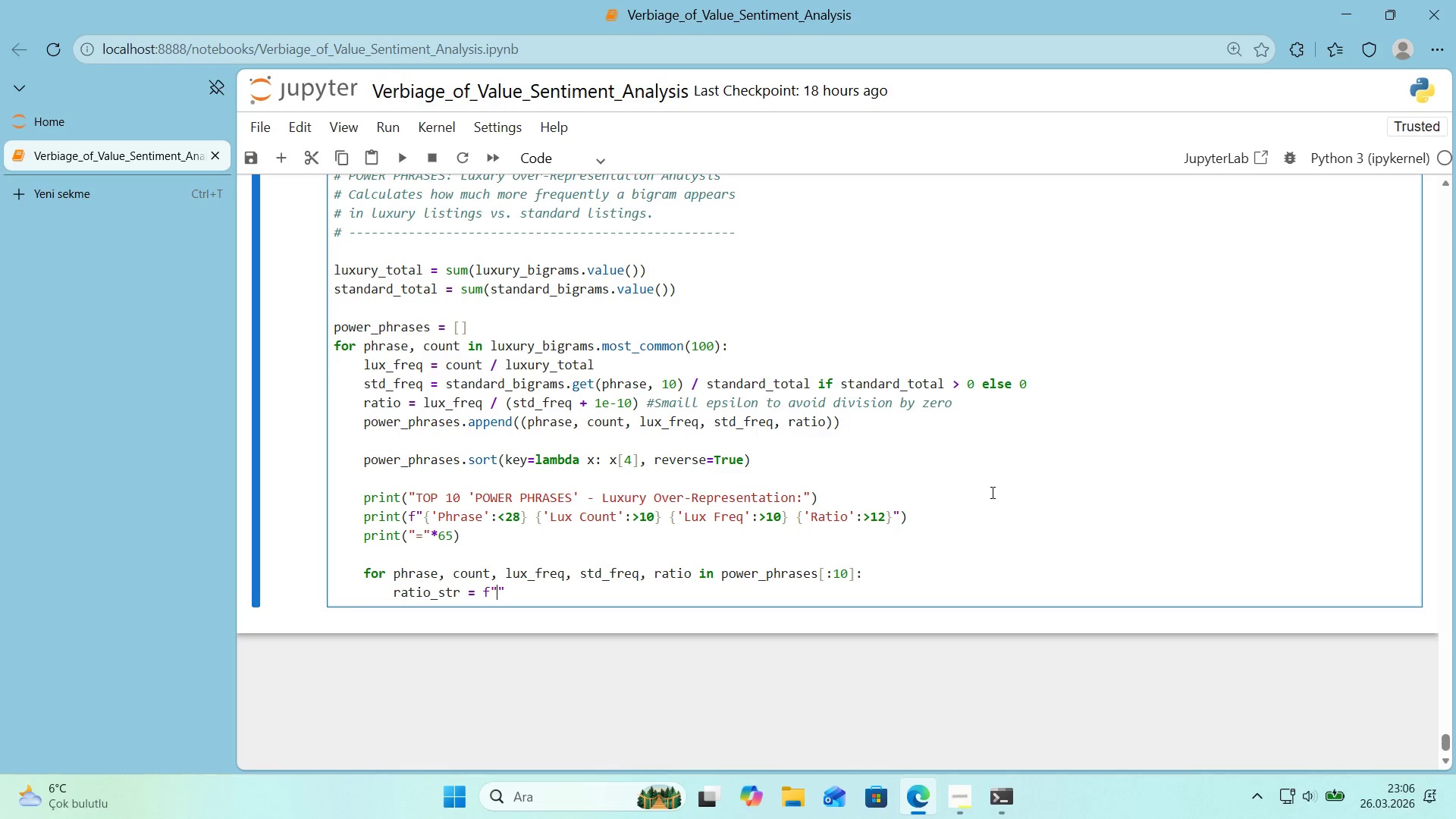 
key(Alt+Control+7)
 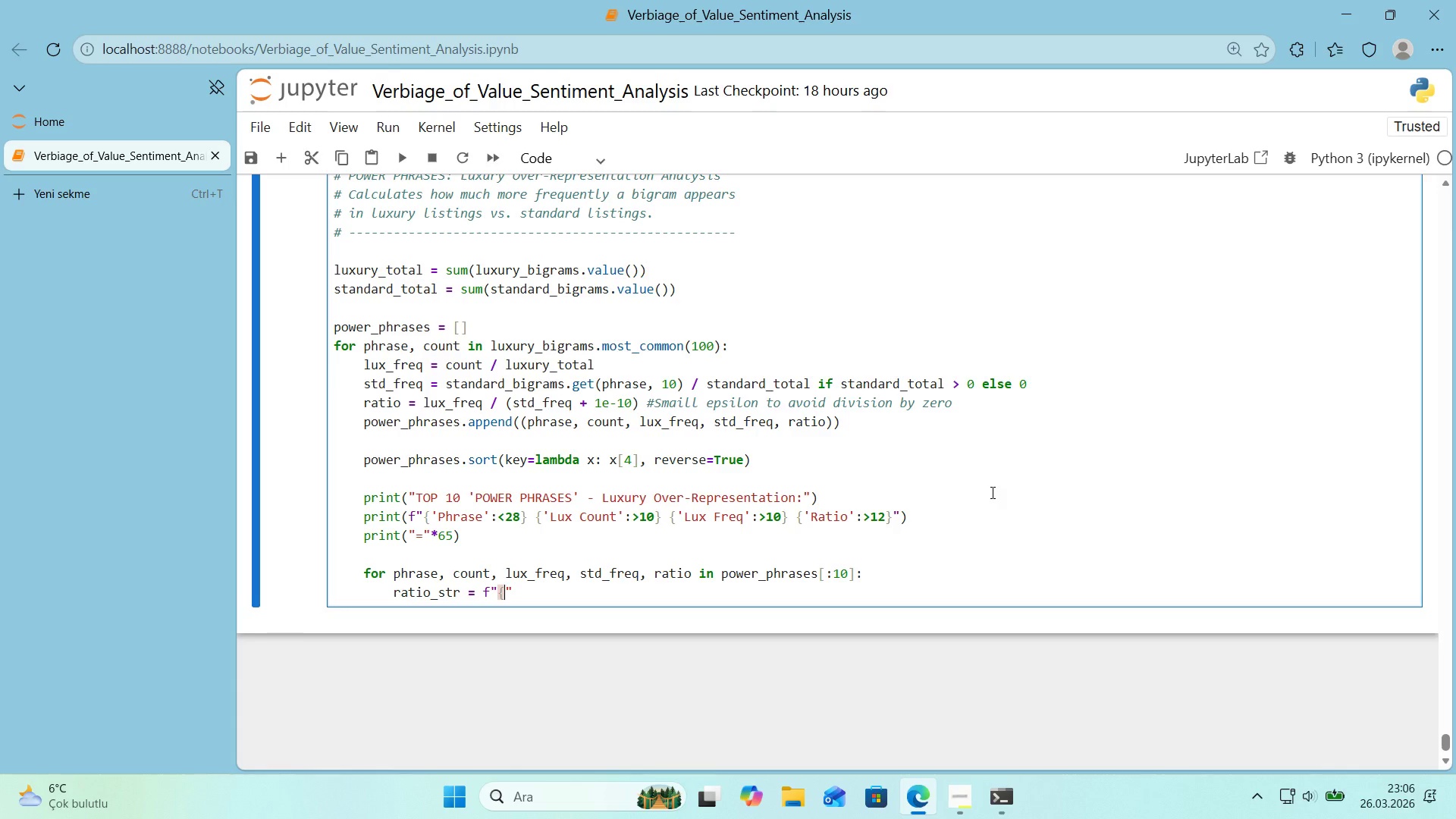 
key(Alt+Control+0)
 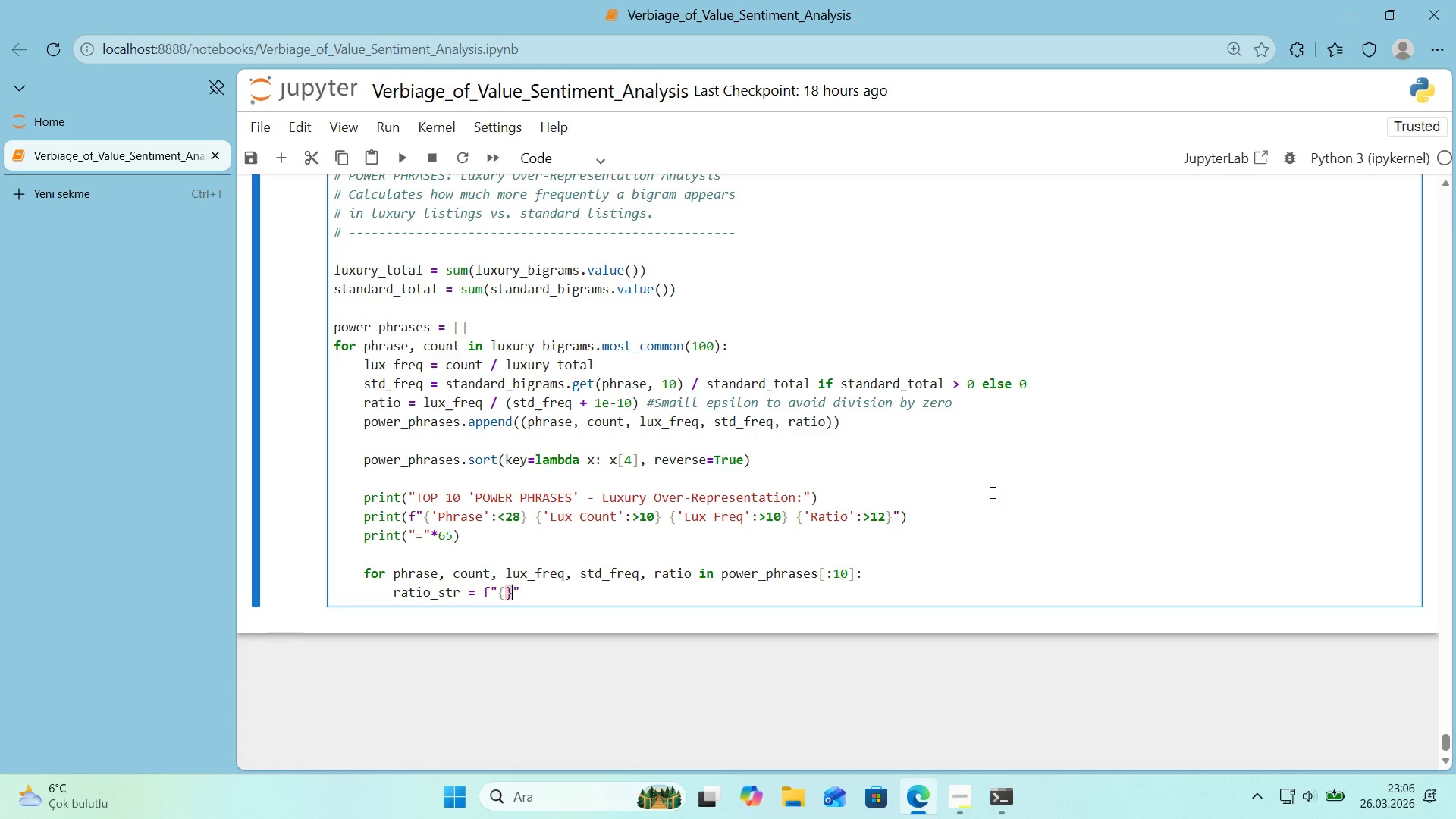 
key(ArrowLeft)
 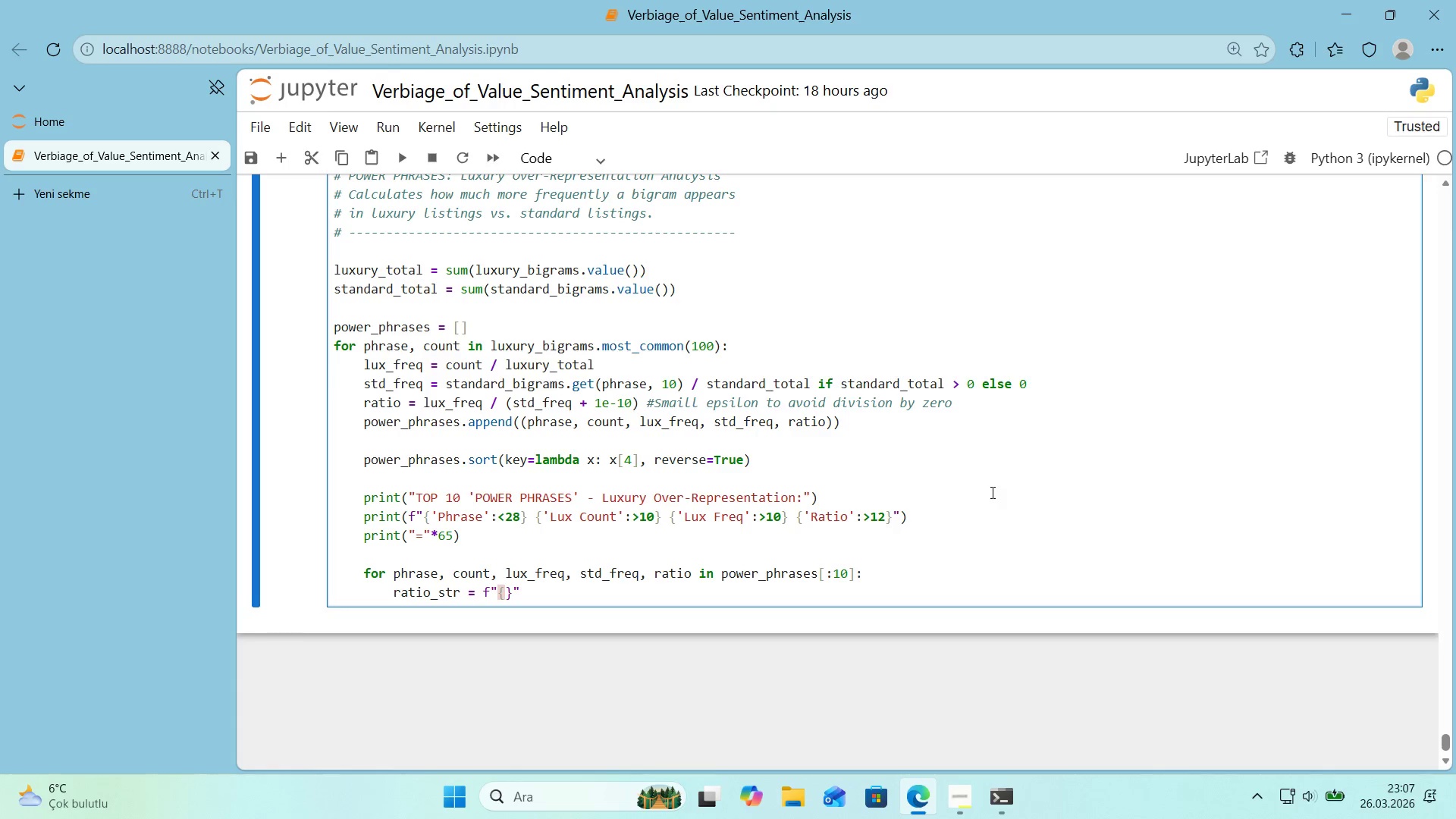 
type(rat'o>.1f)
 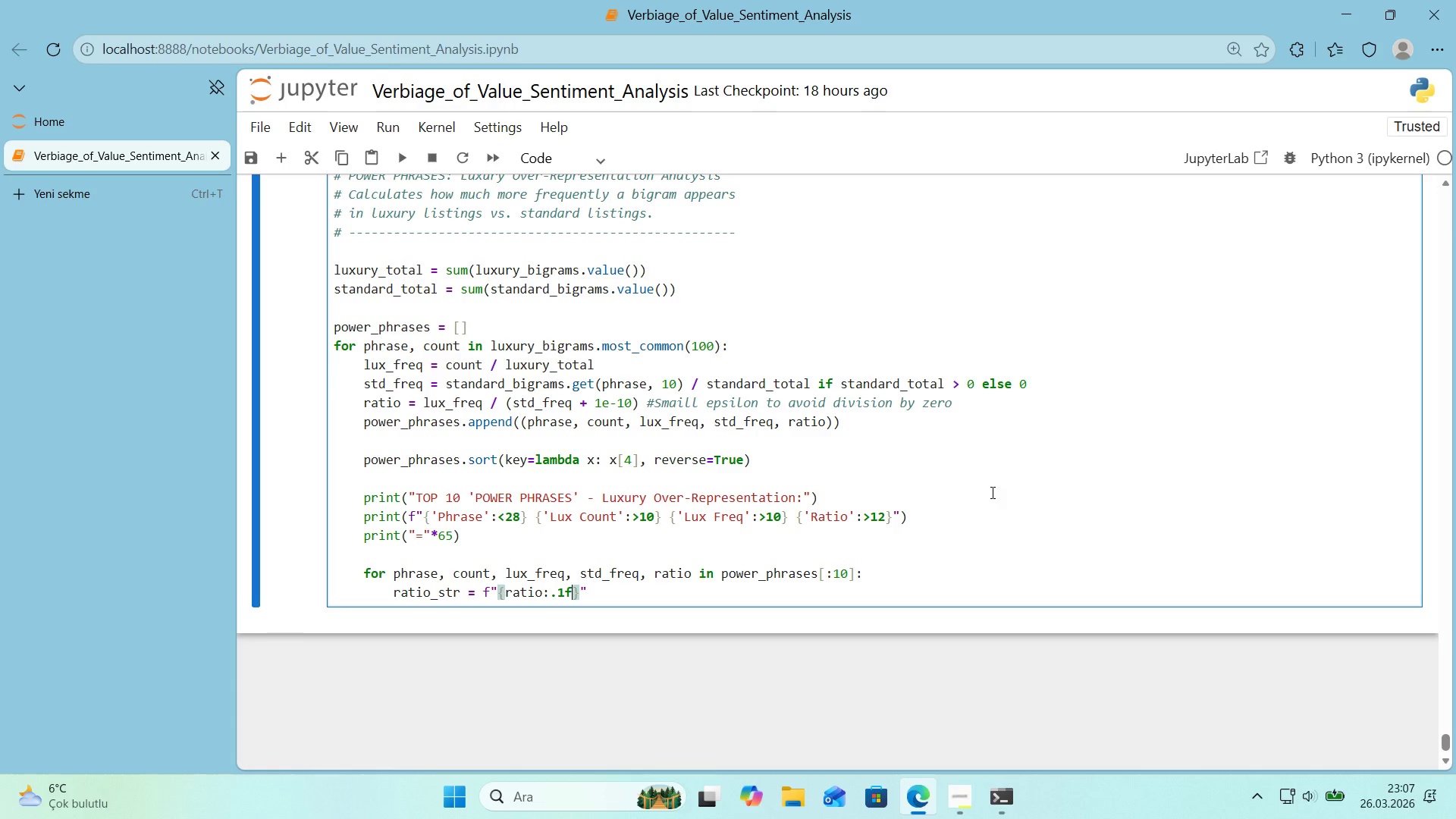 
key(ArrowRight)
 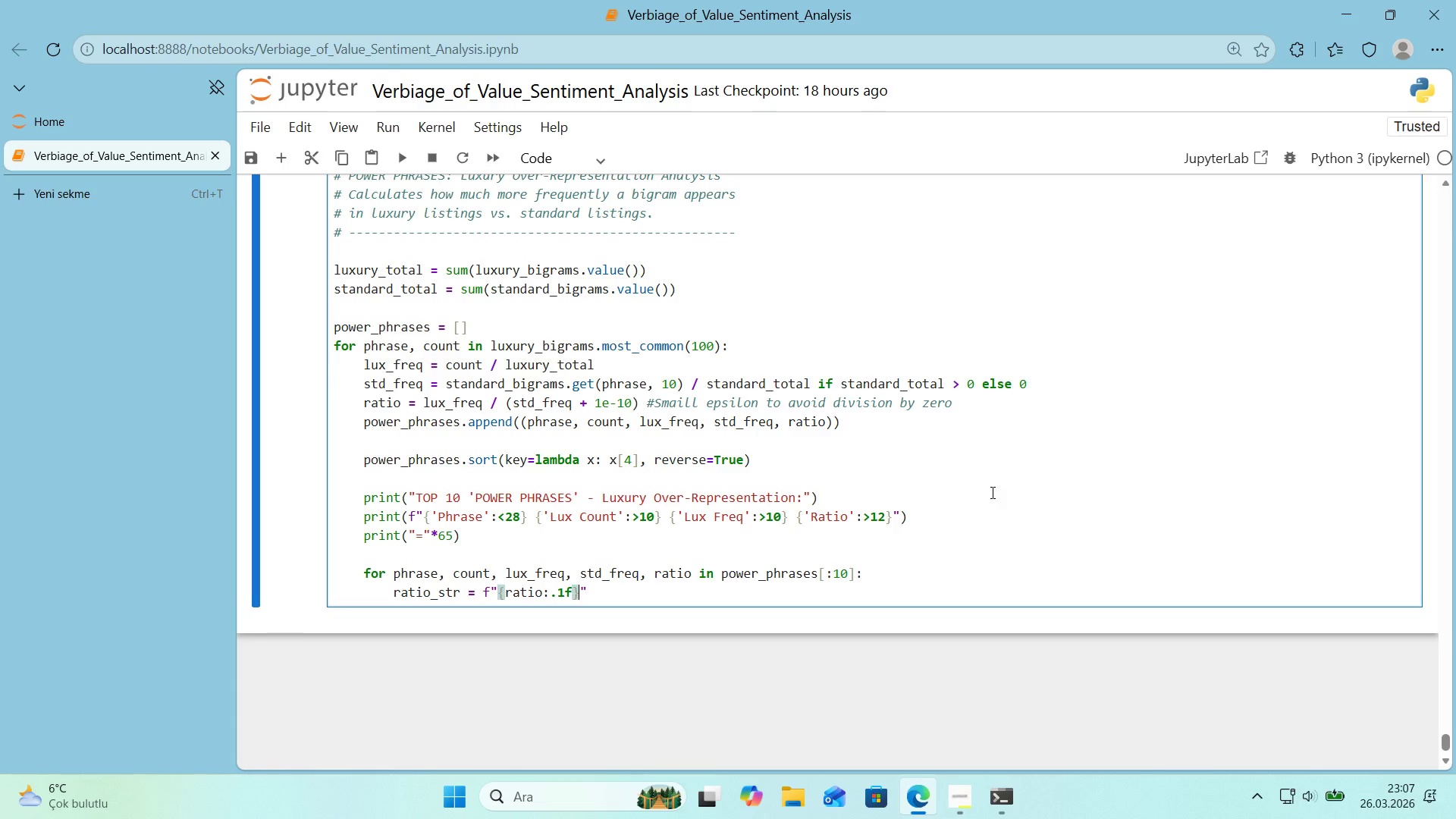 
key(X)
 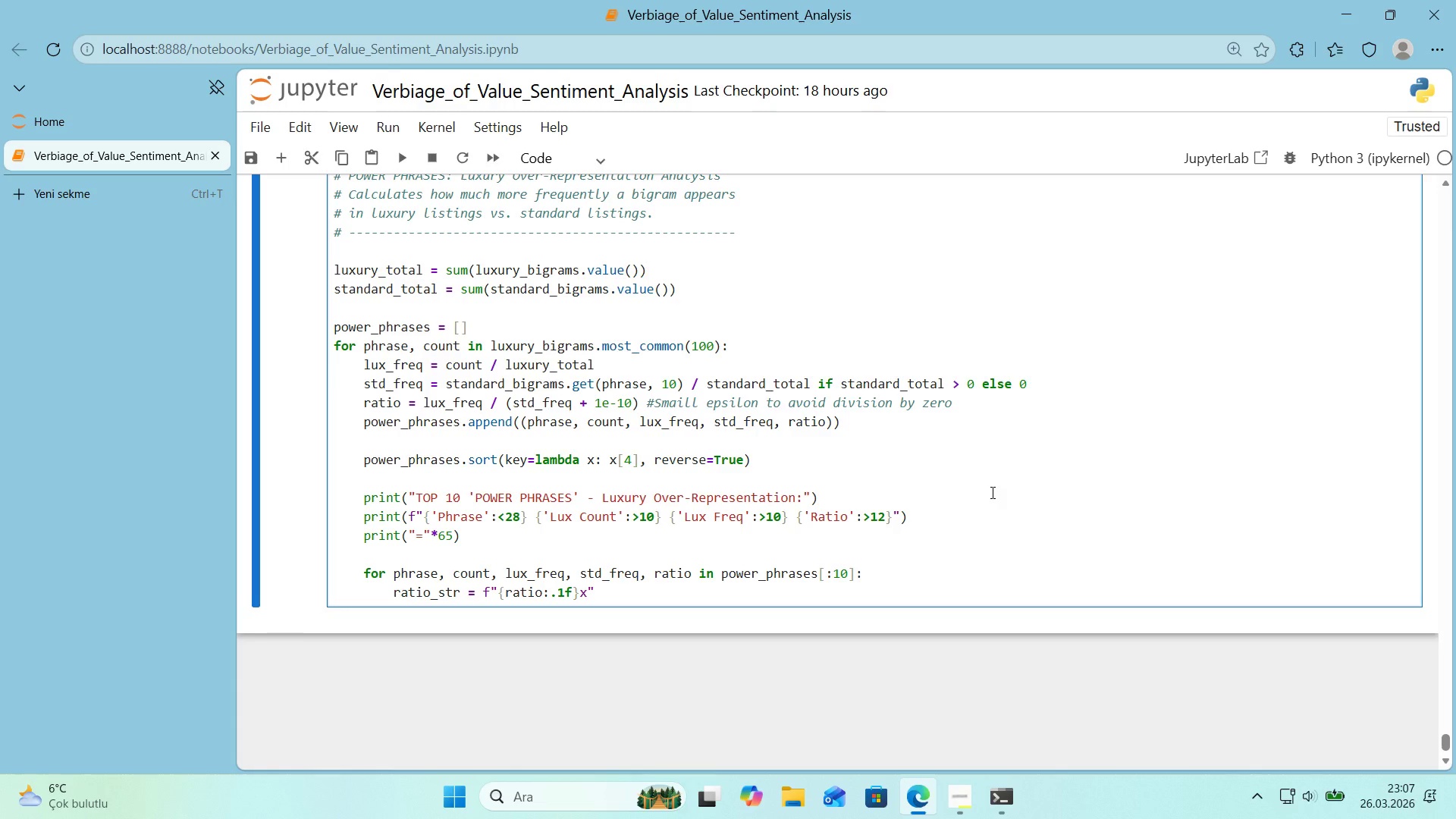 
key(ArrowRight)
 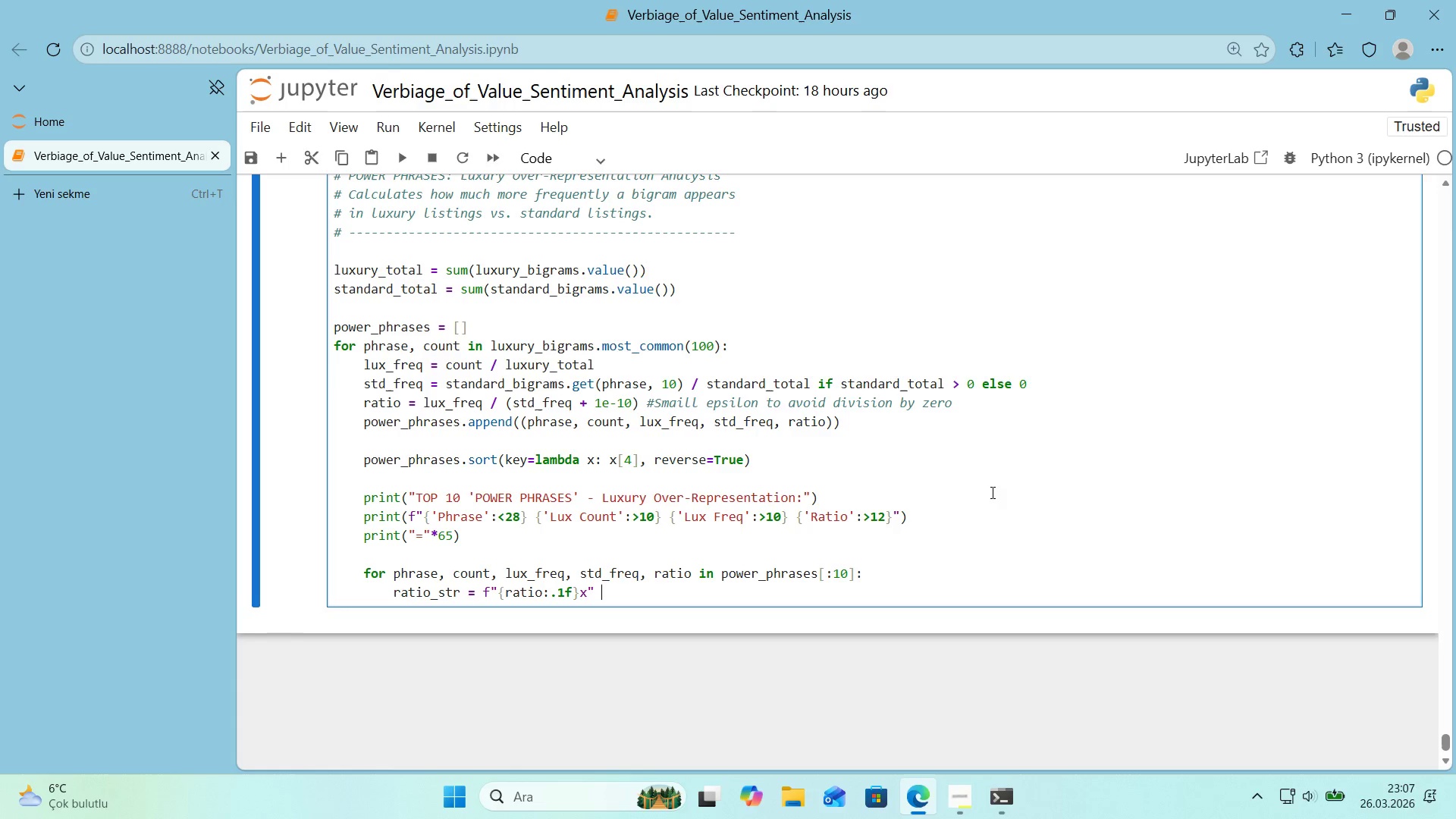 
type( 'f rat'o [Break] 1e6 else @@)
 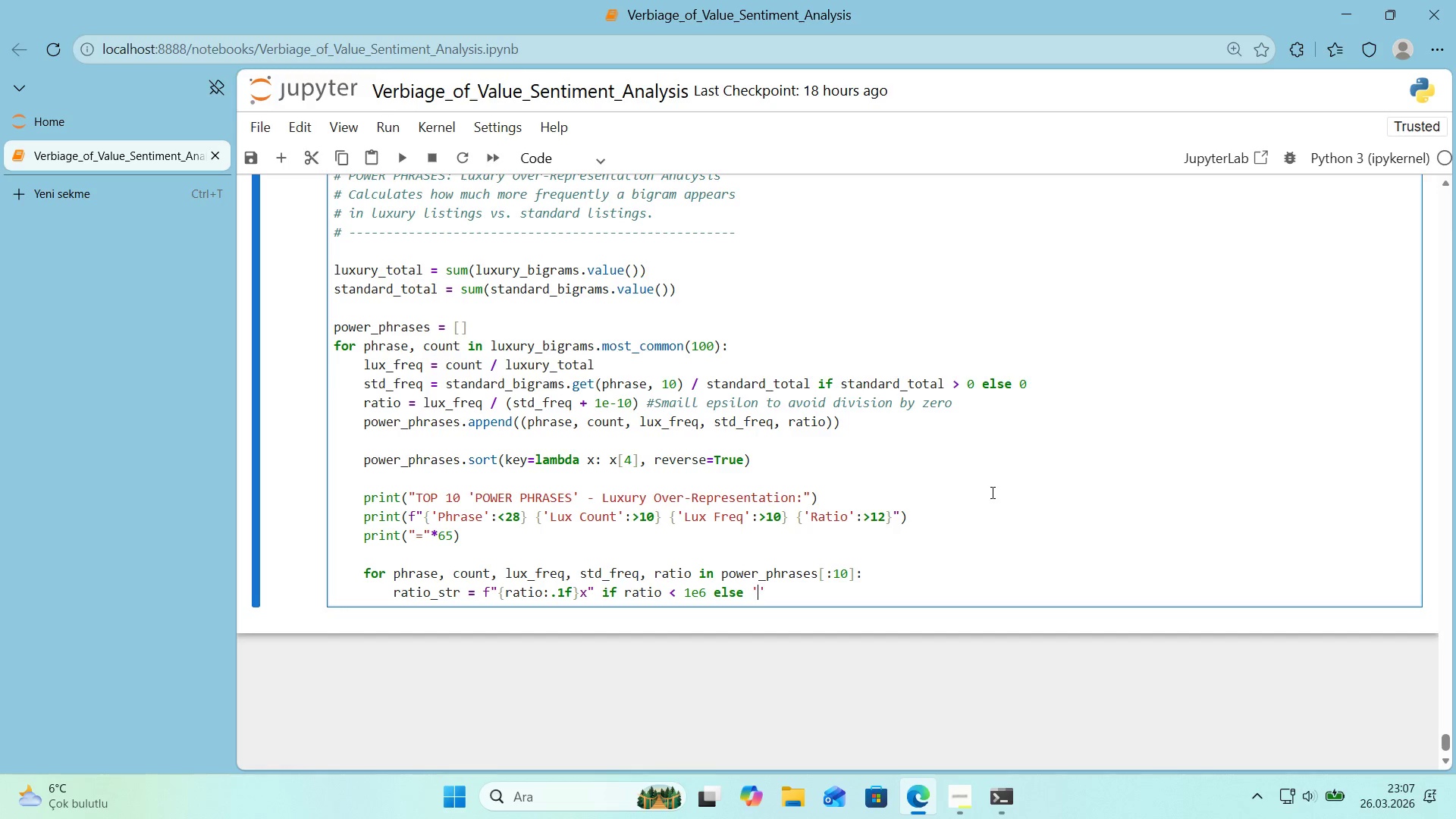 
 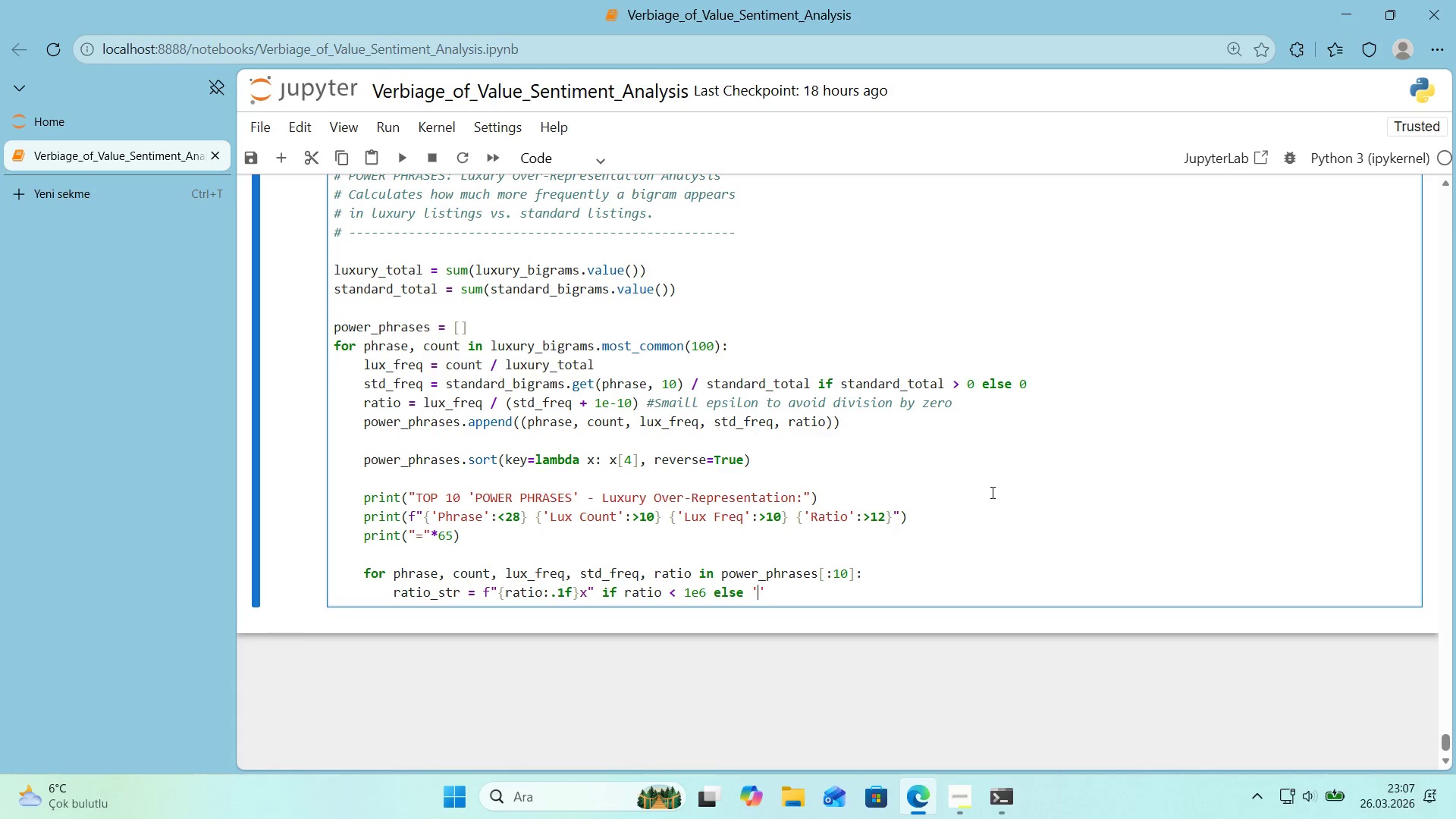 
key(ArrowLeft)
 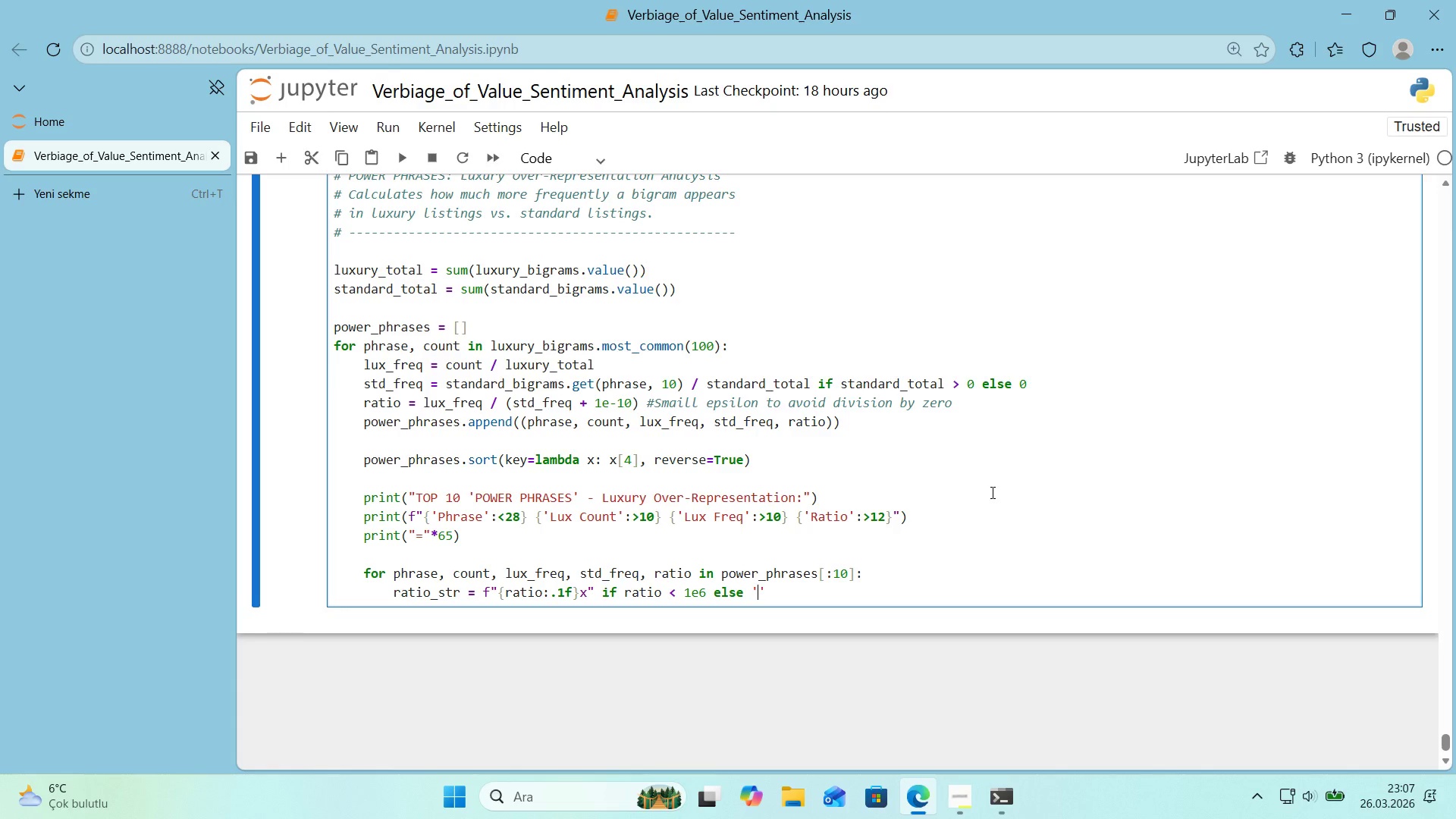 
key(CapsLock)
 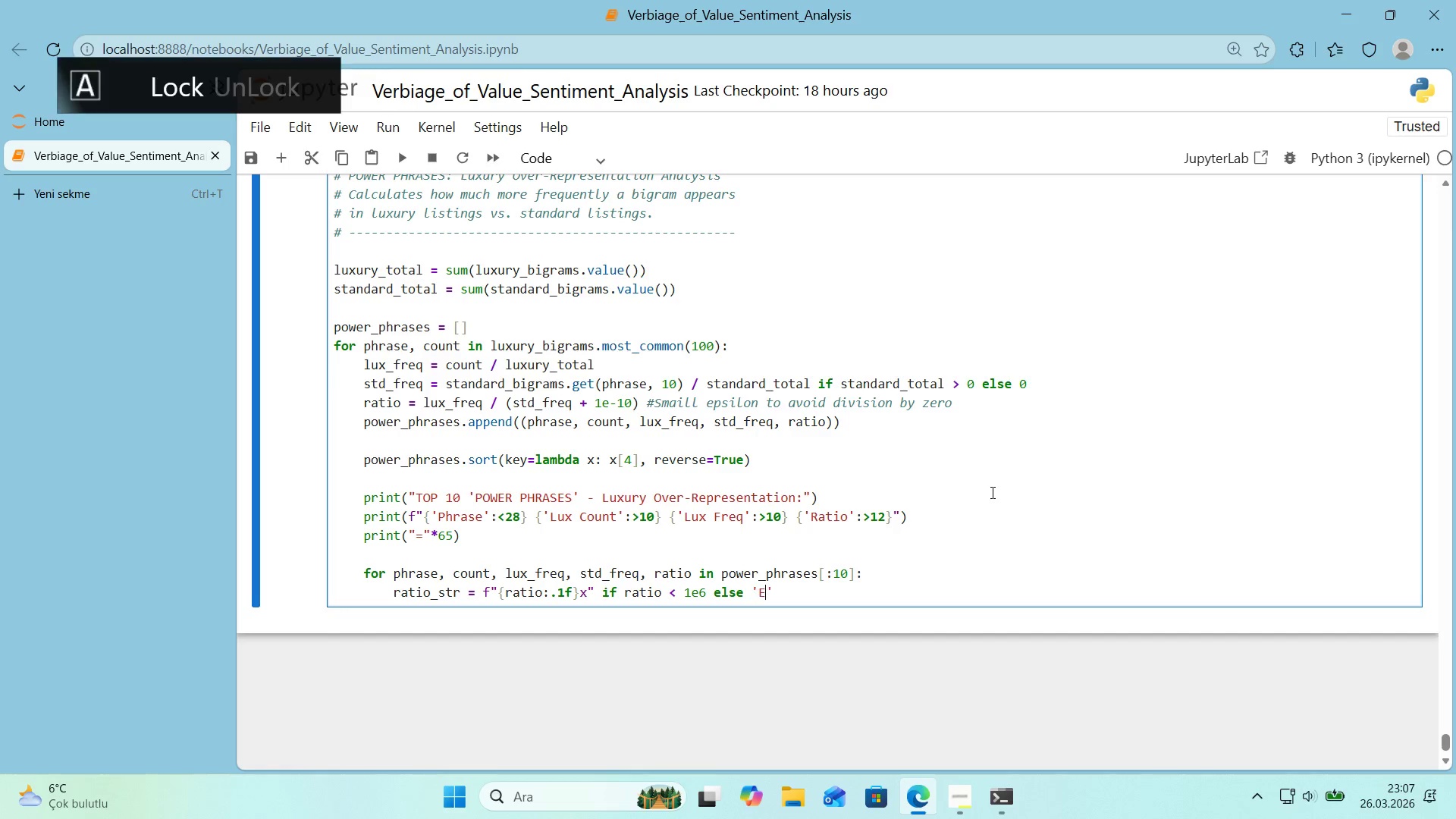 
key(E)
 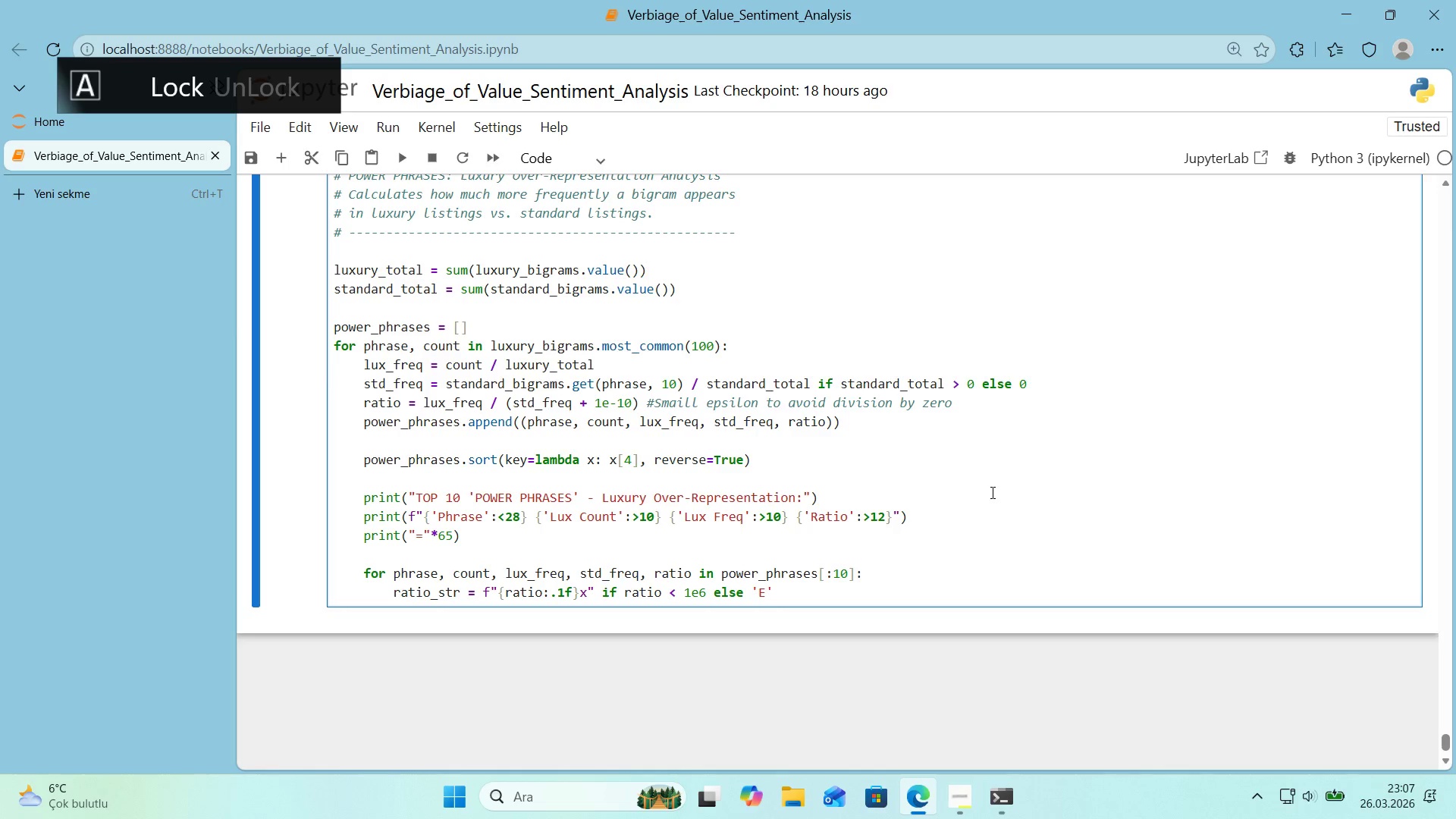 
key(ArrowRight)
 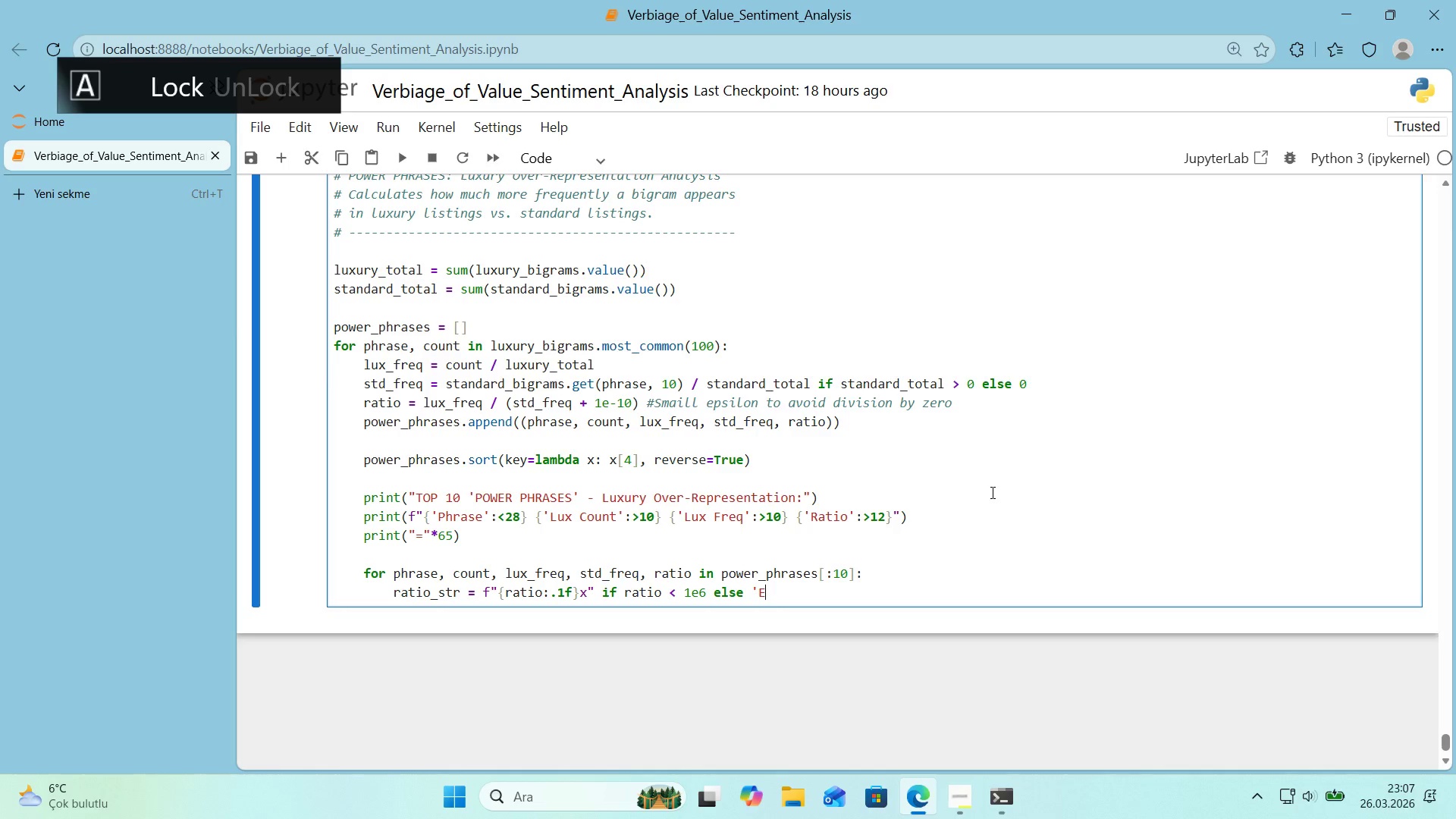 
key(Backspace)
 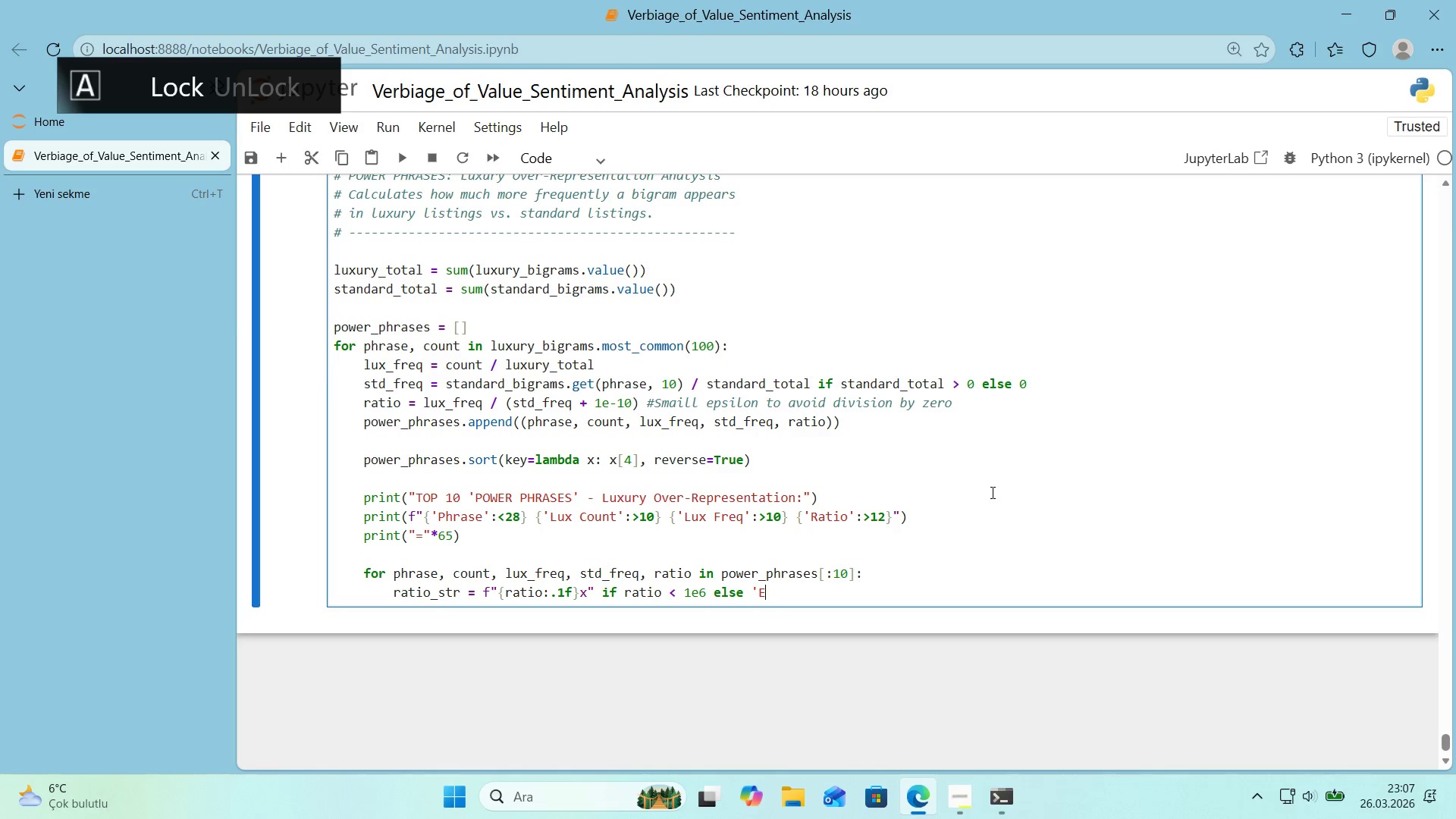 
key(Backspace)
 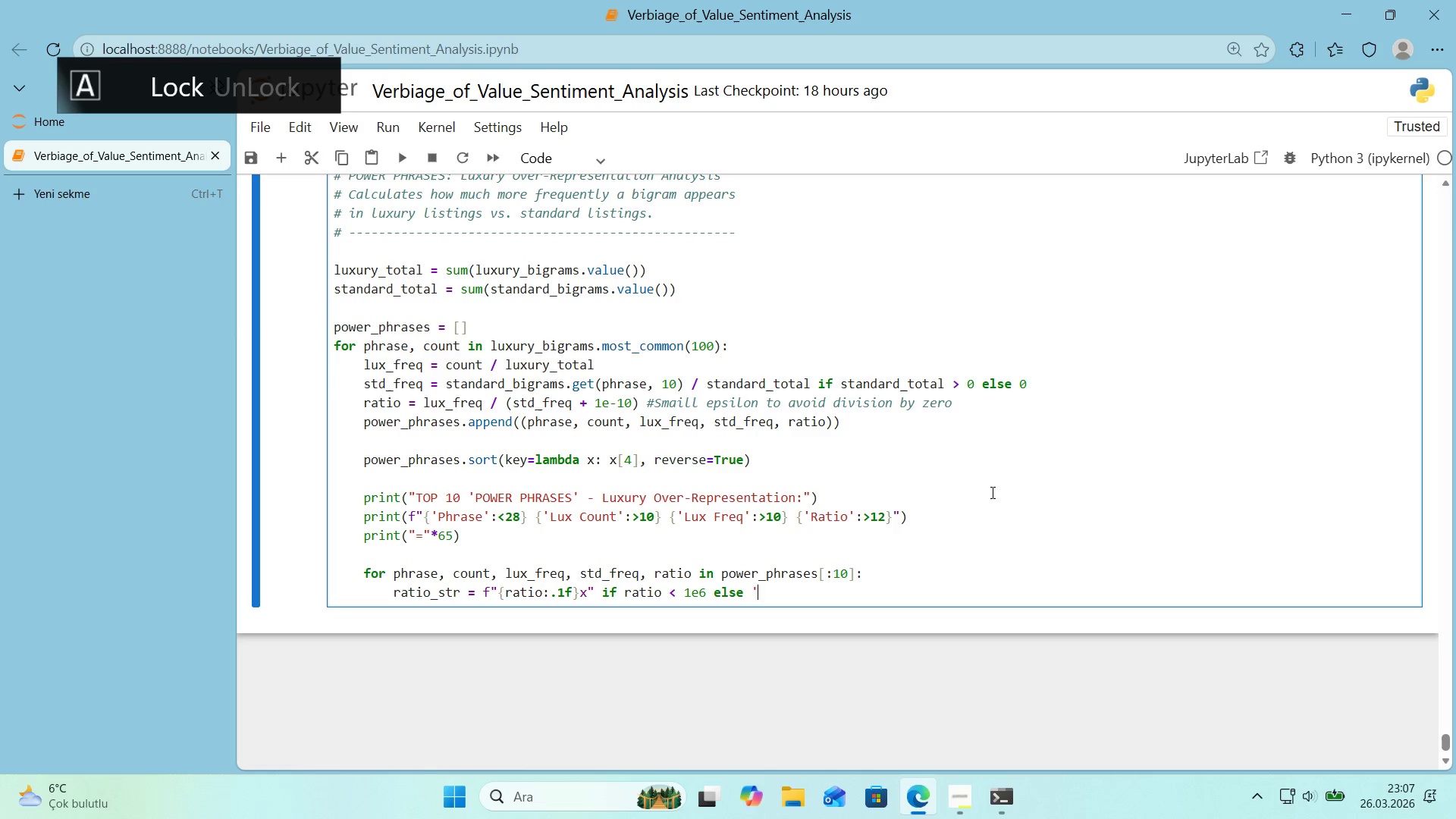 
key(Backspace)
 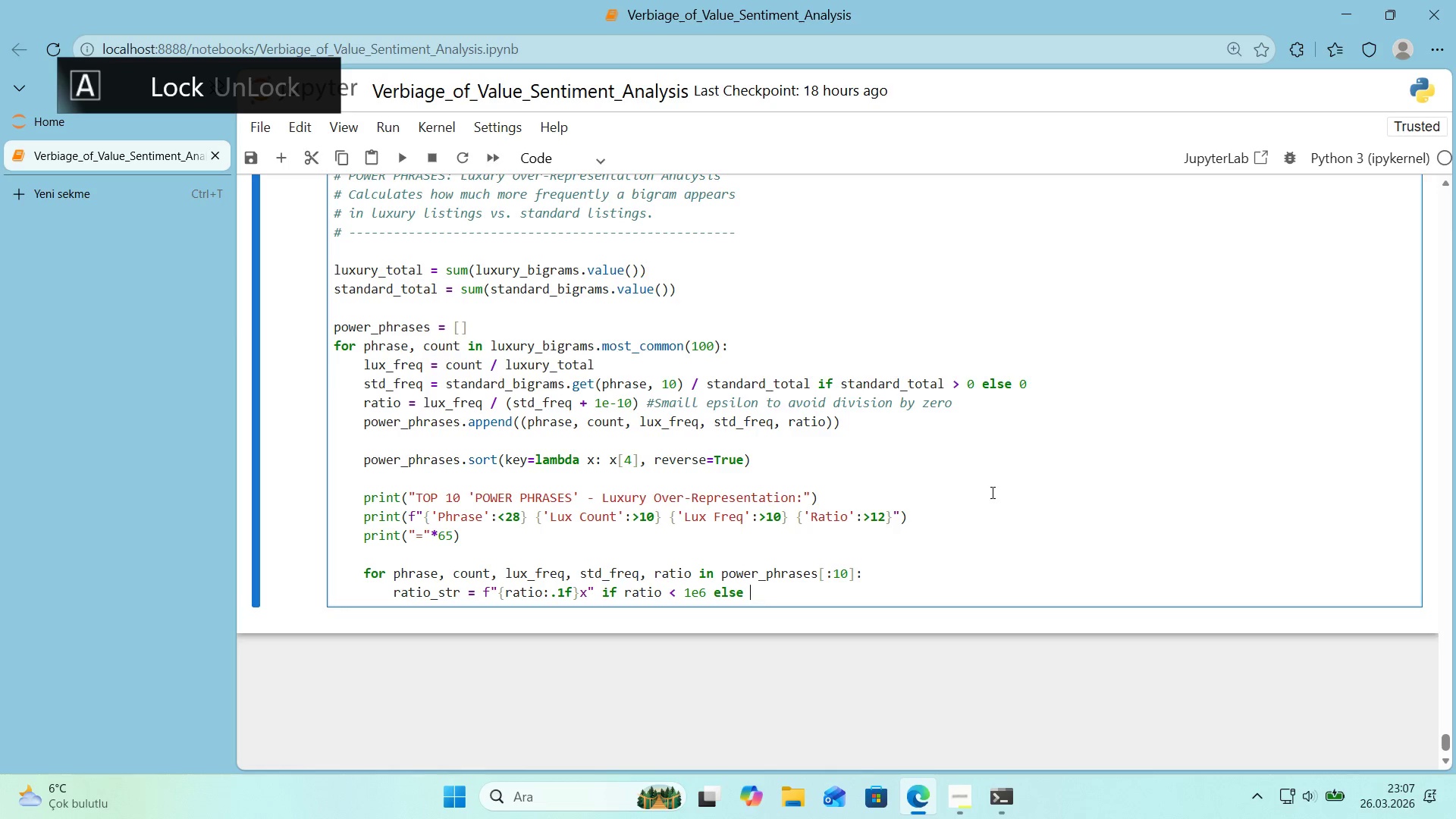 
key(Backquote)
 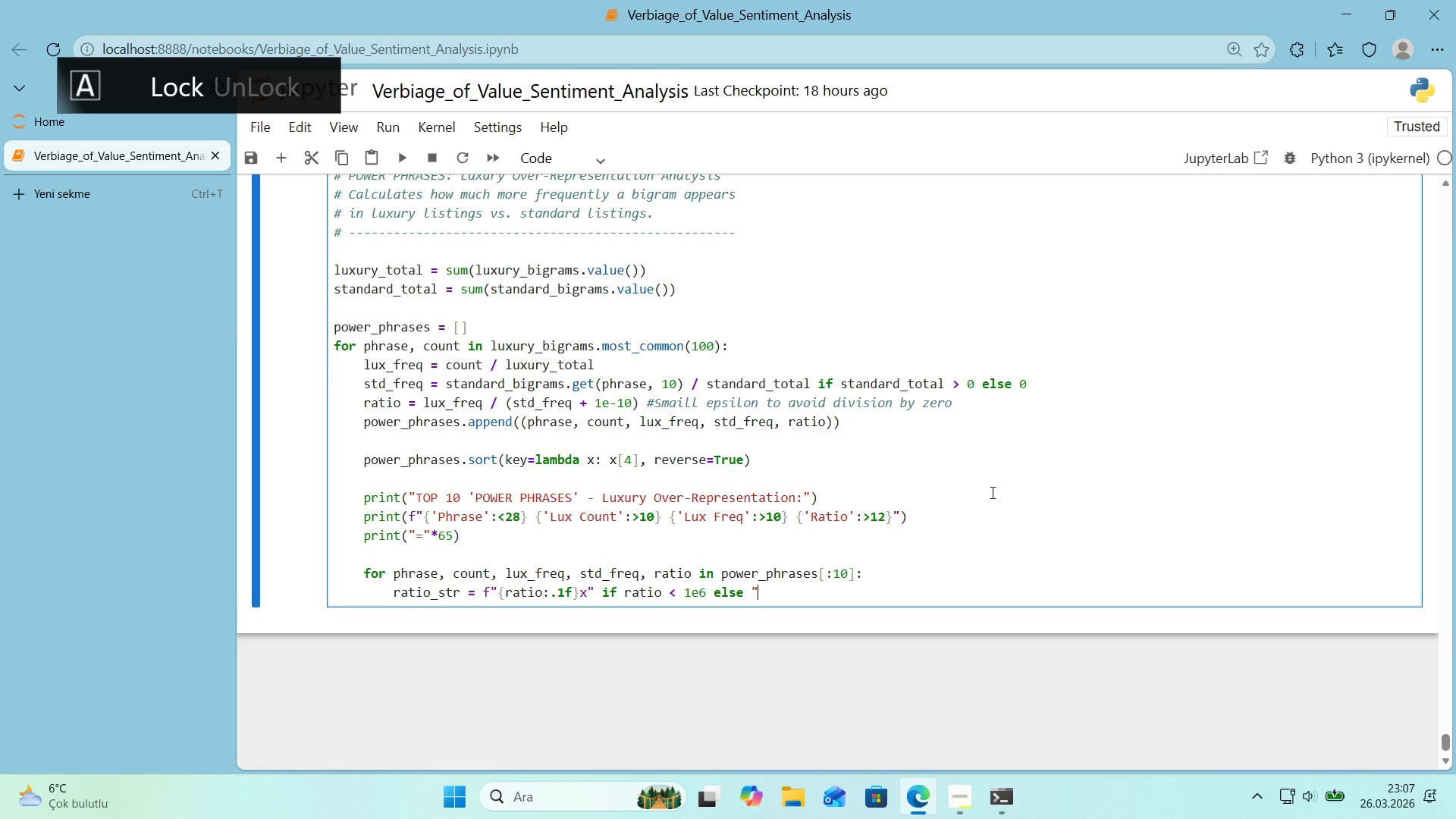 
key(Backquote)
 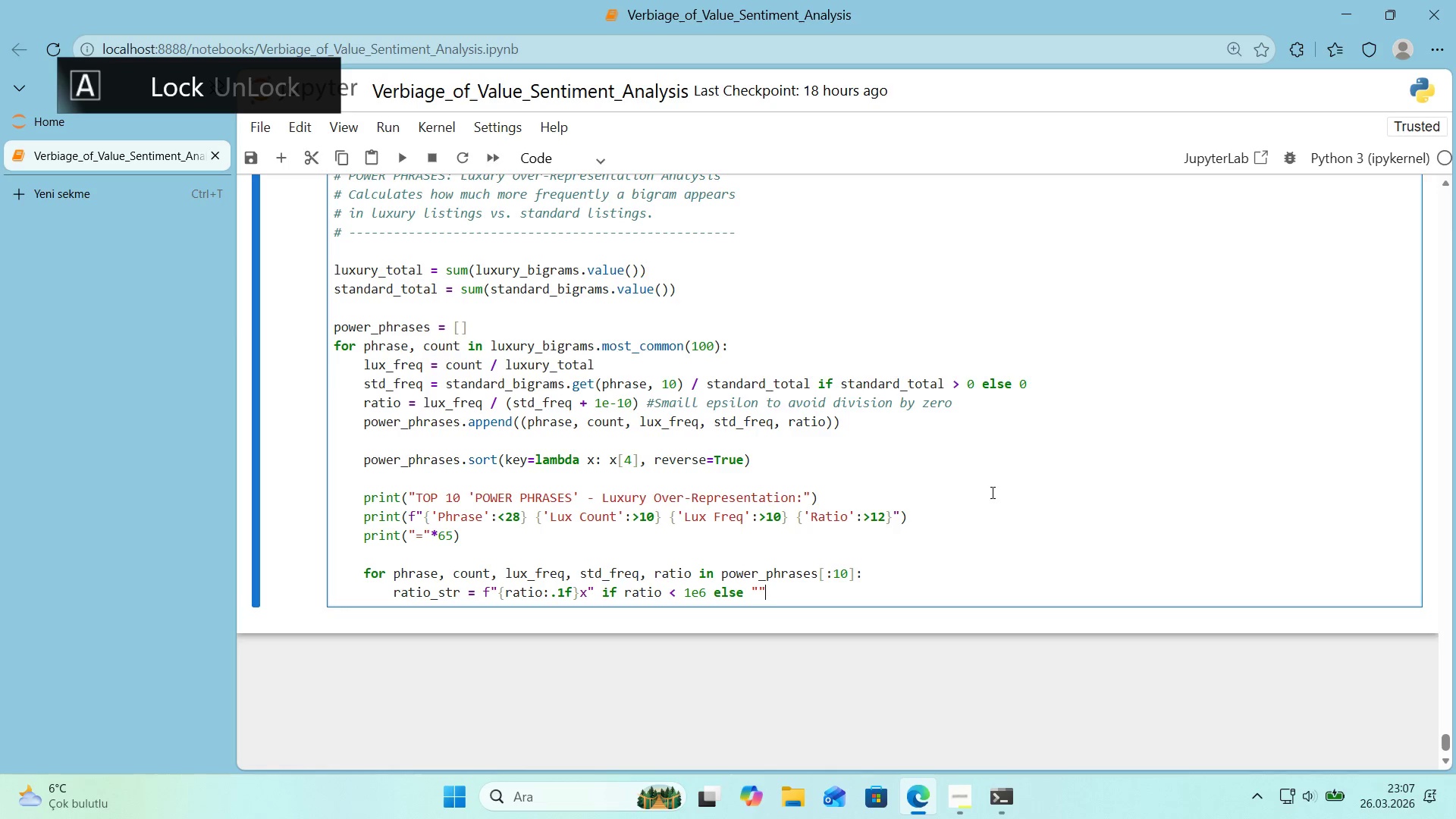 
key(ArrowLeft)
 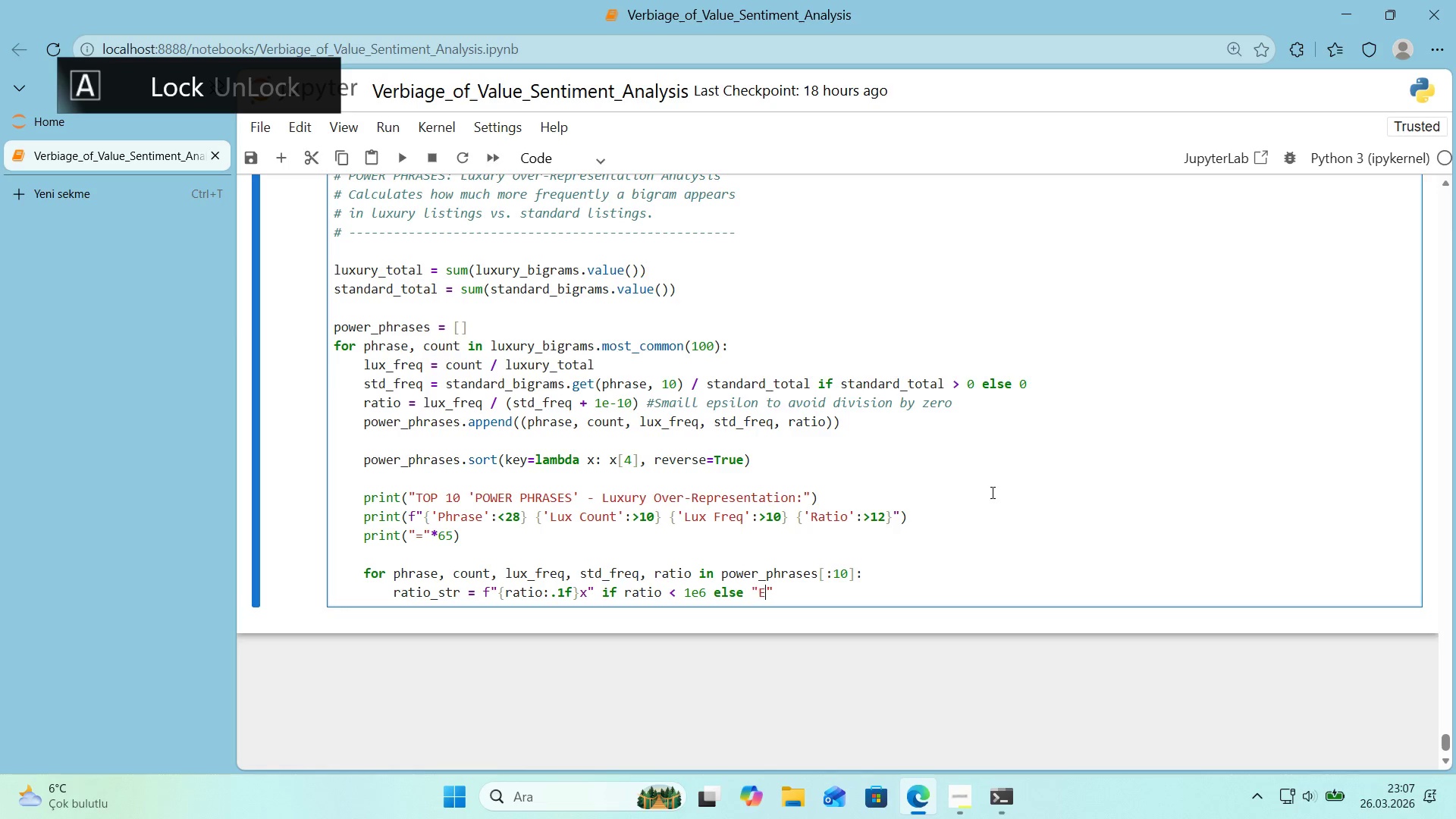 
type(Exclus've)
 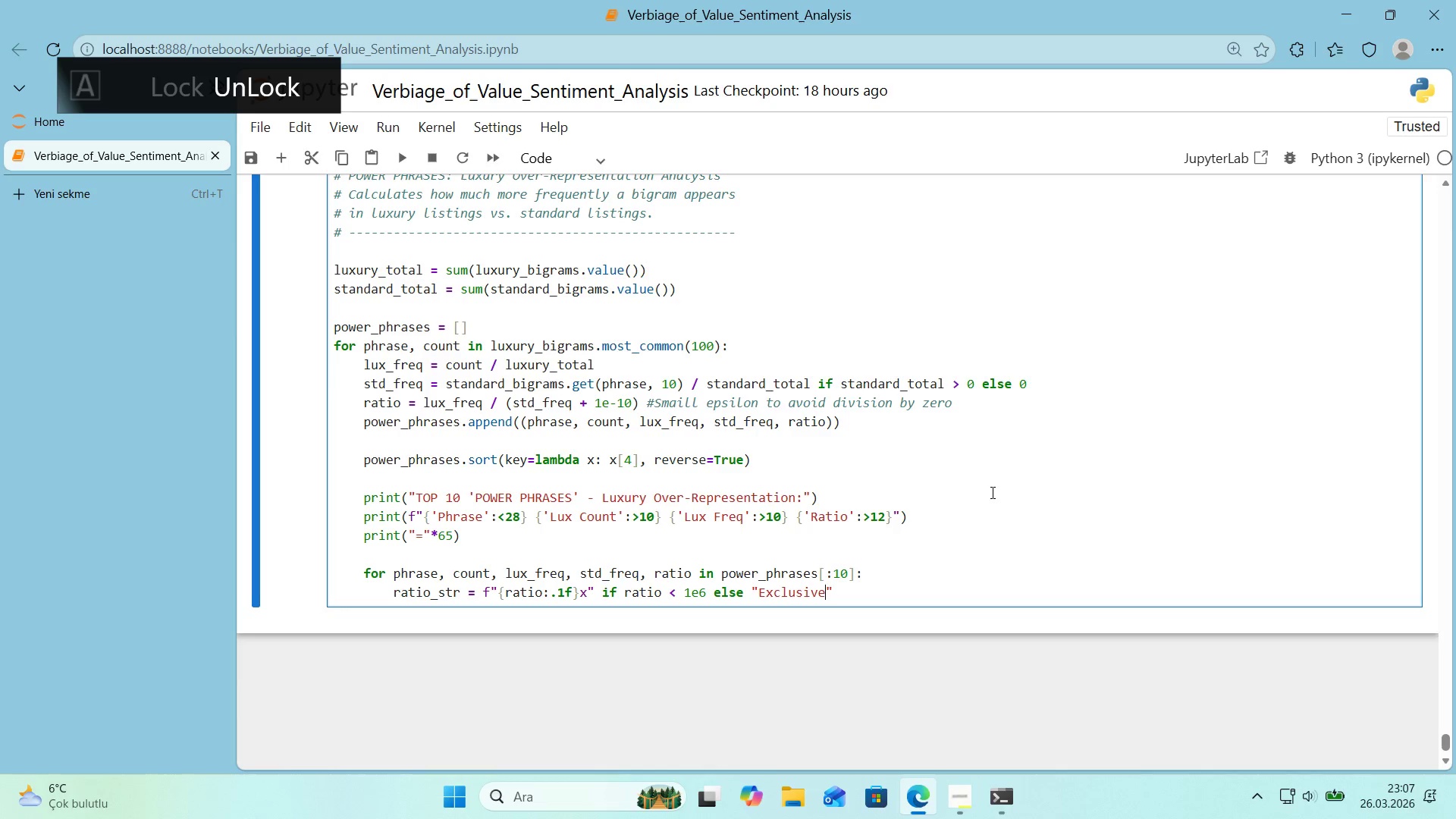 
key(ArrowRight)
 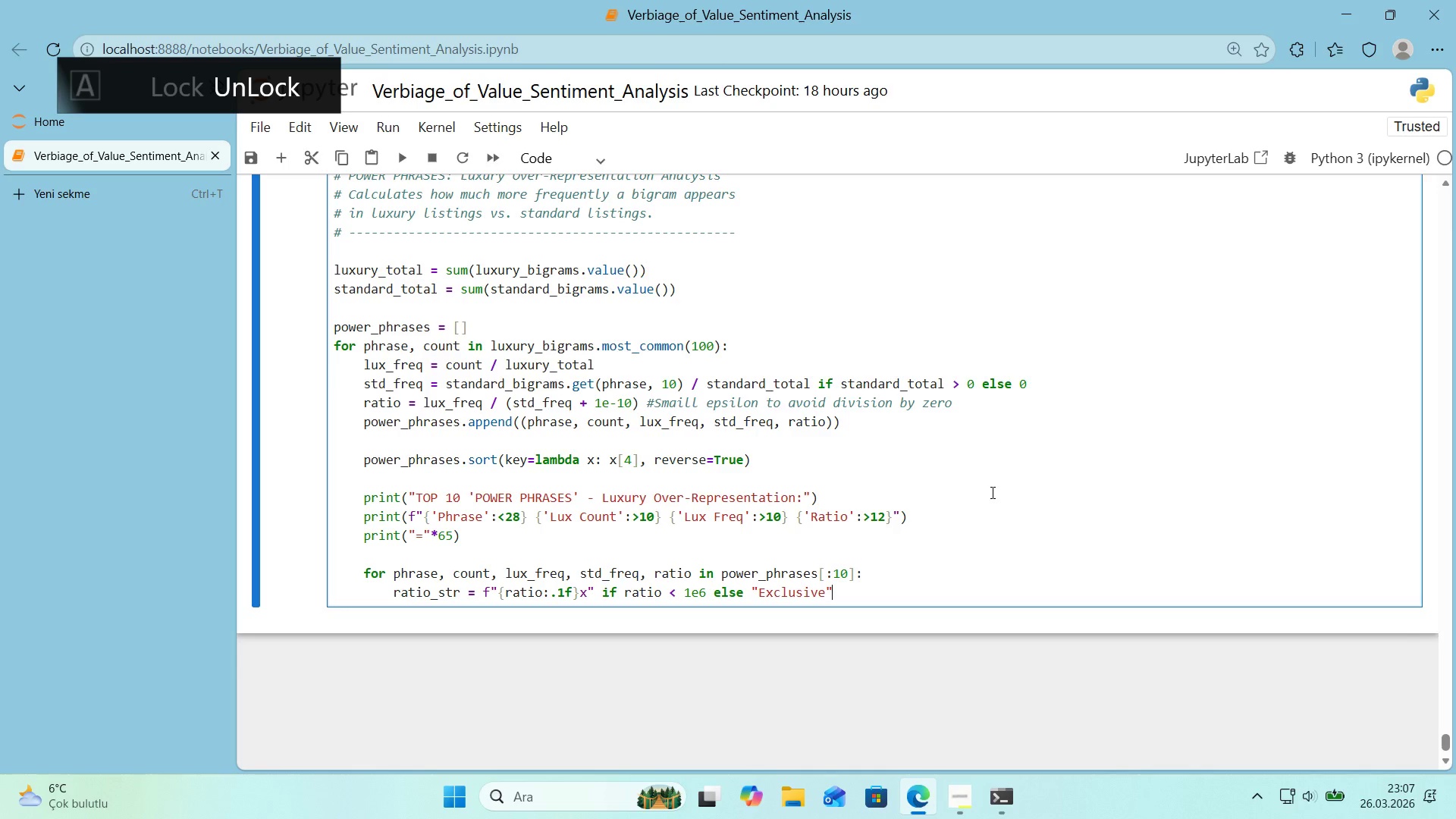 
key(Enter)
 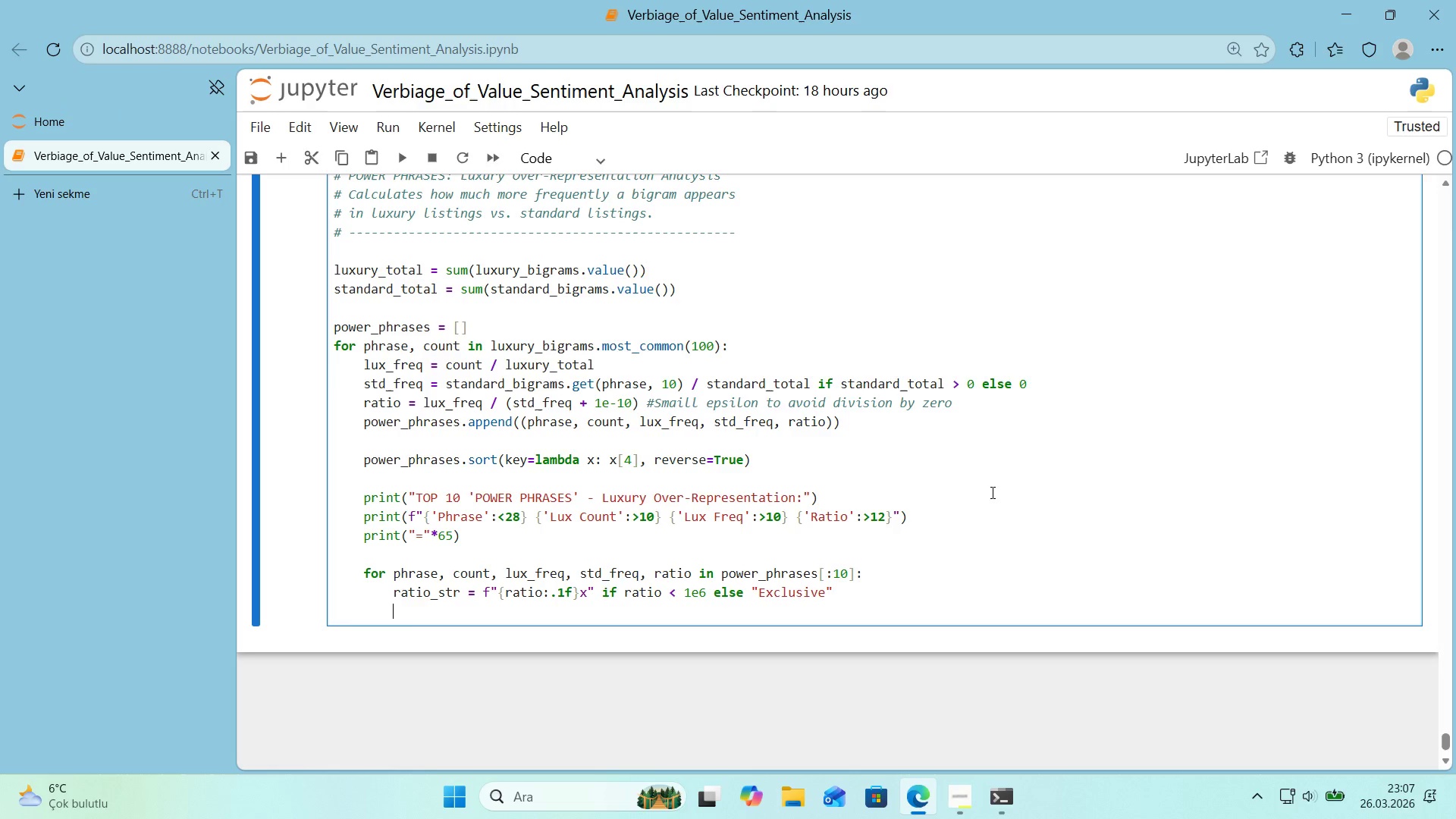 
type(pr'nt*()
 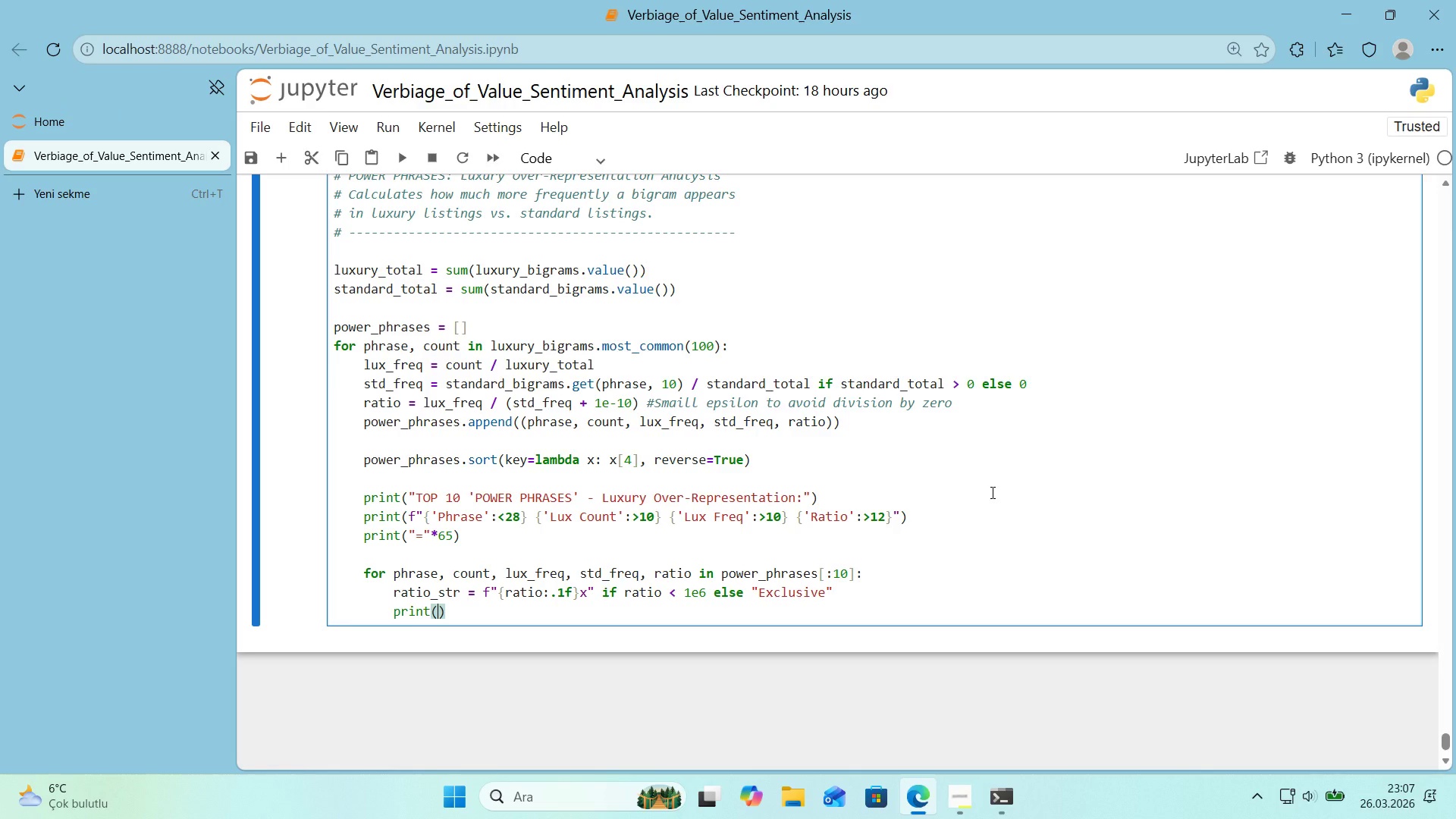 
 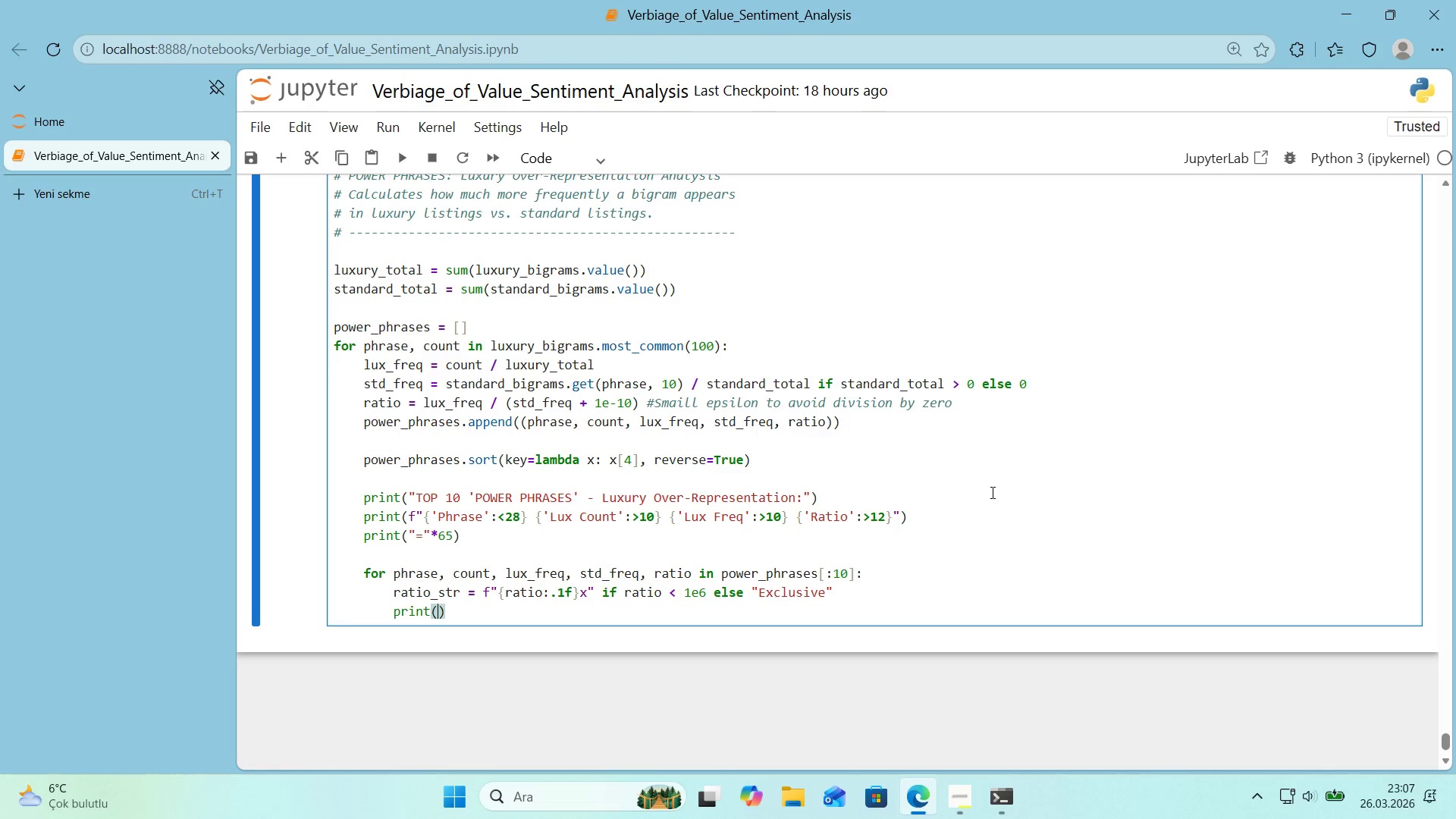 
key(ArrowLeft)
 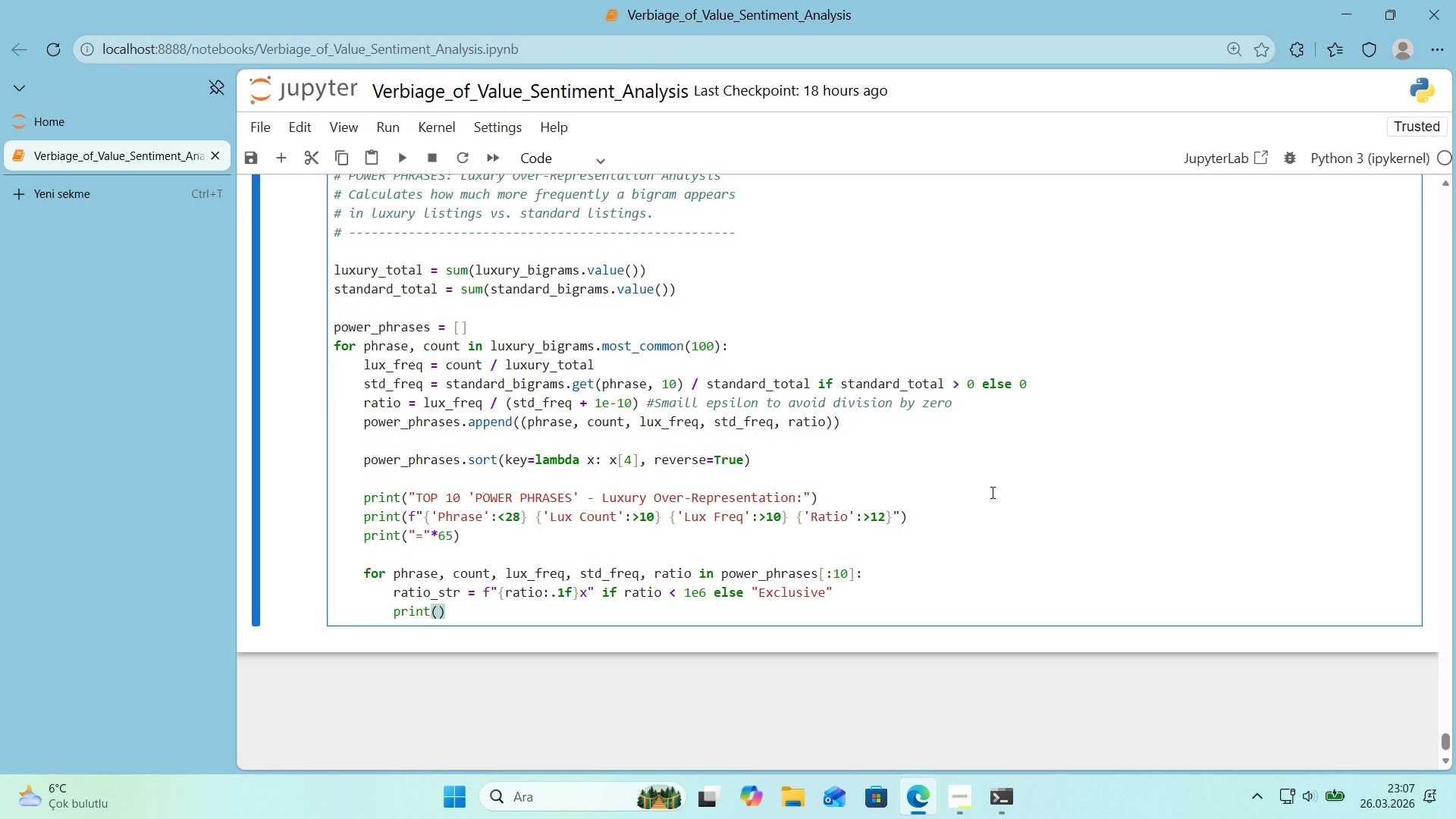 
key(F)
 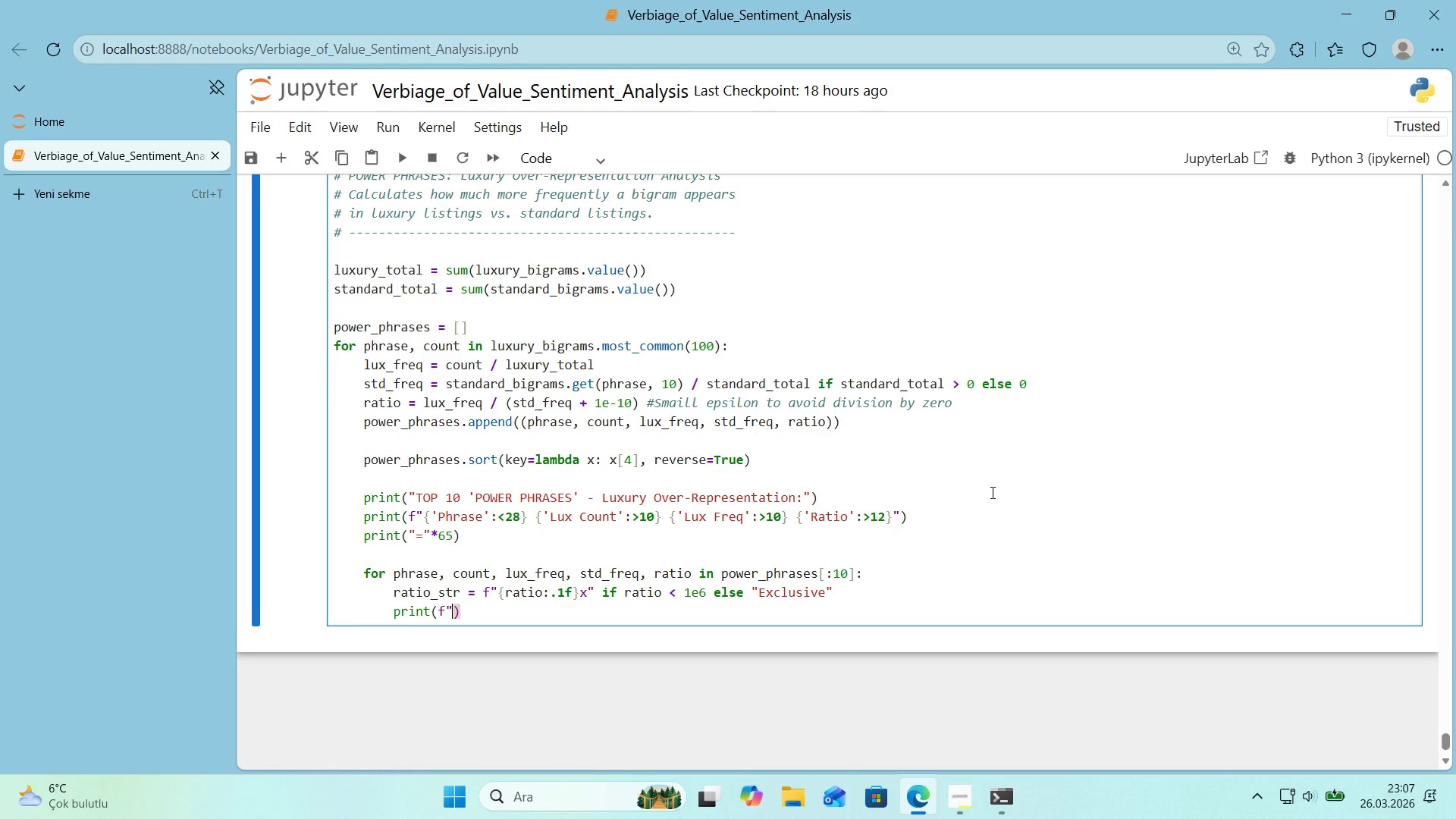 
key(Backquote)
 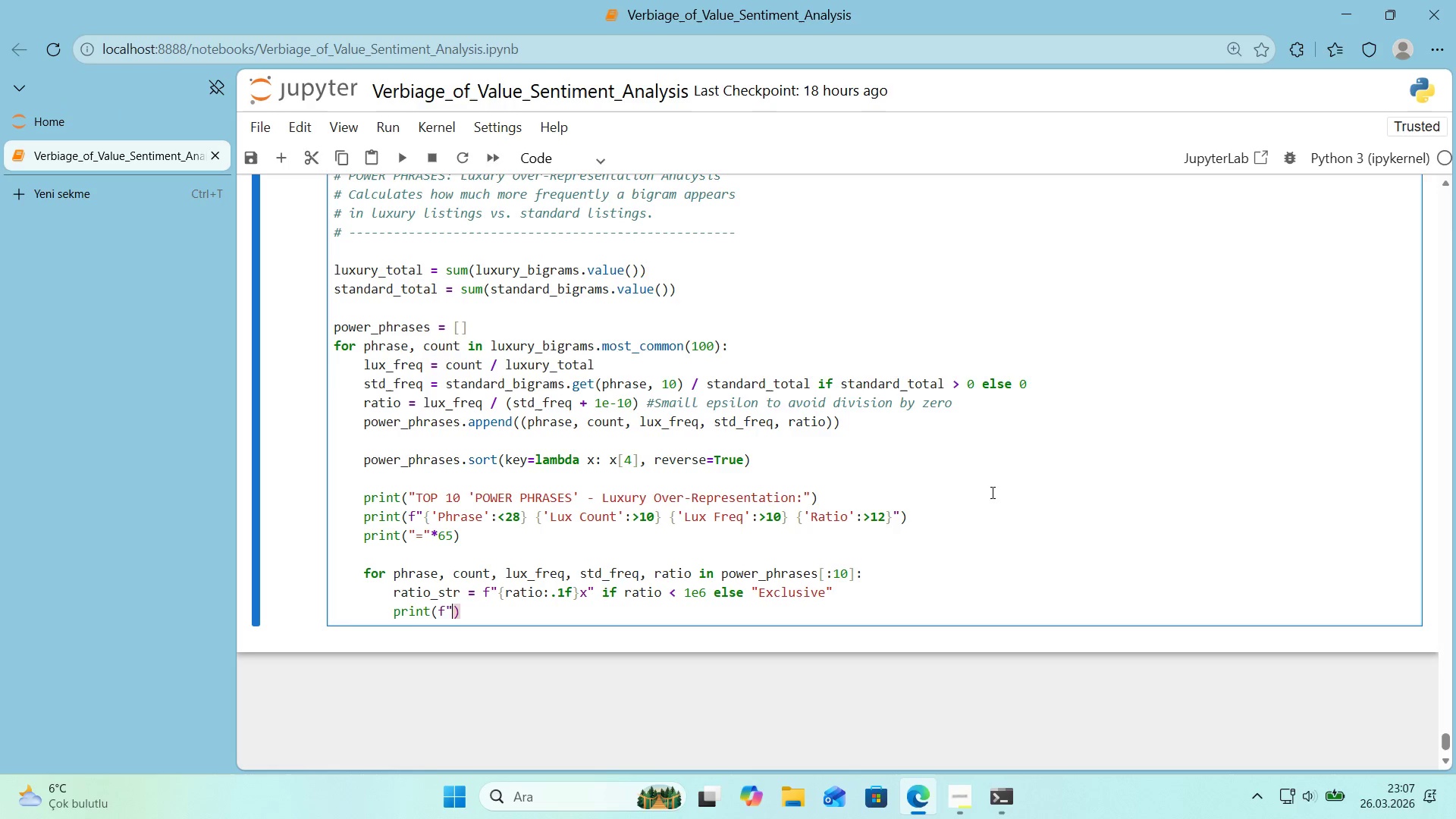 
key(Backquote)
 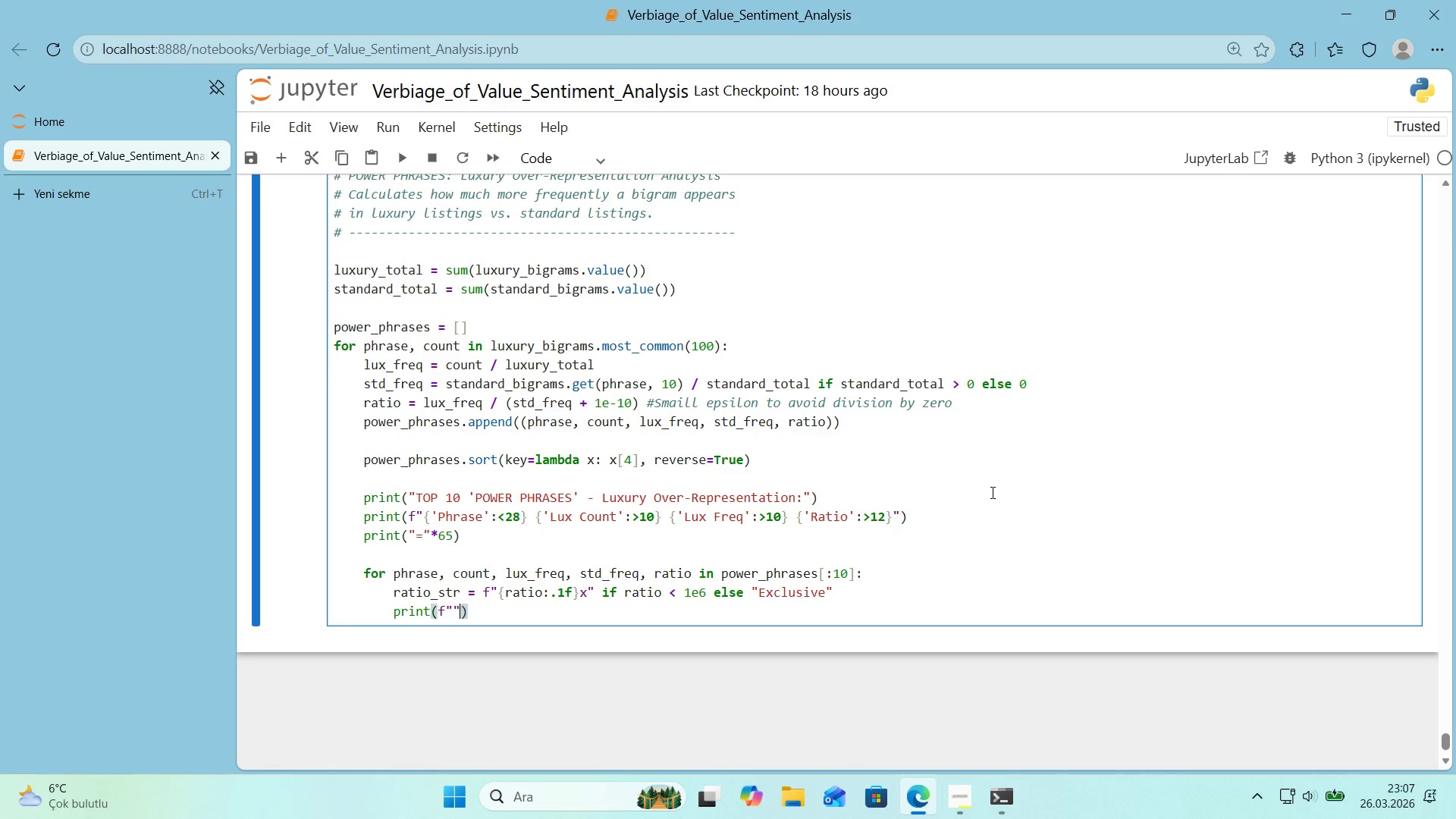 
key(ArrowLeft)
 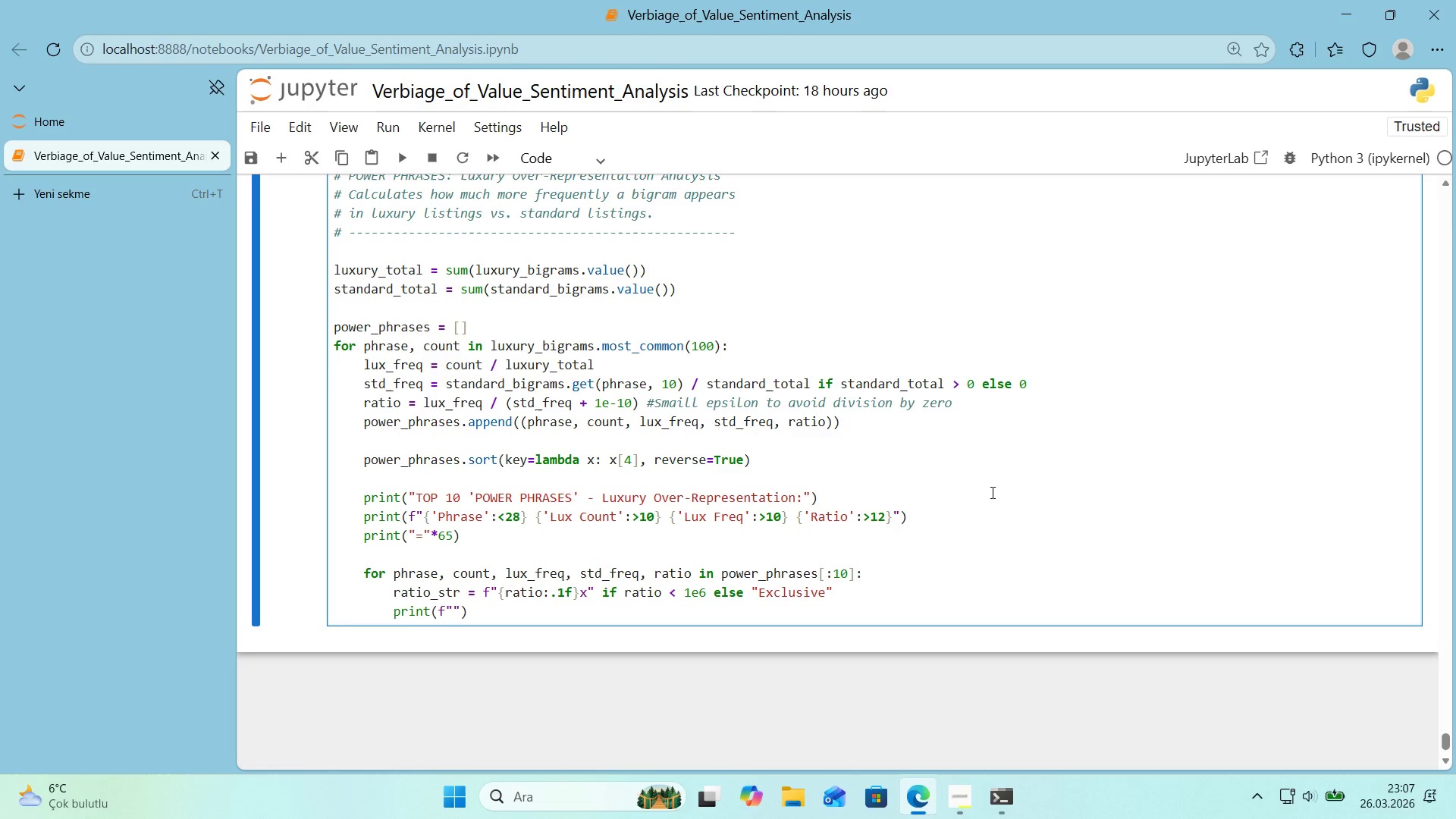 
key(Space)
 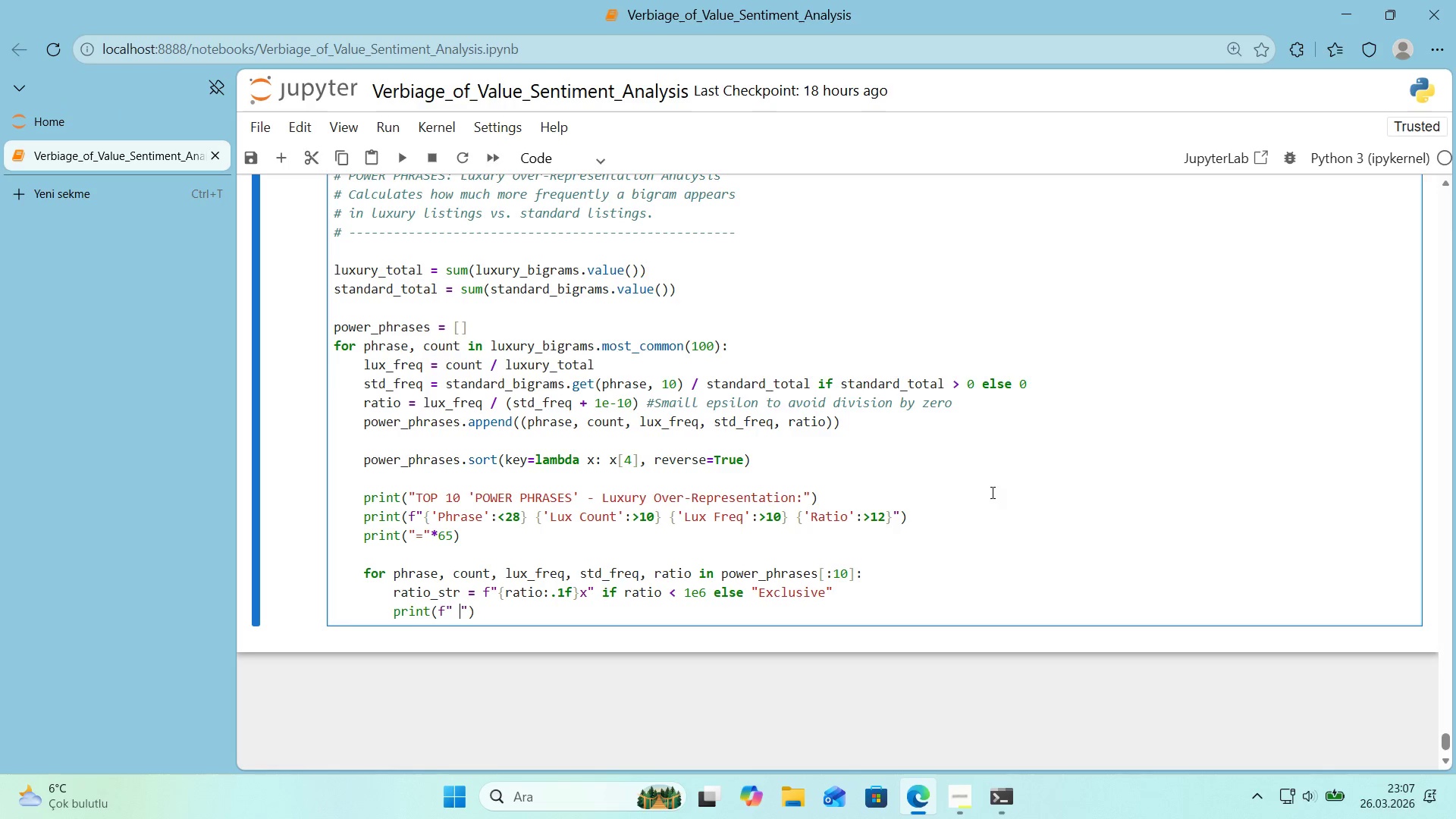 
key(Alt+Control+7)
 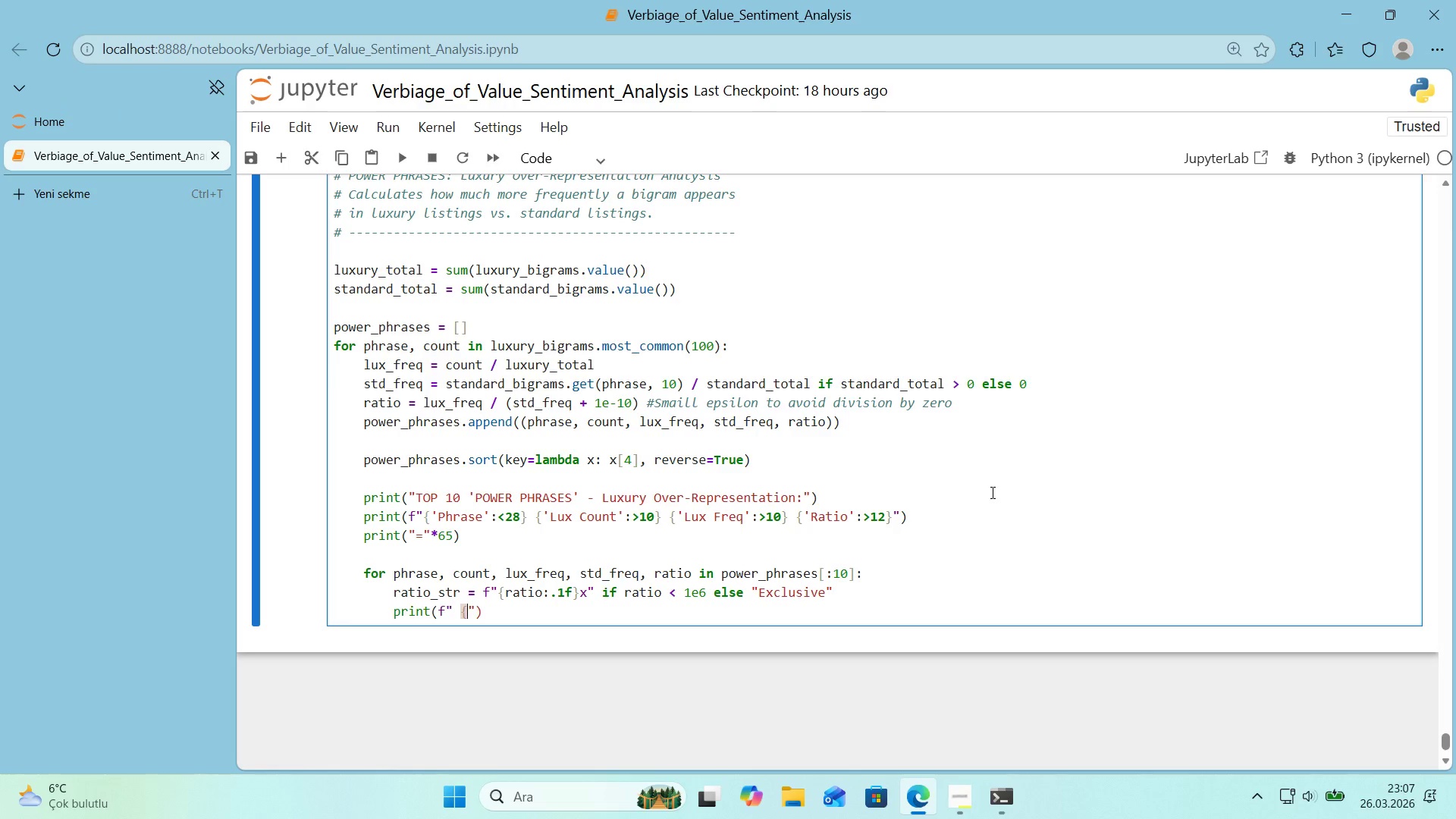 
key(Alt+Control+0)
 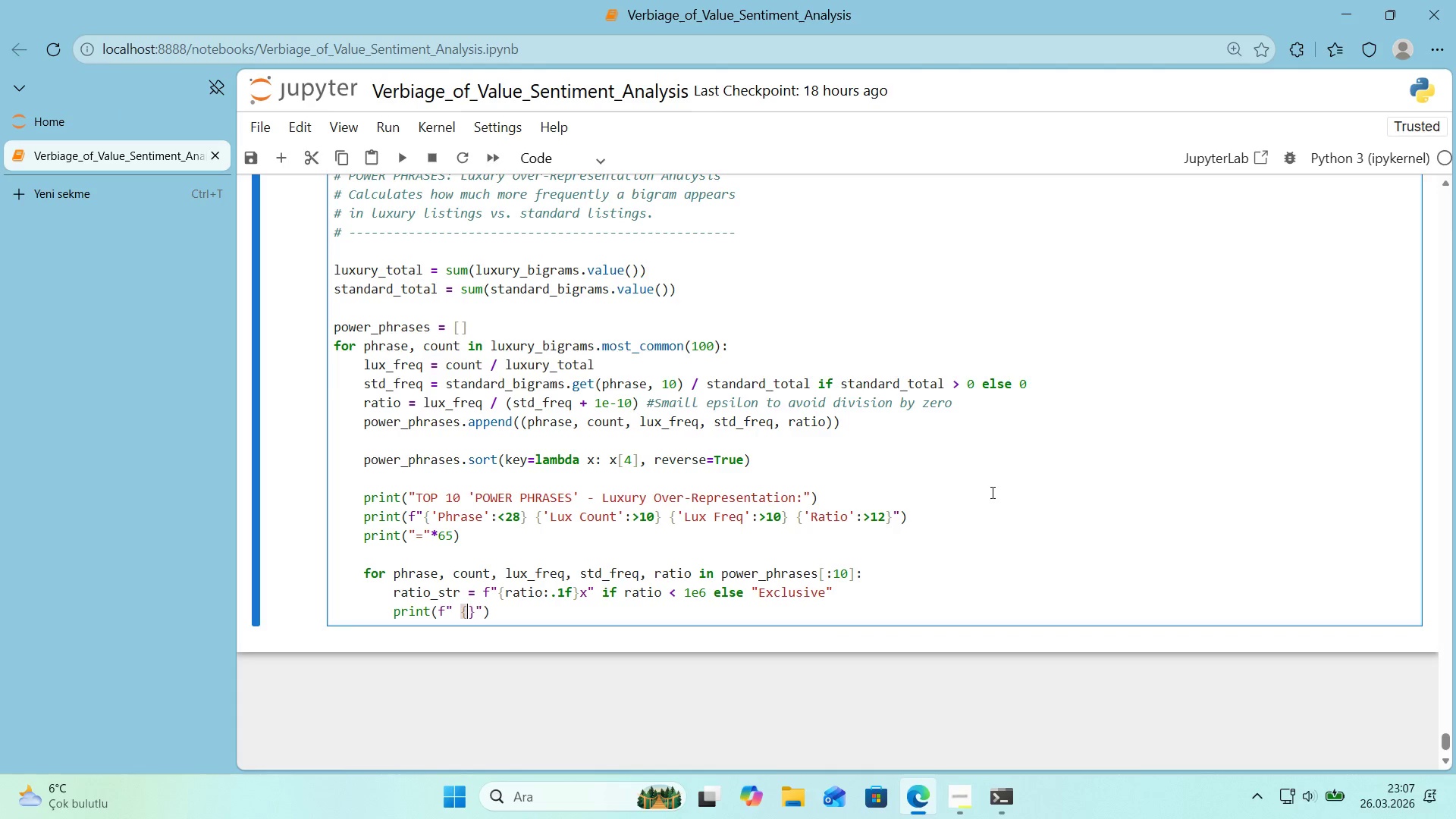 
key(ArrowLeft)
 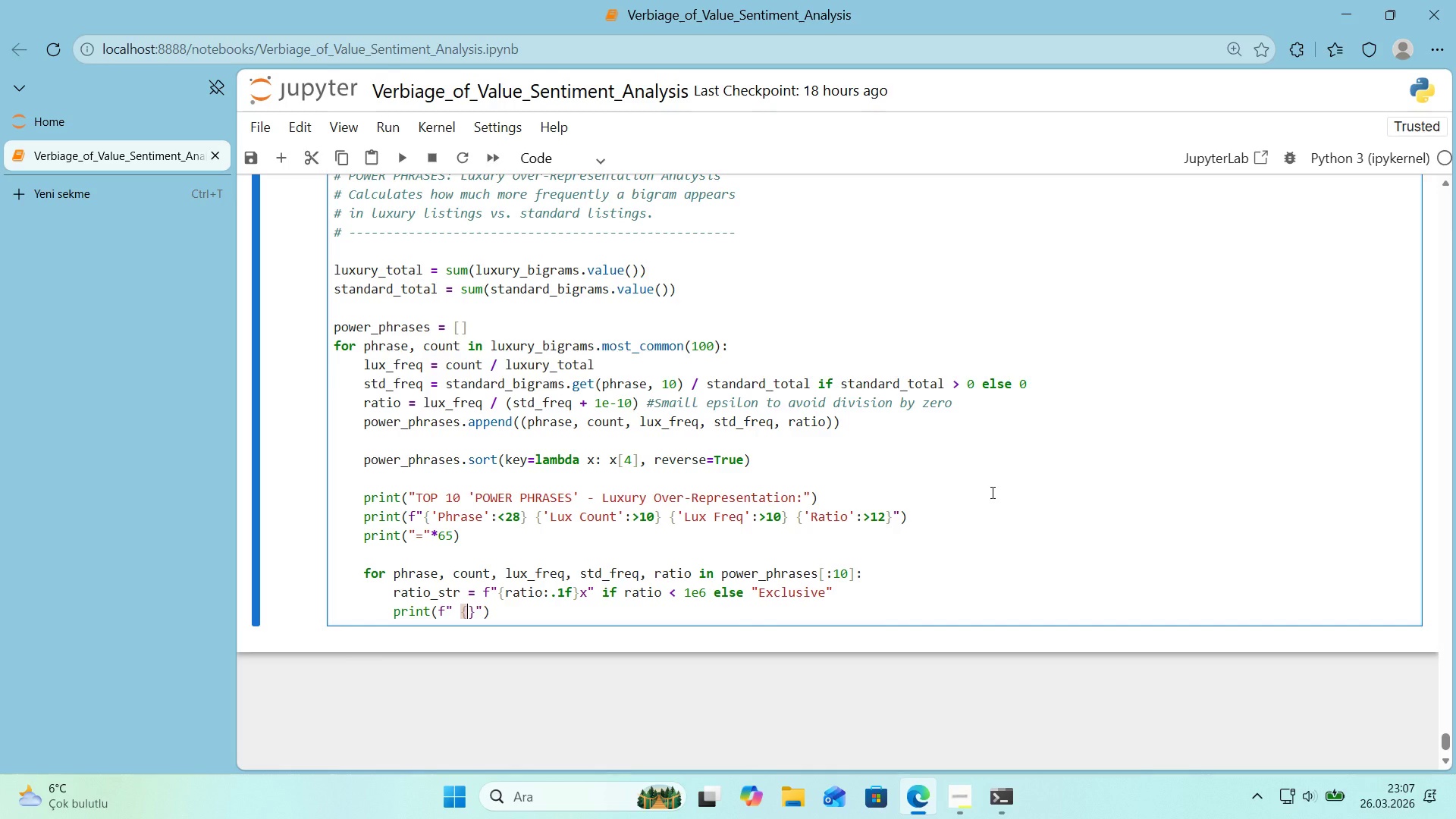 
type(phrase>[Break]26)
 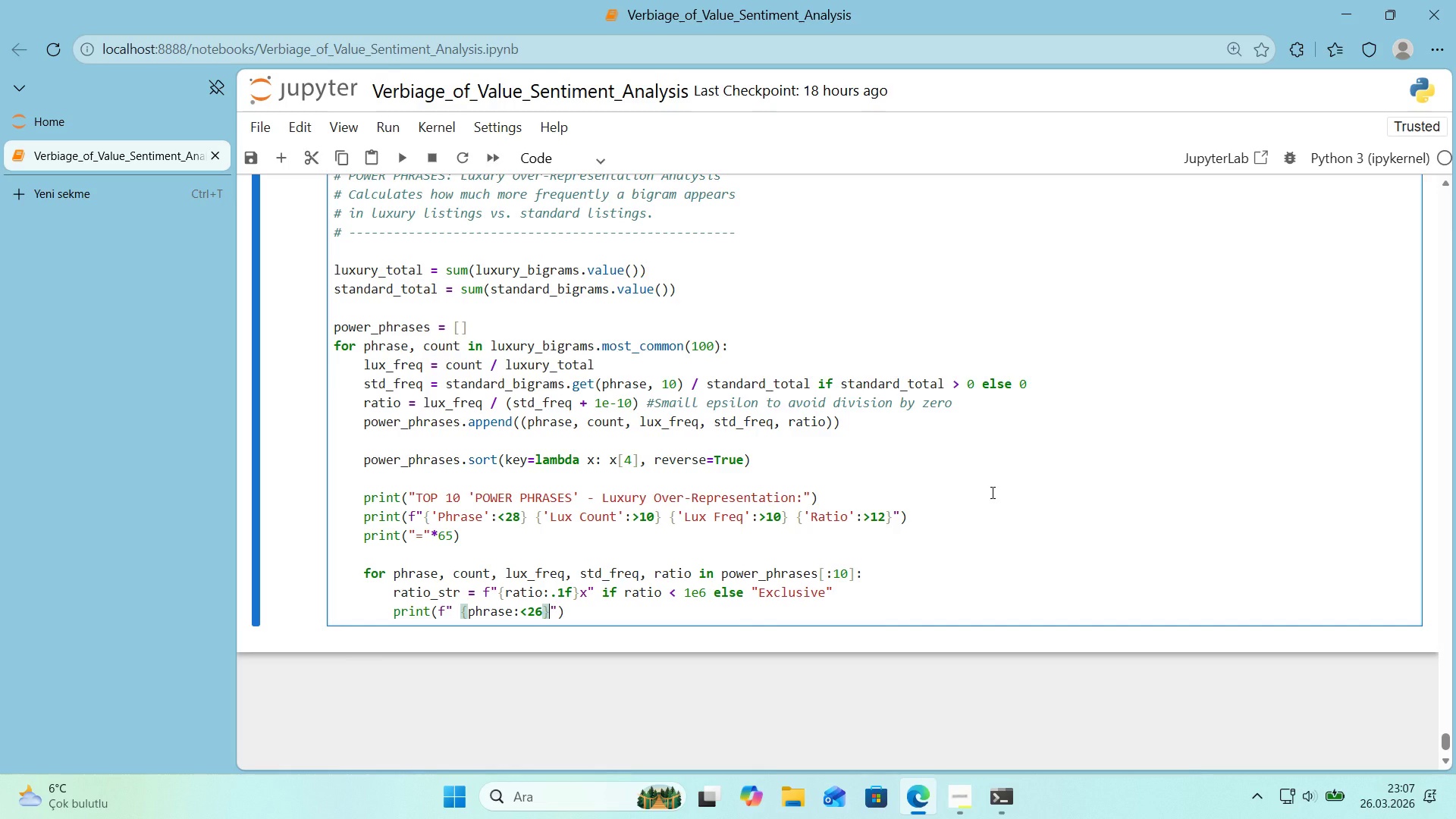 
 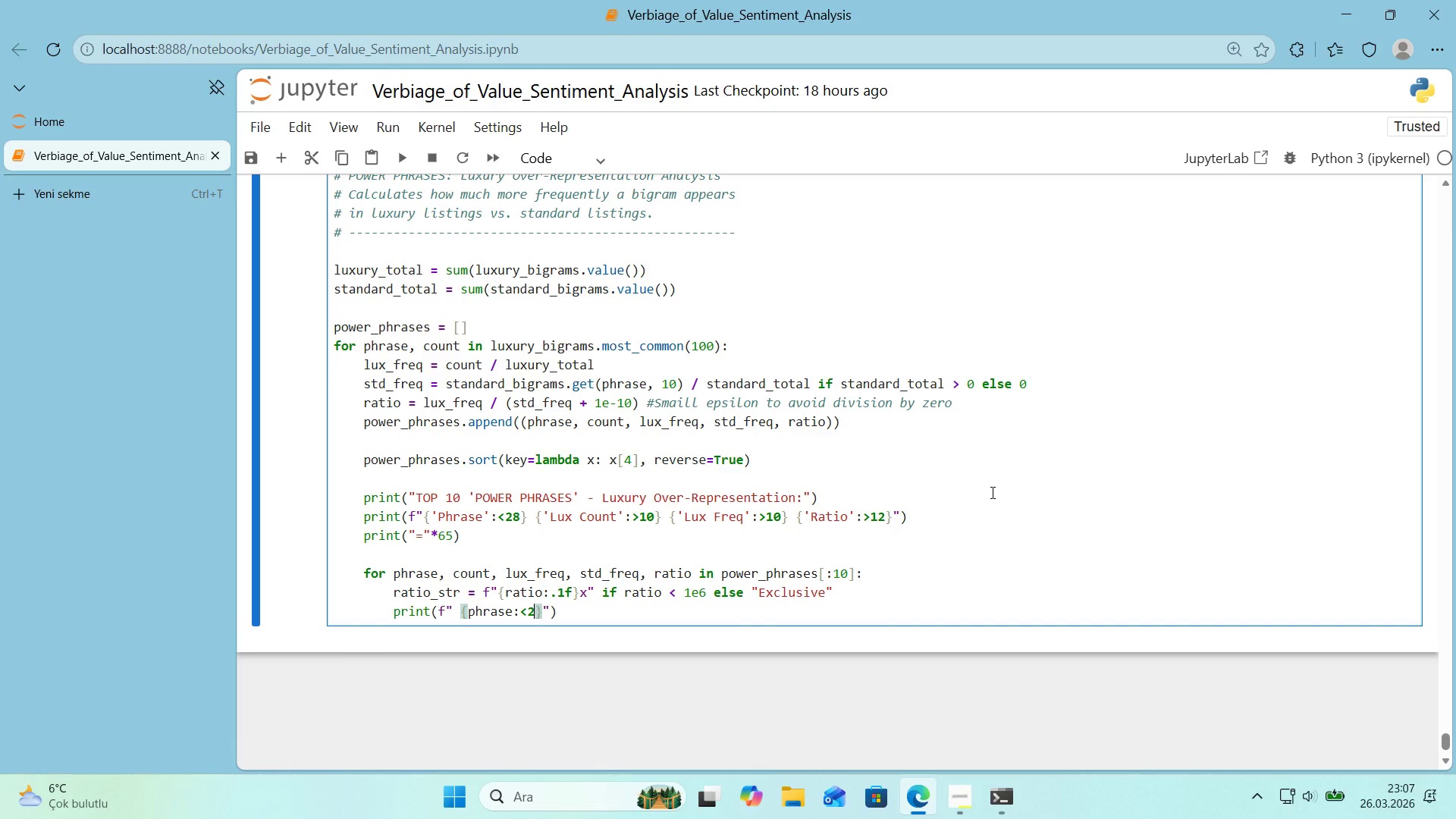 
key(ArrowRight)
 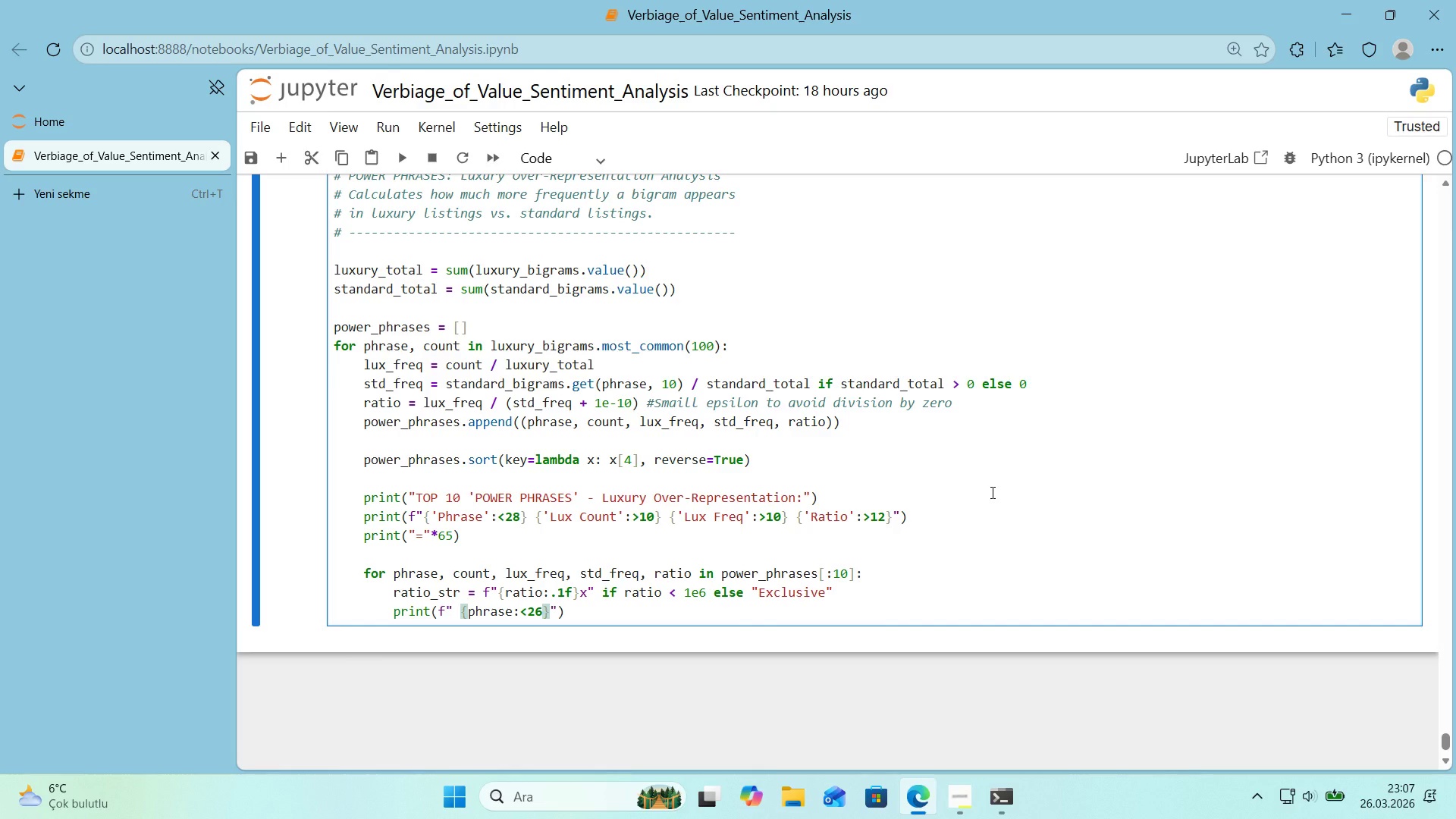 
key(Space)
 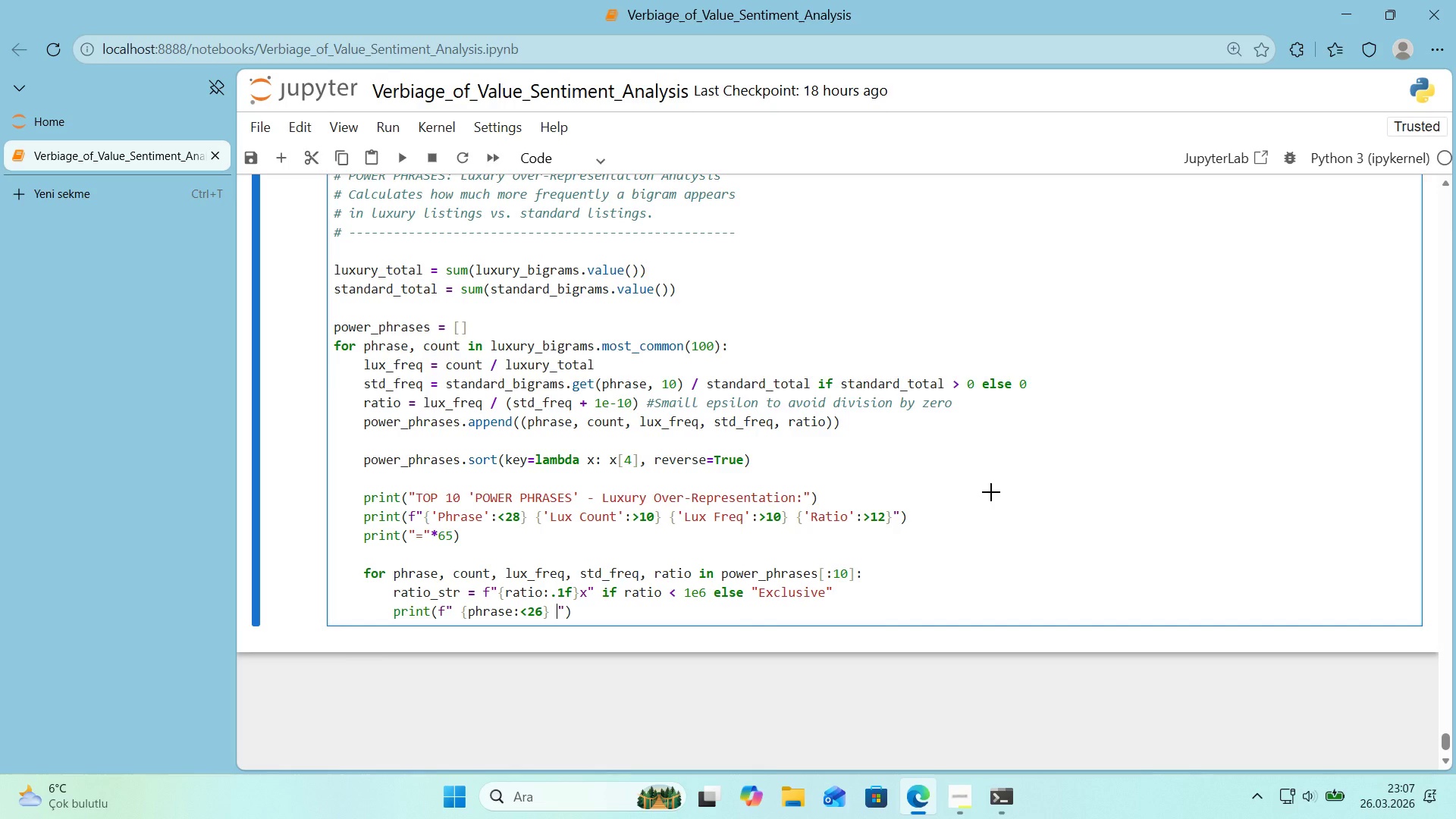 
key(Alt+Control+7)
 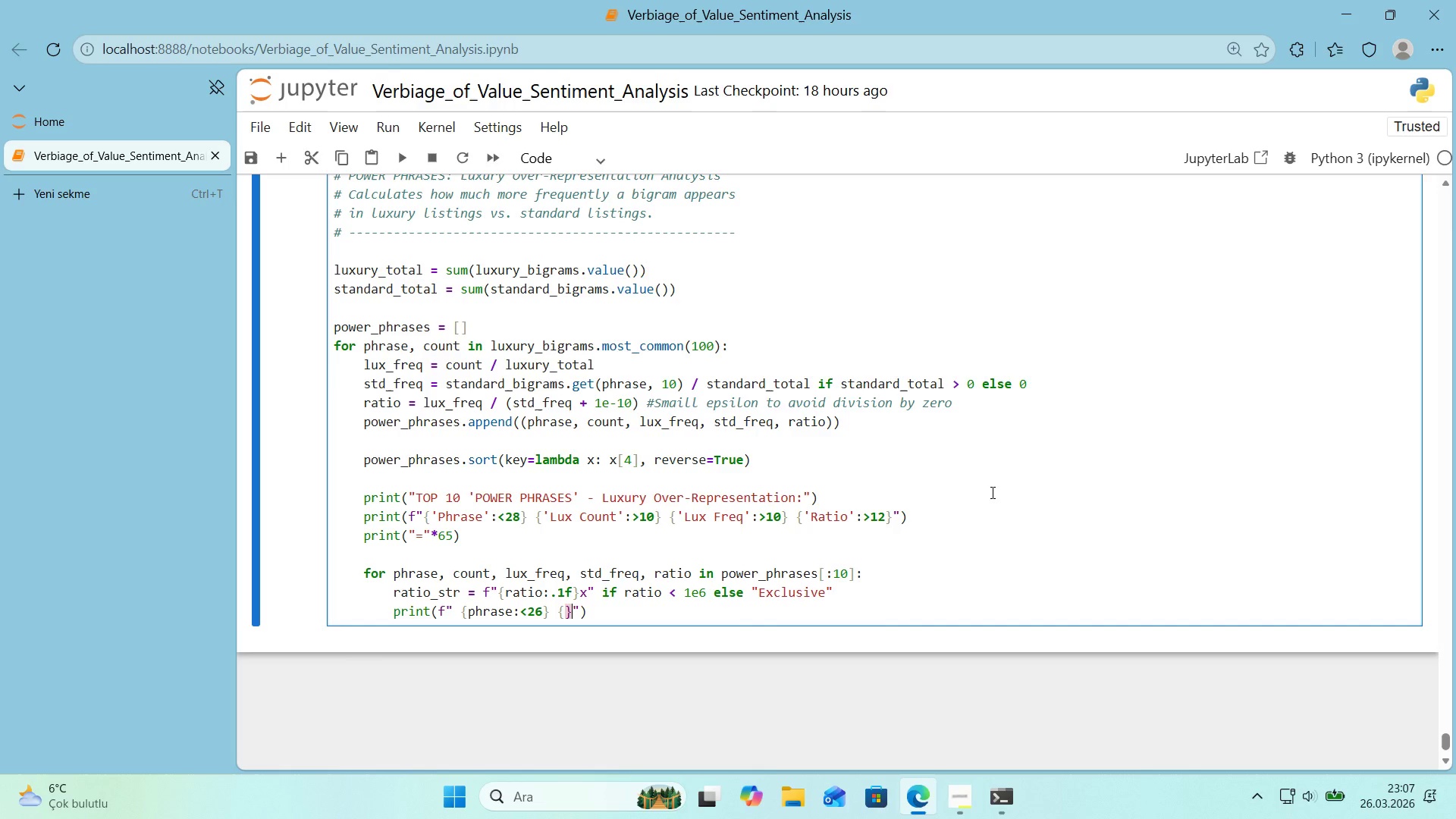 
key(Alt+Control+0)
 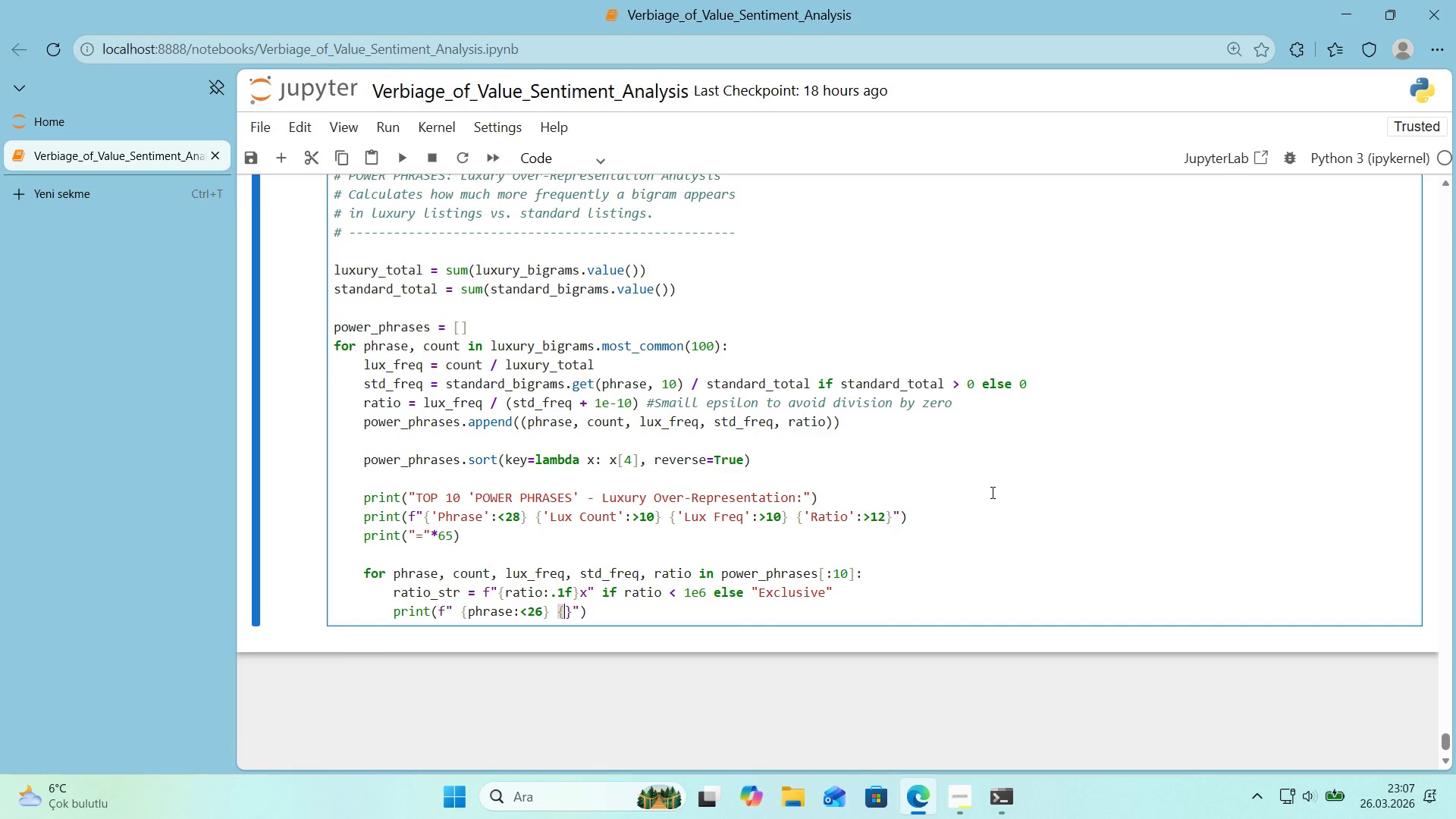 
key(ArrowLeft)
 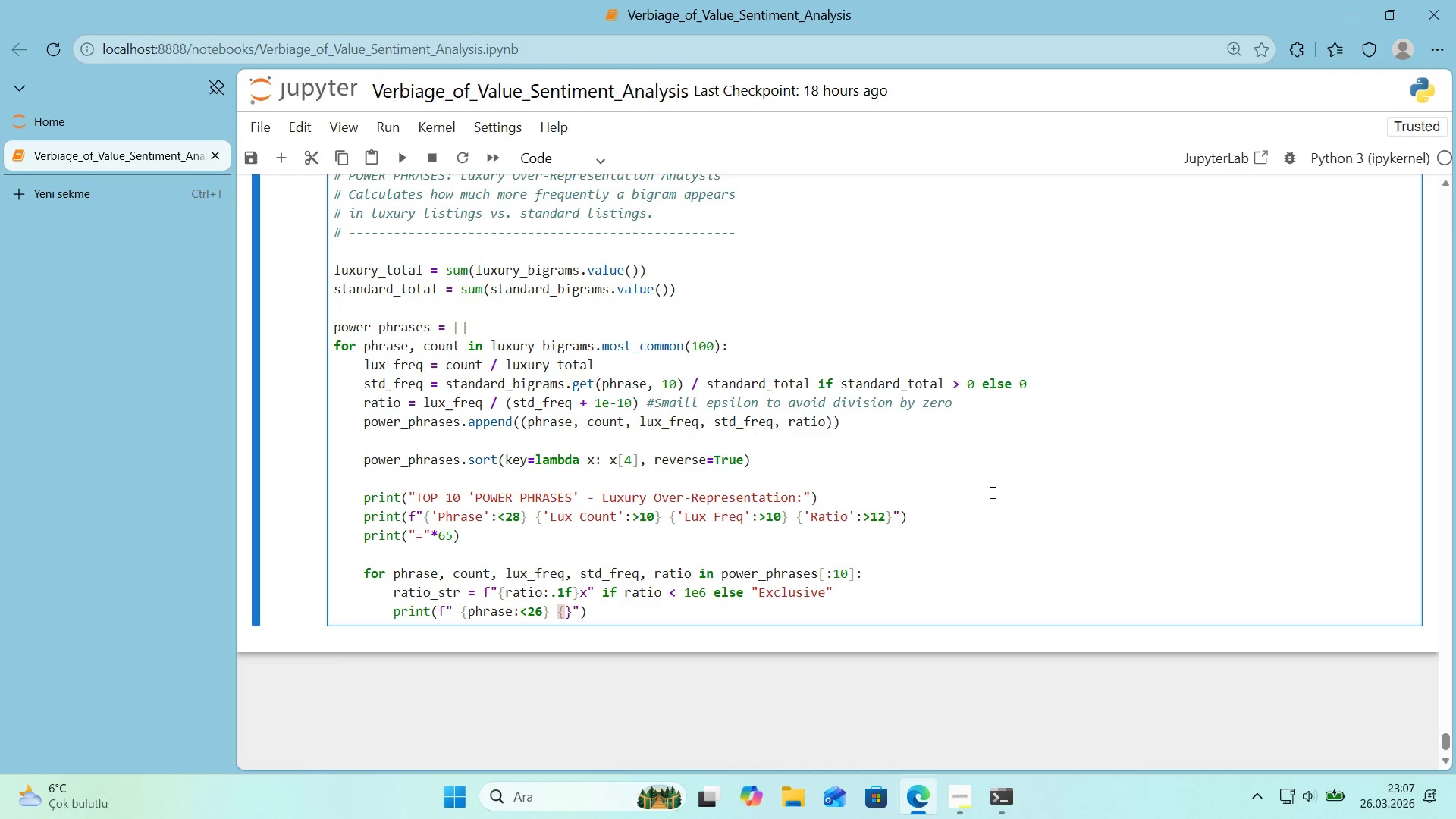 
type(count>[Break])
key(Backspace)
type([Break]10)
 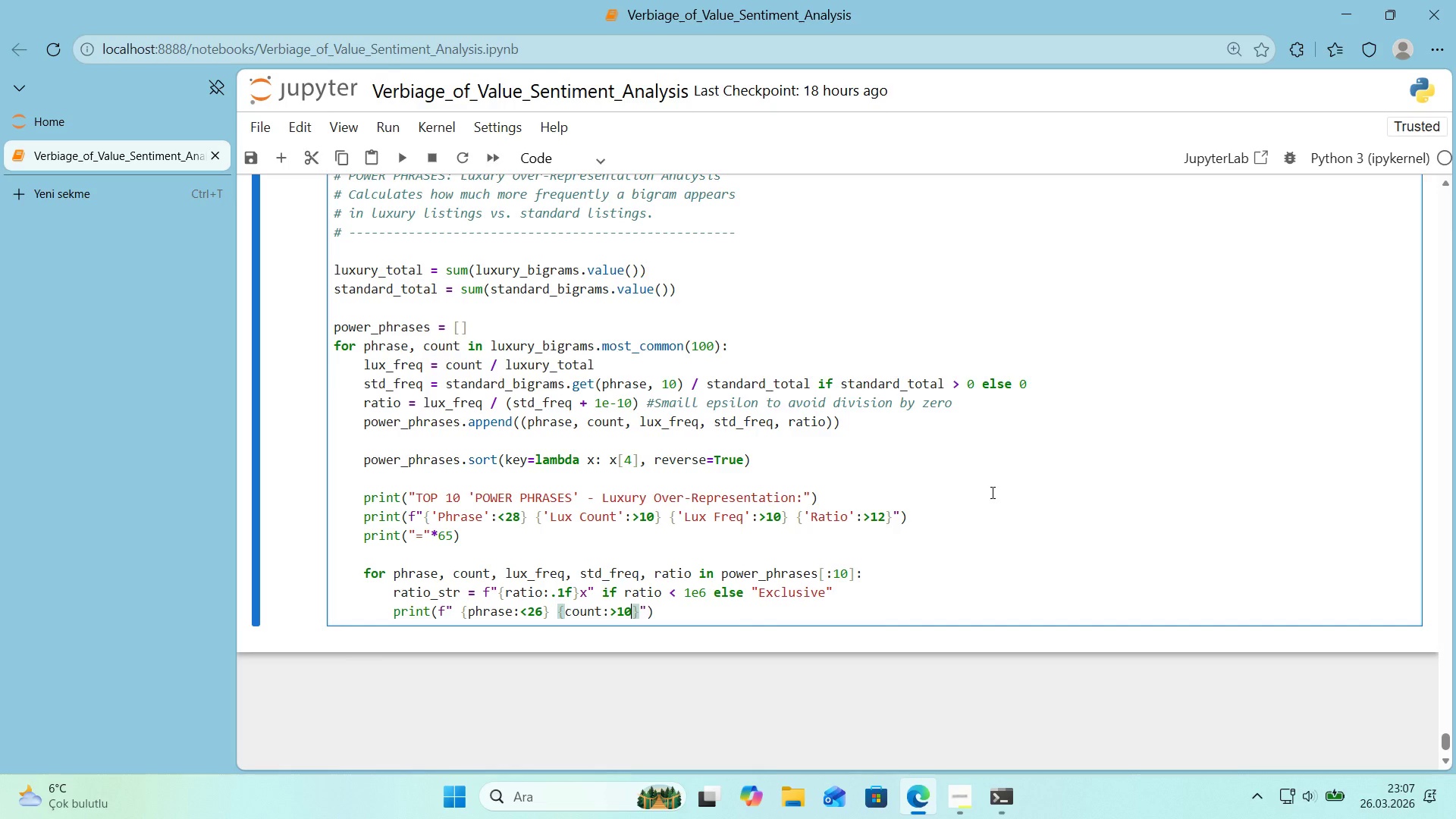 
key(ArrowRight)
 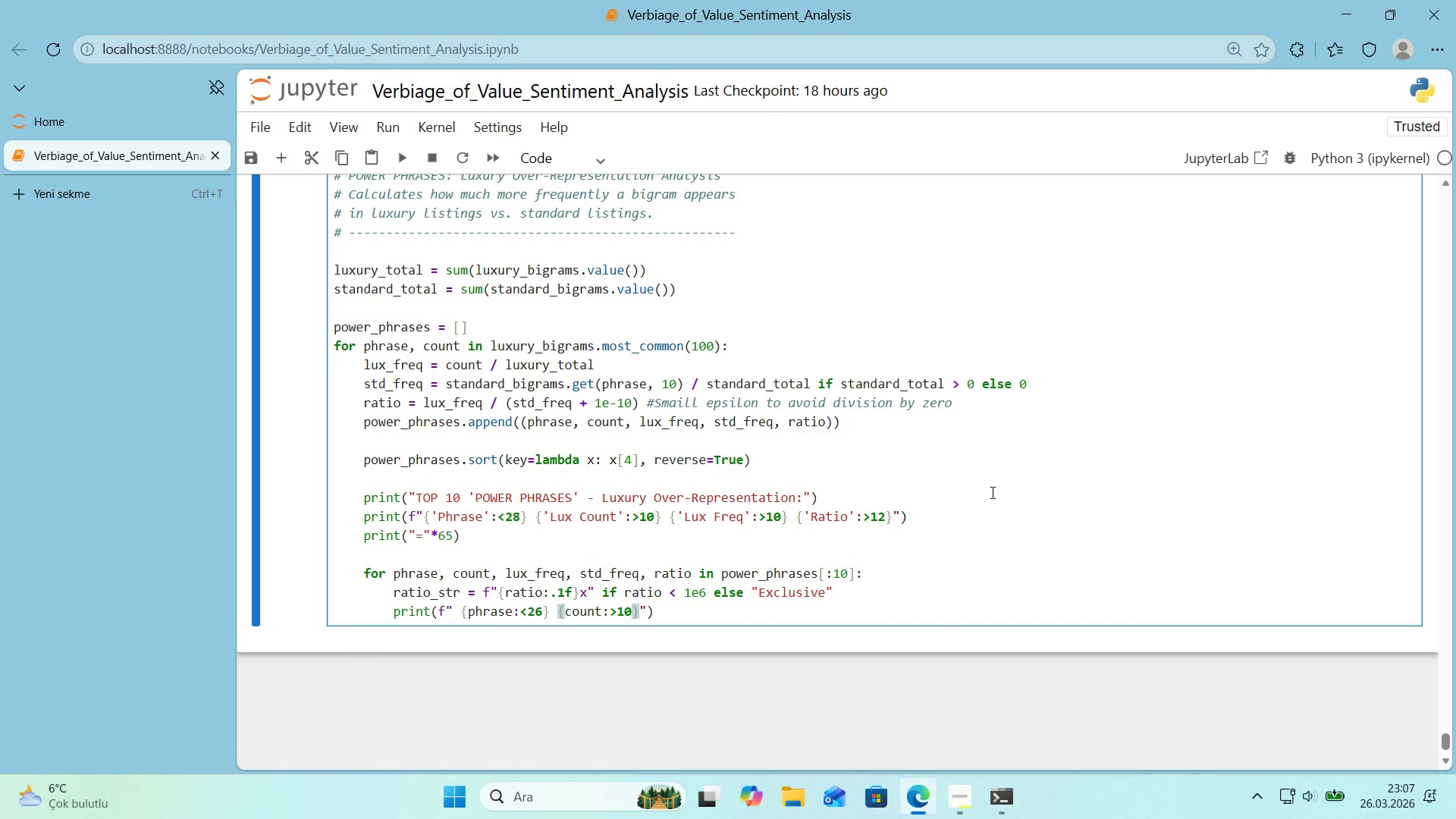 
key(Space)
 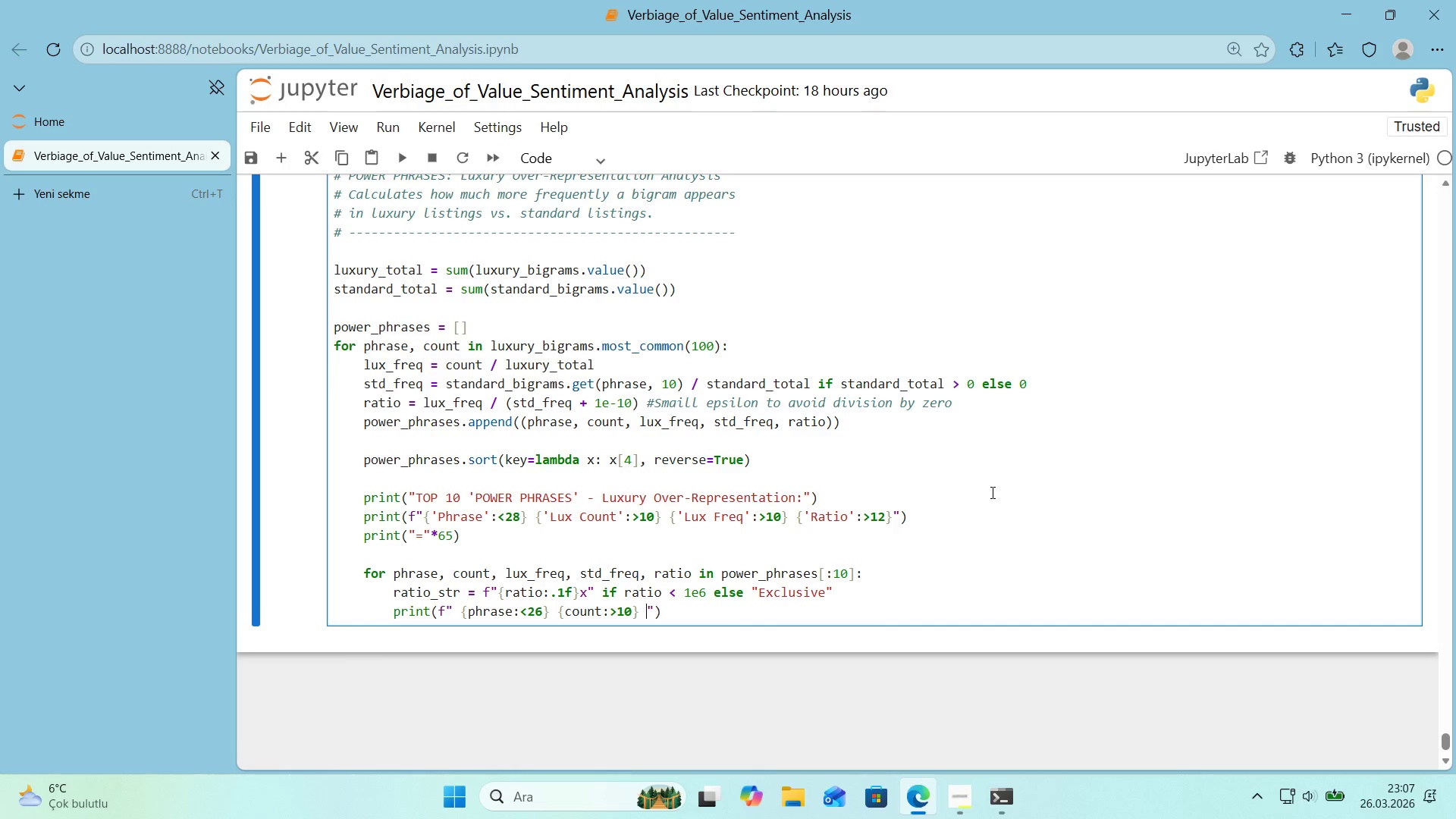 
key(Alt+Control+7)
 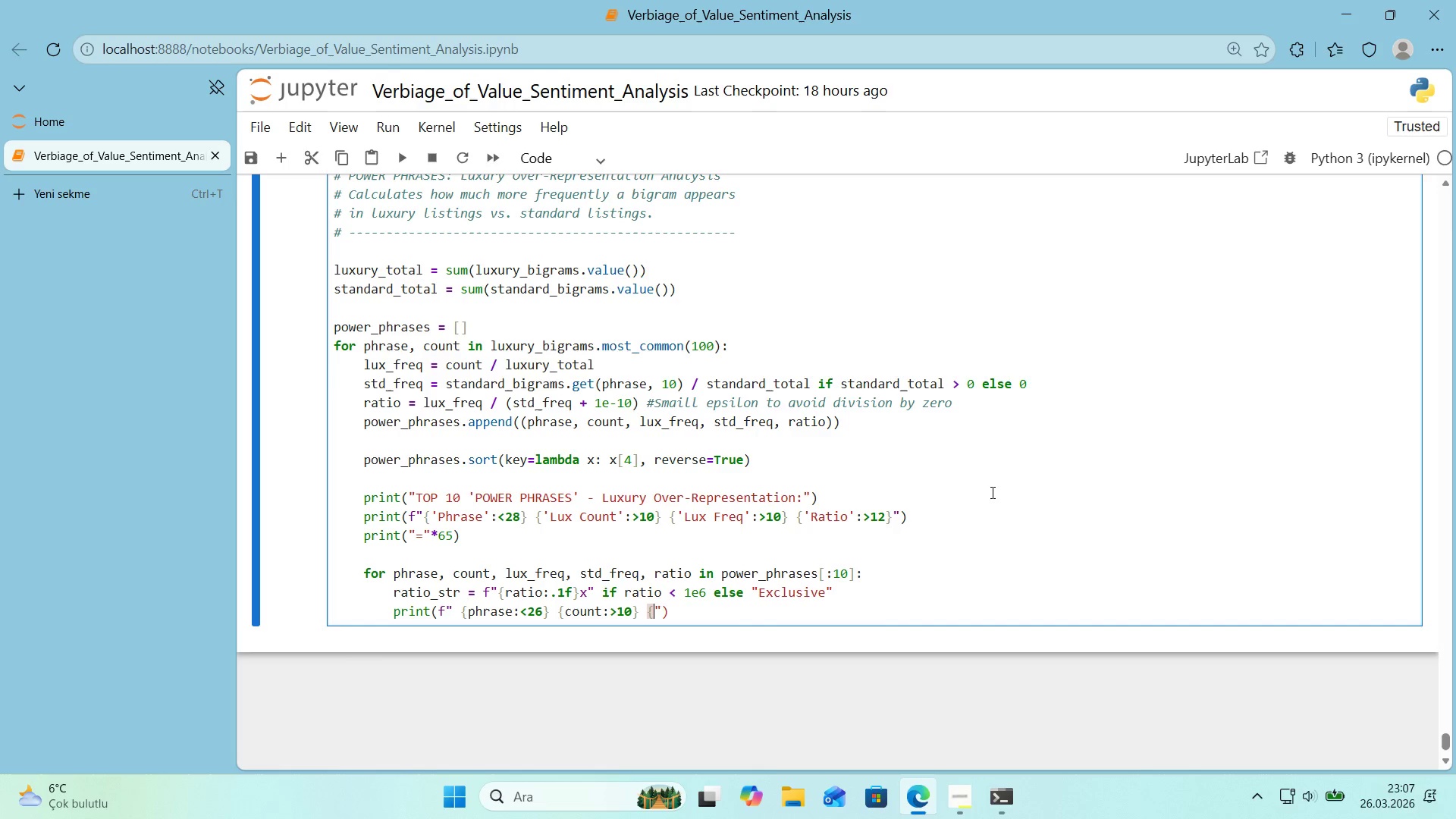 
key(Alt+Control+0)
 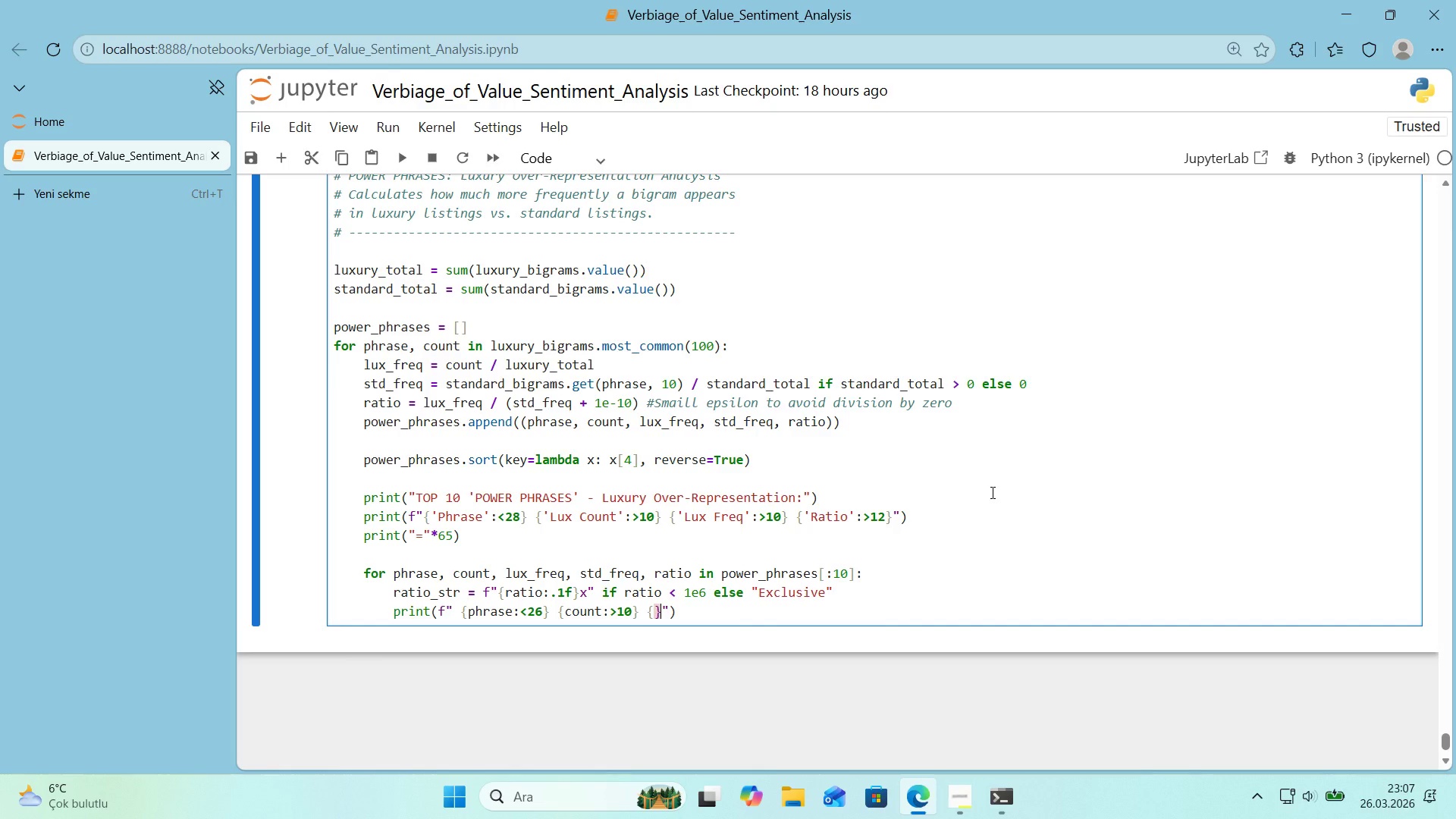 
key(ArrowLeft)
 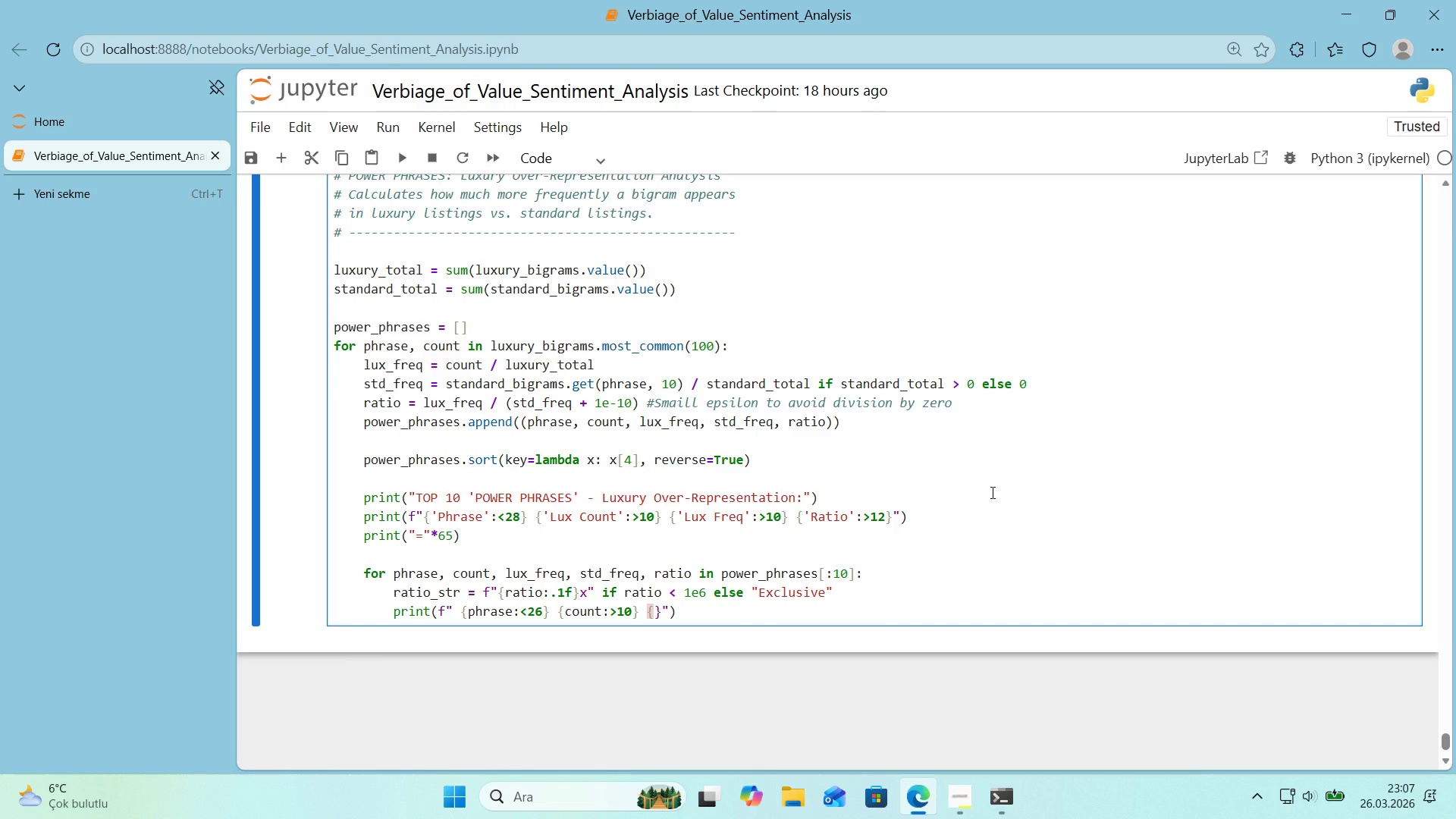 
type(lux_freq)
 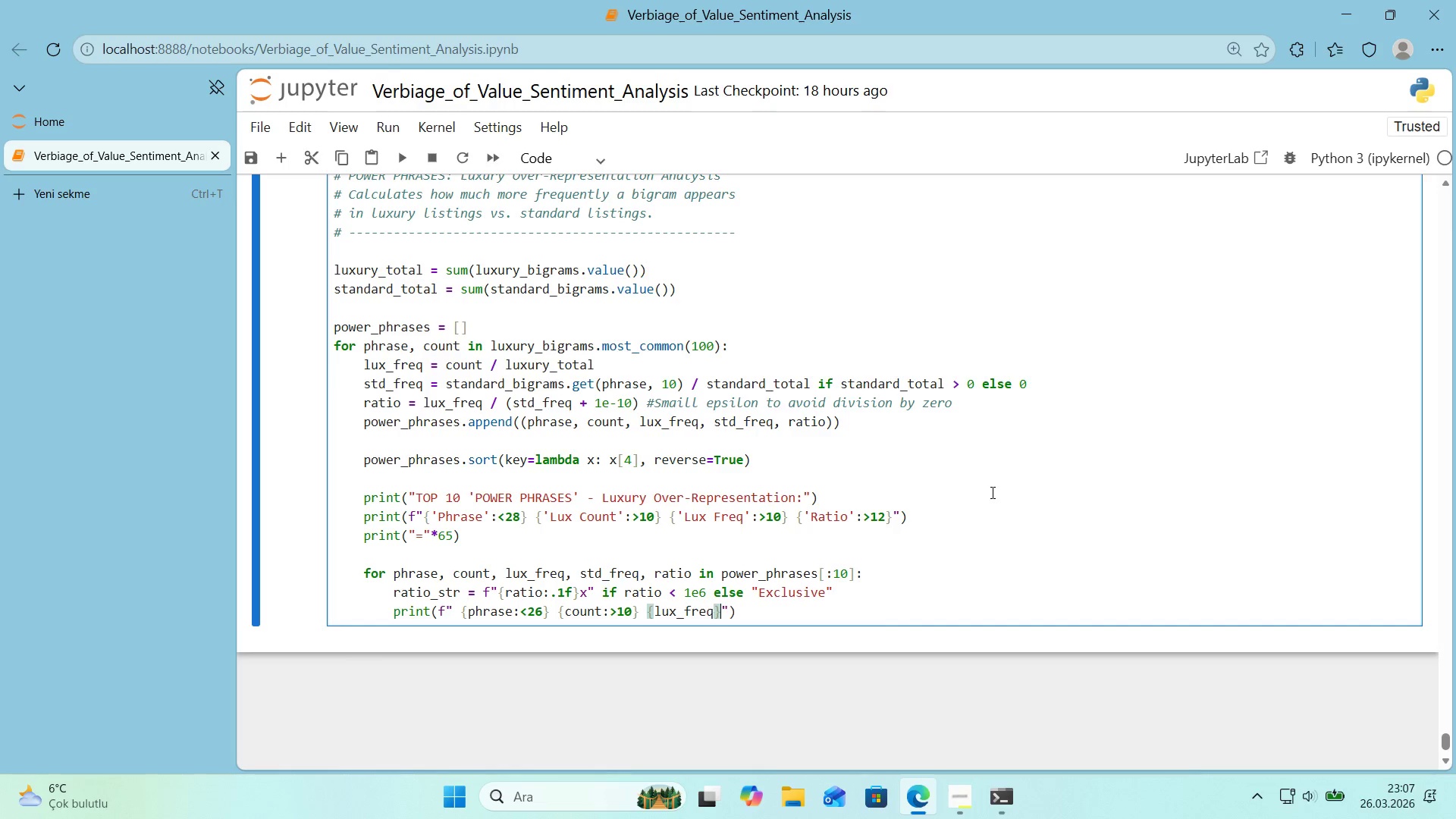 
key(ArrowRight)
 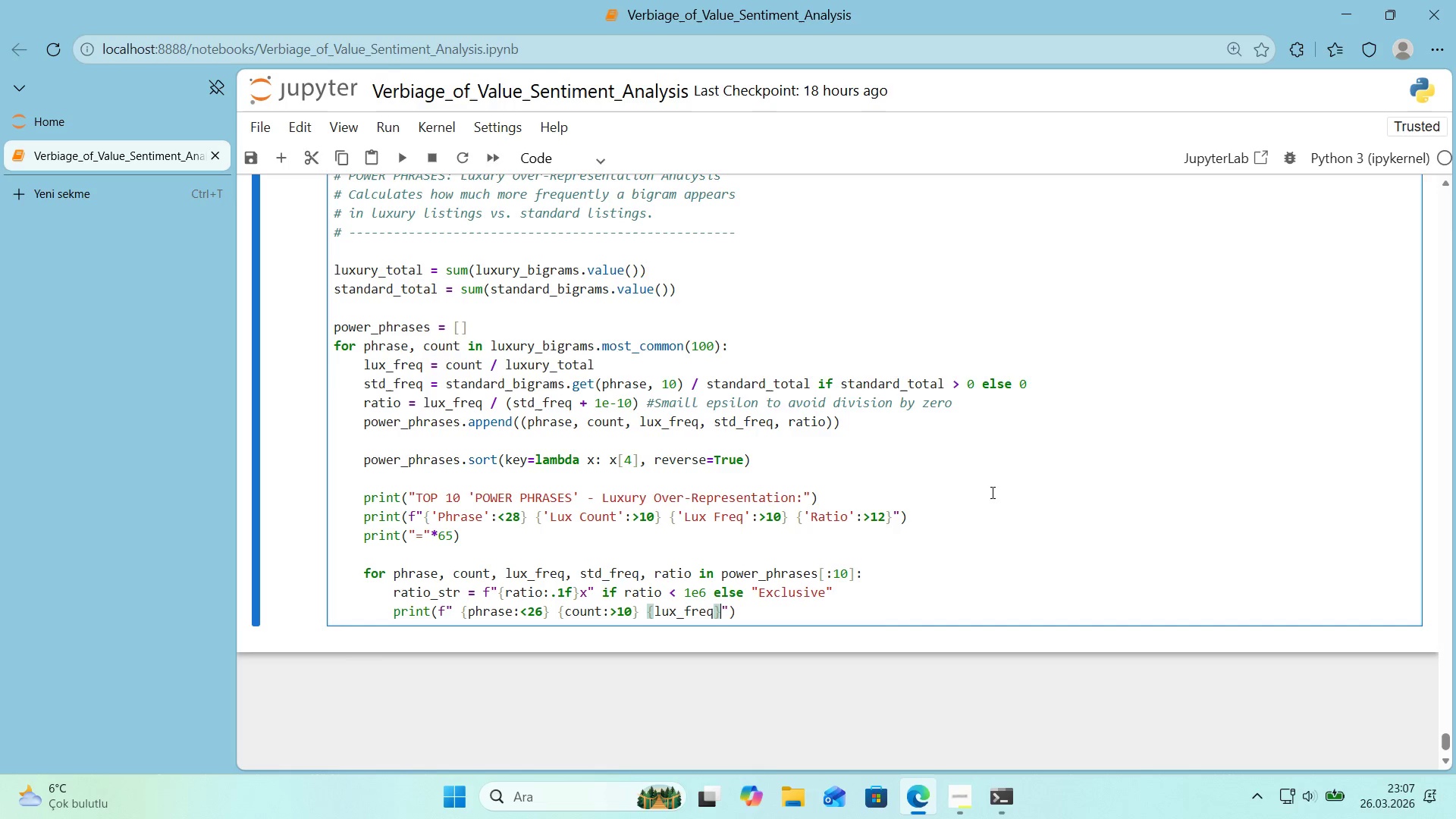 
key(ArrowLeft)
 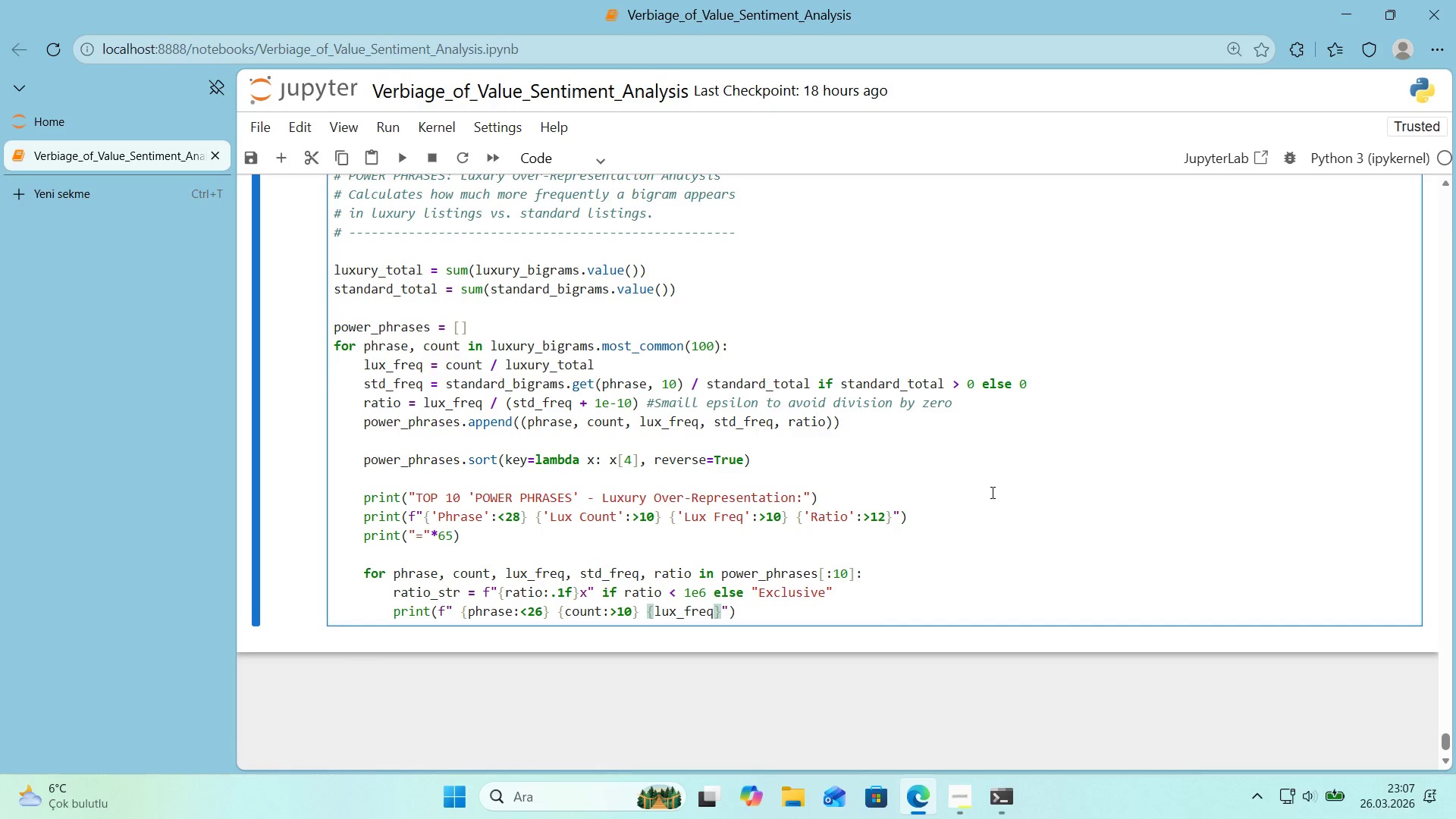 
type(>[Break]10.4f)
 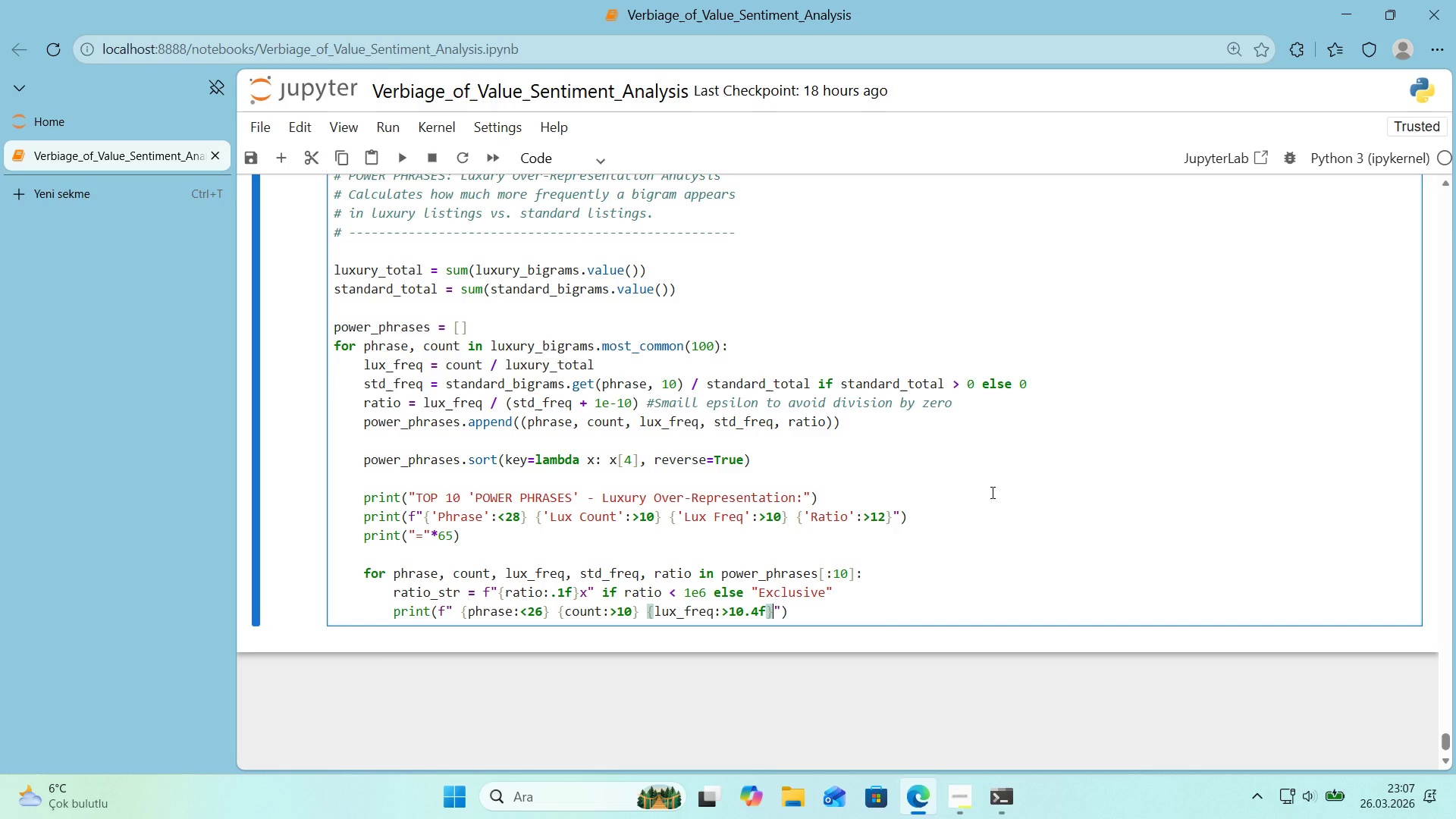 
 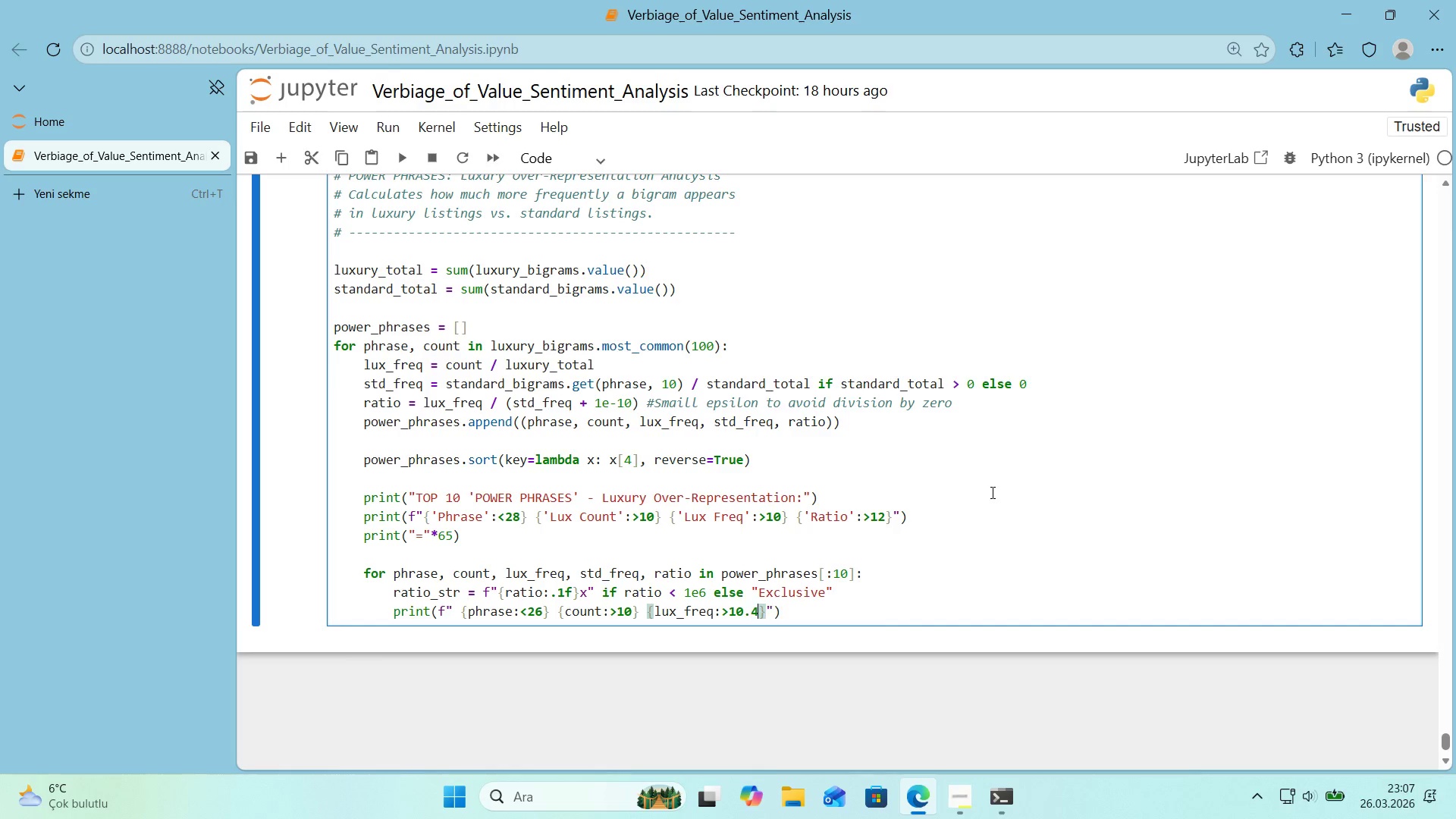 
key(ArrowRight)
 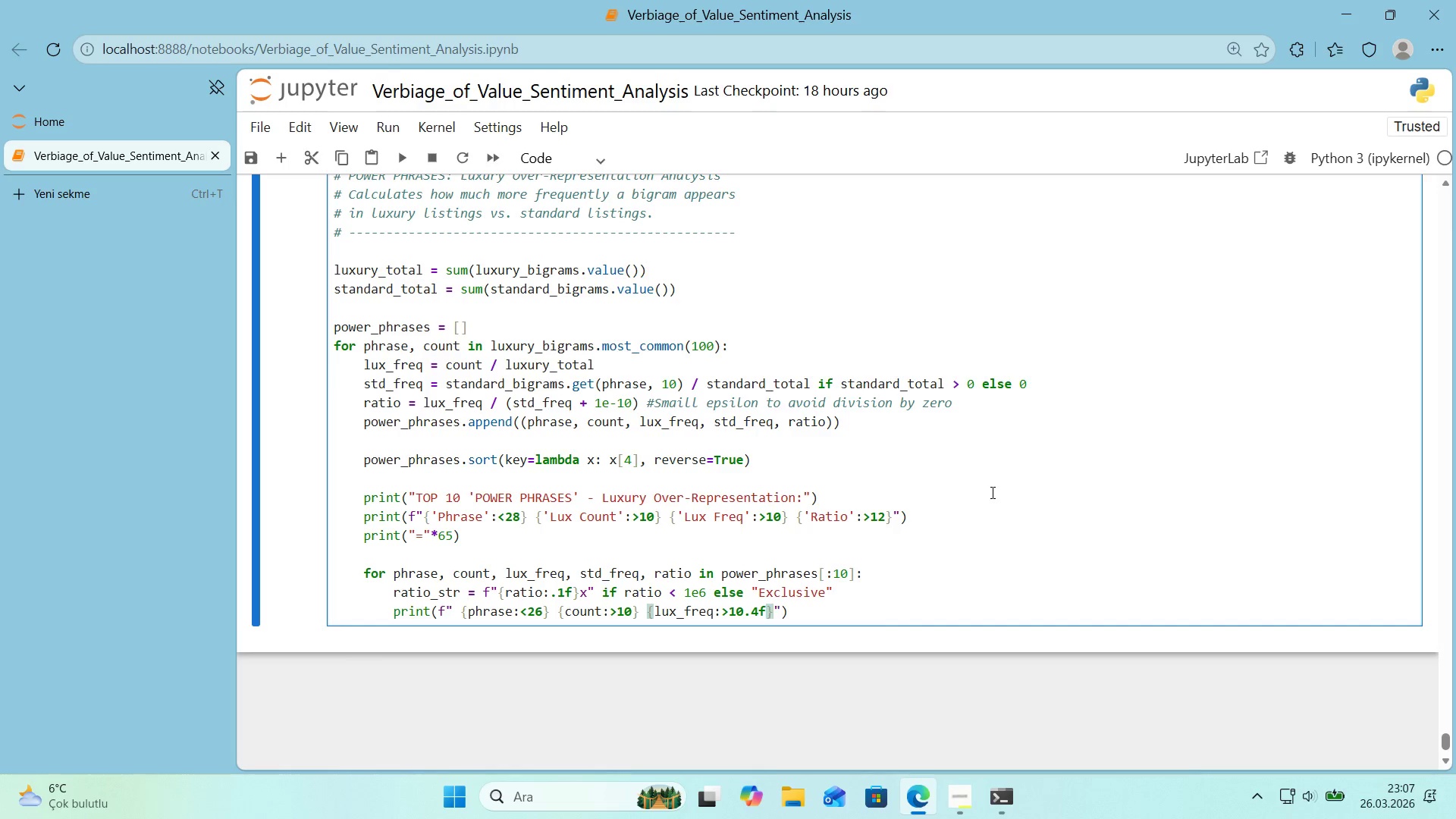 
key(Space)
 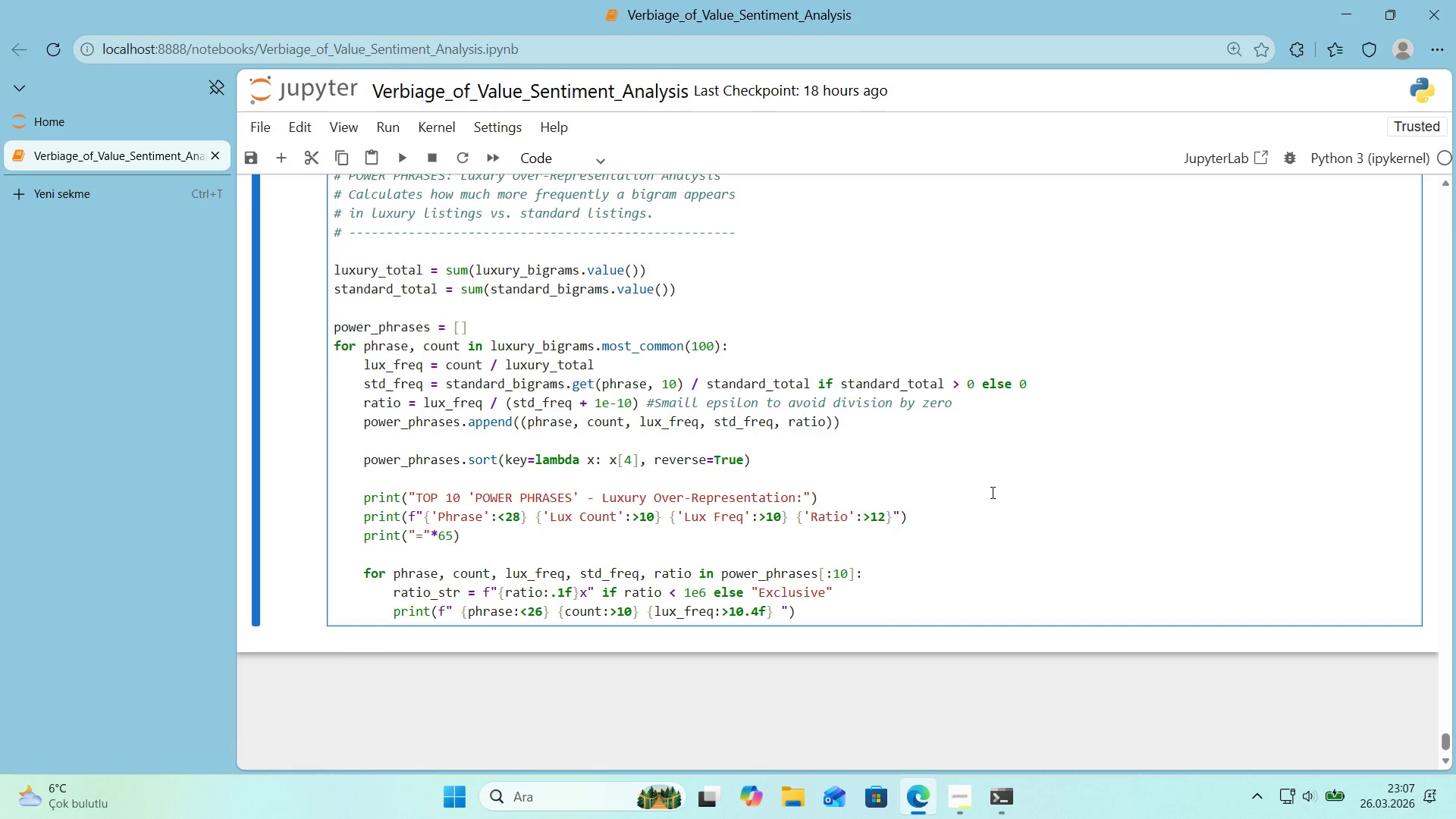 
key(Alt+Control+7)
 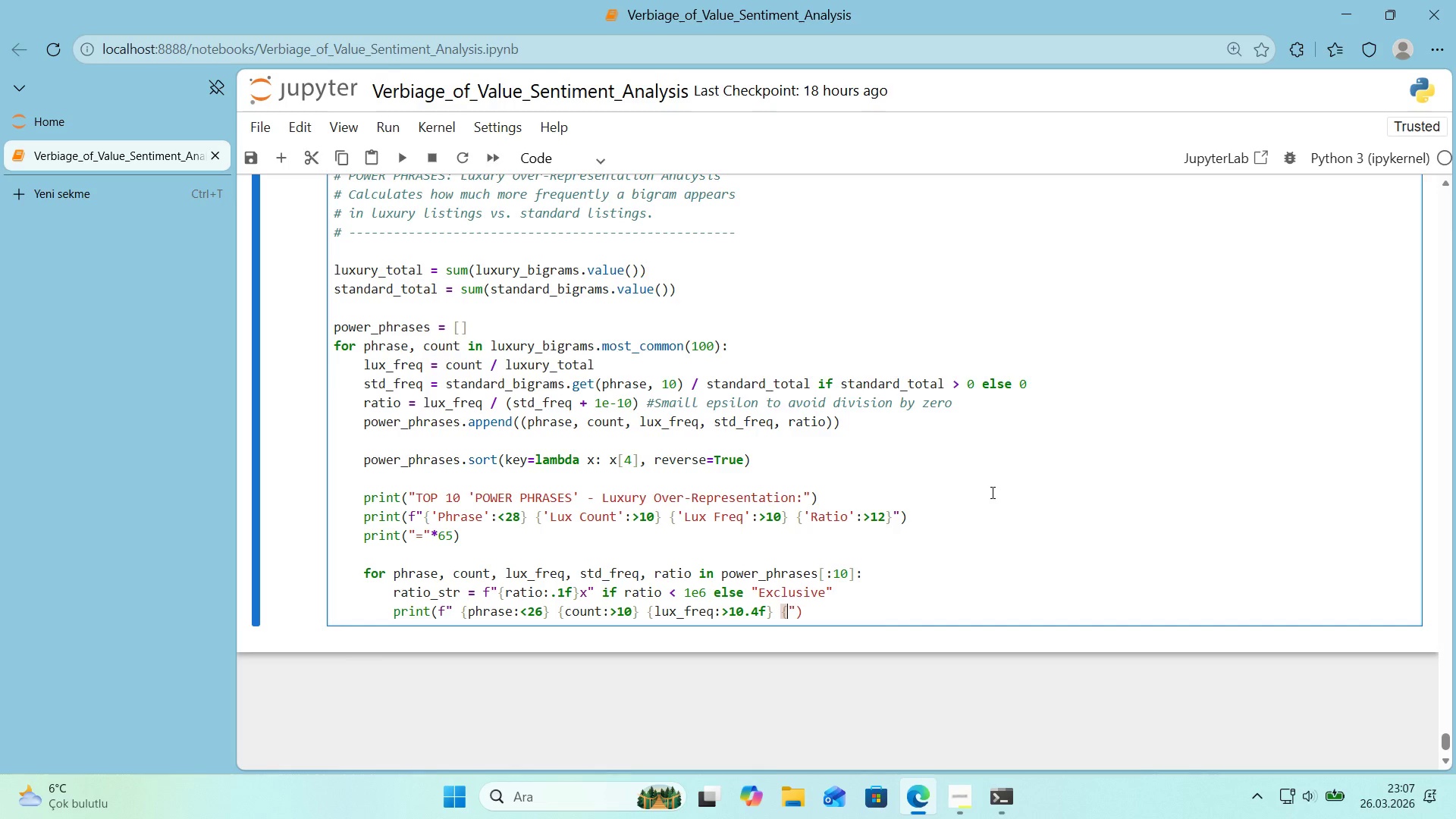 
key(Alt+Control+0)
 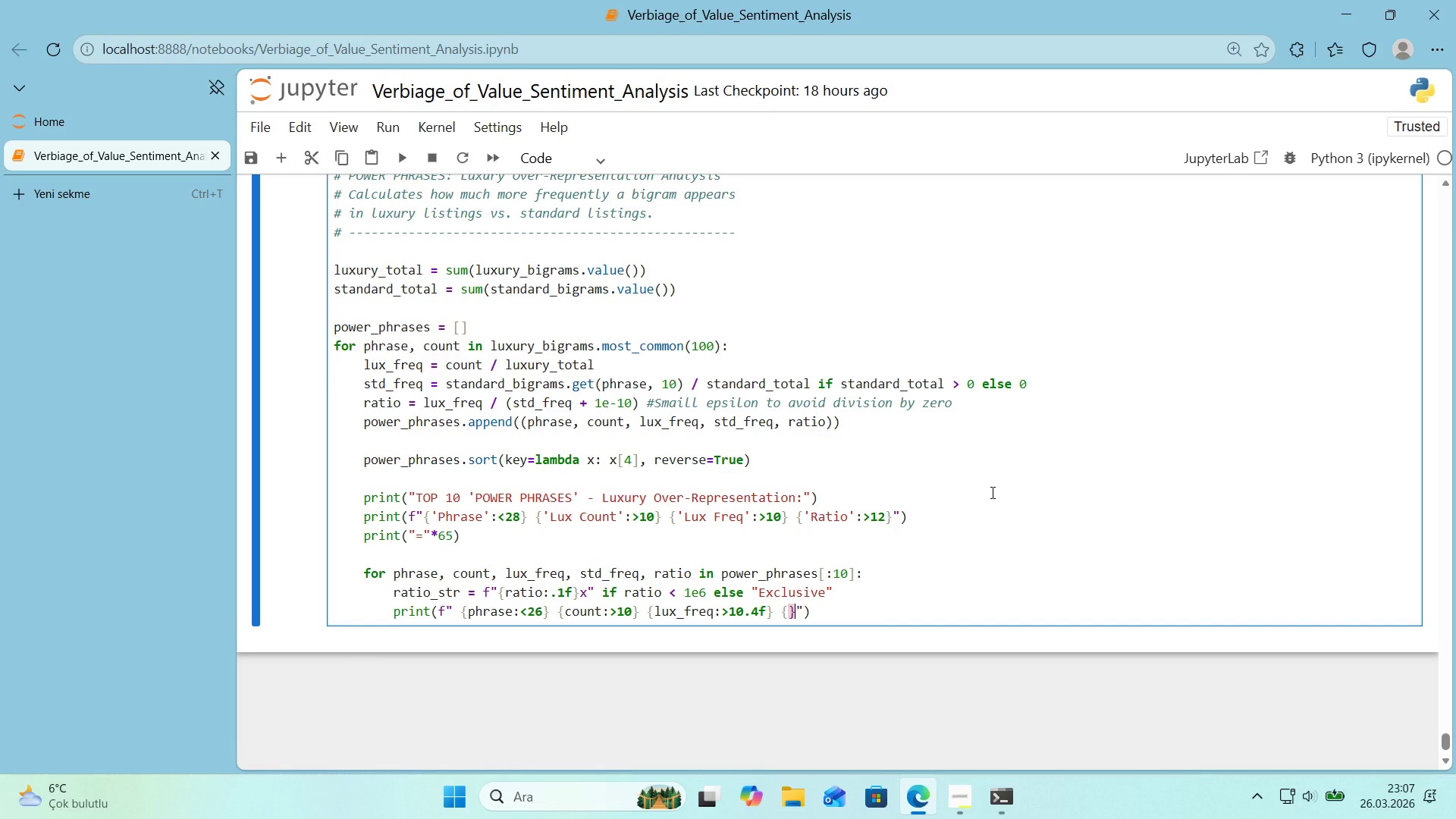 
key(ArrowLeft)
 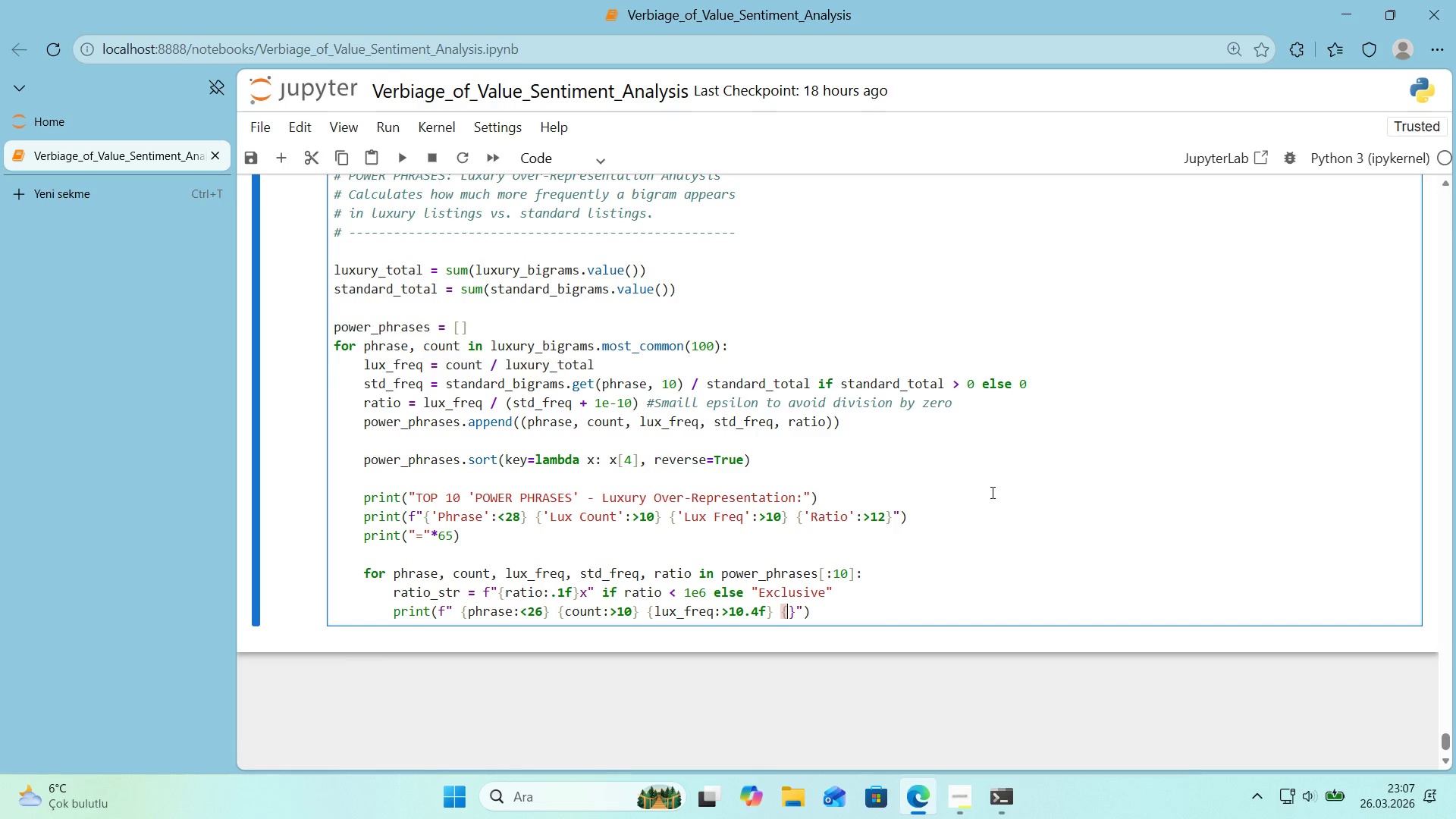 
type(rat'o_str>[Break])
key(Backspace)
type([Break]1)
key(Backspace)
key(Backspace)
type([Break])
key(Backspace)
type([Break]12)
 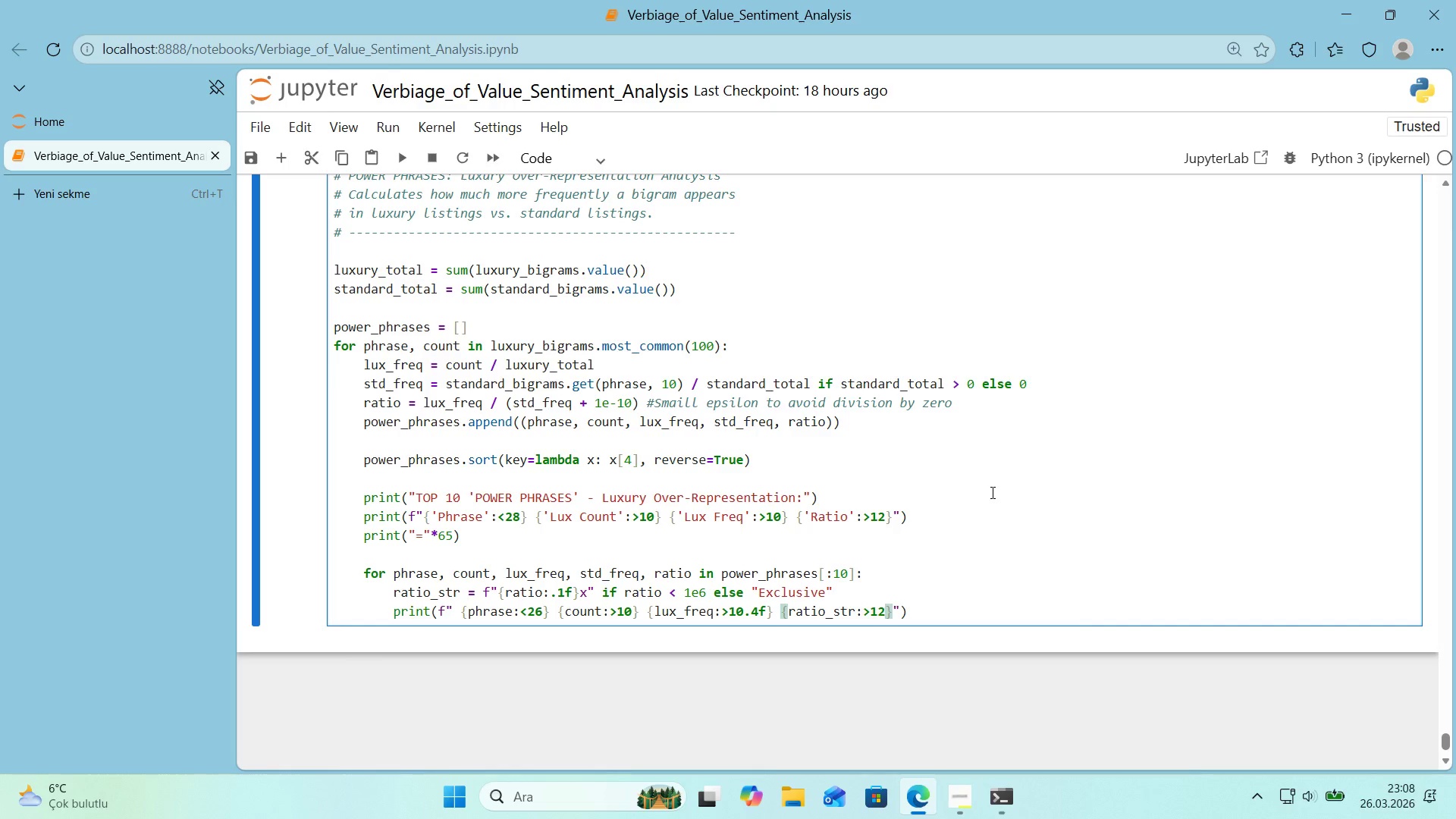 
key(ArrowRight)
 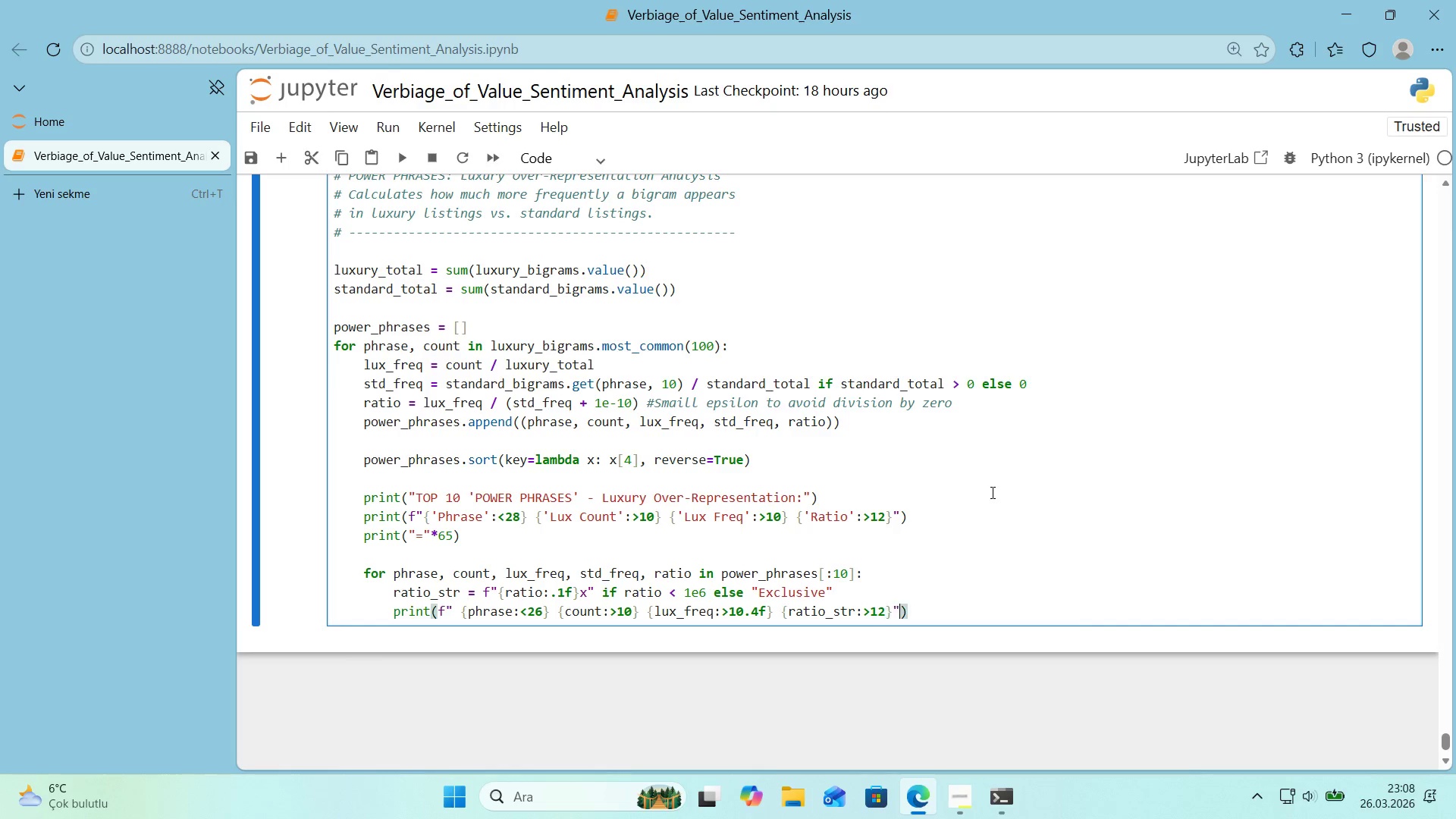 
key(ArrowRight)
 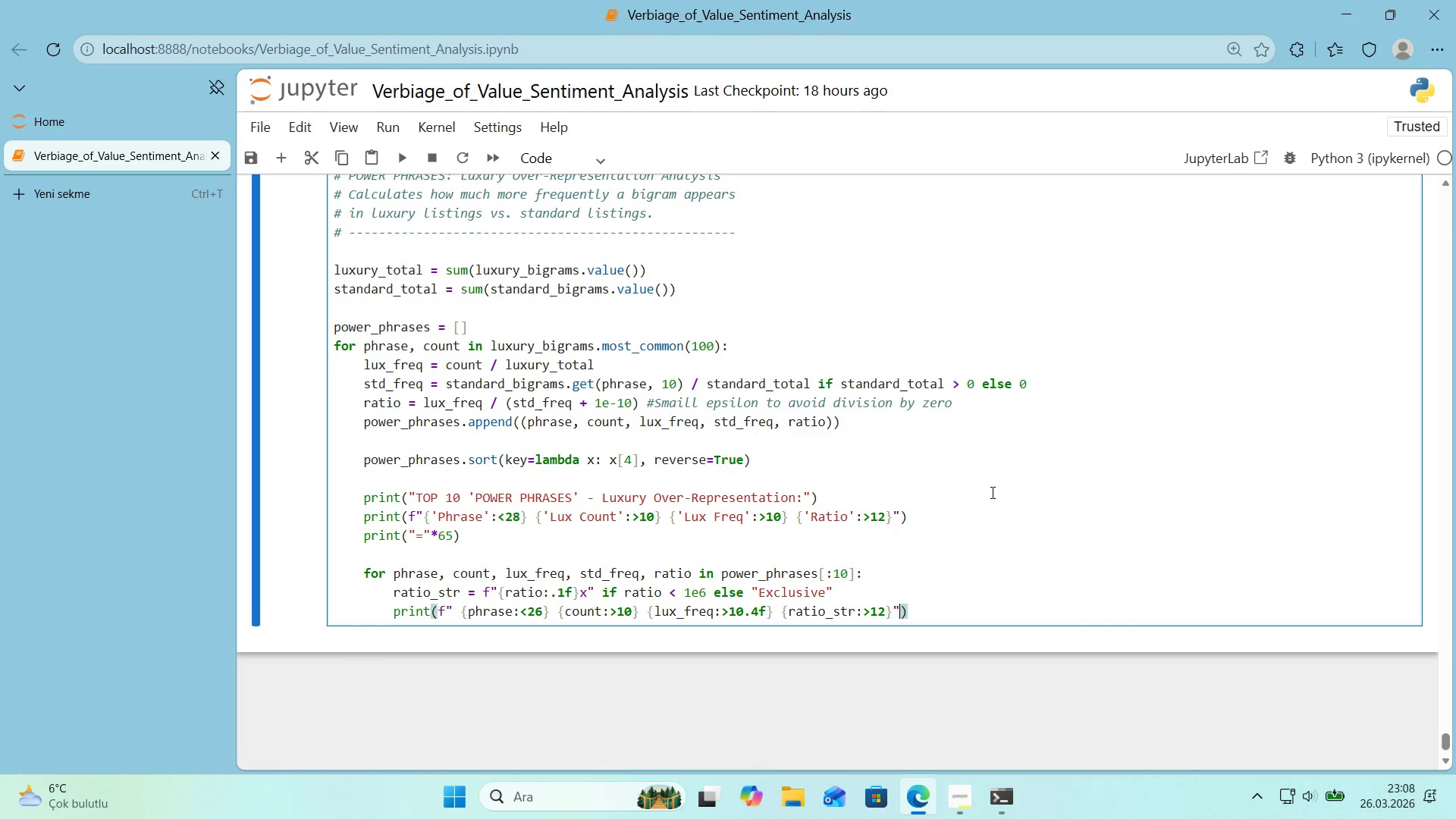 
key(ArrowRight)
 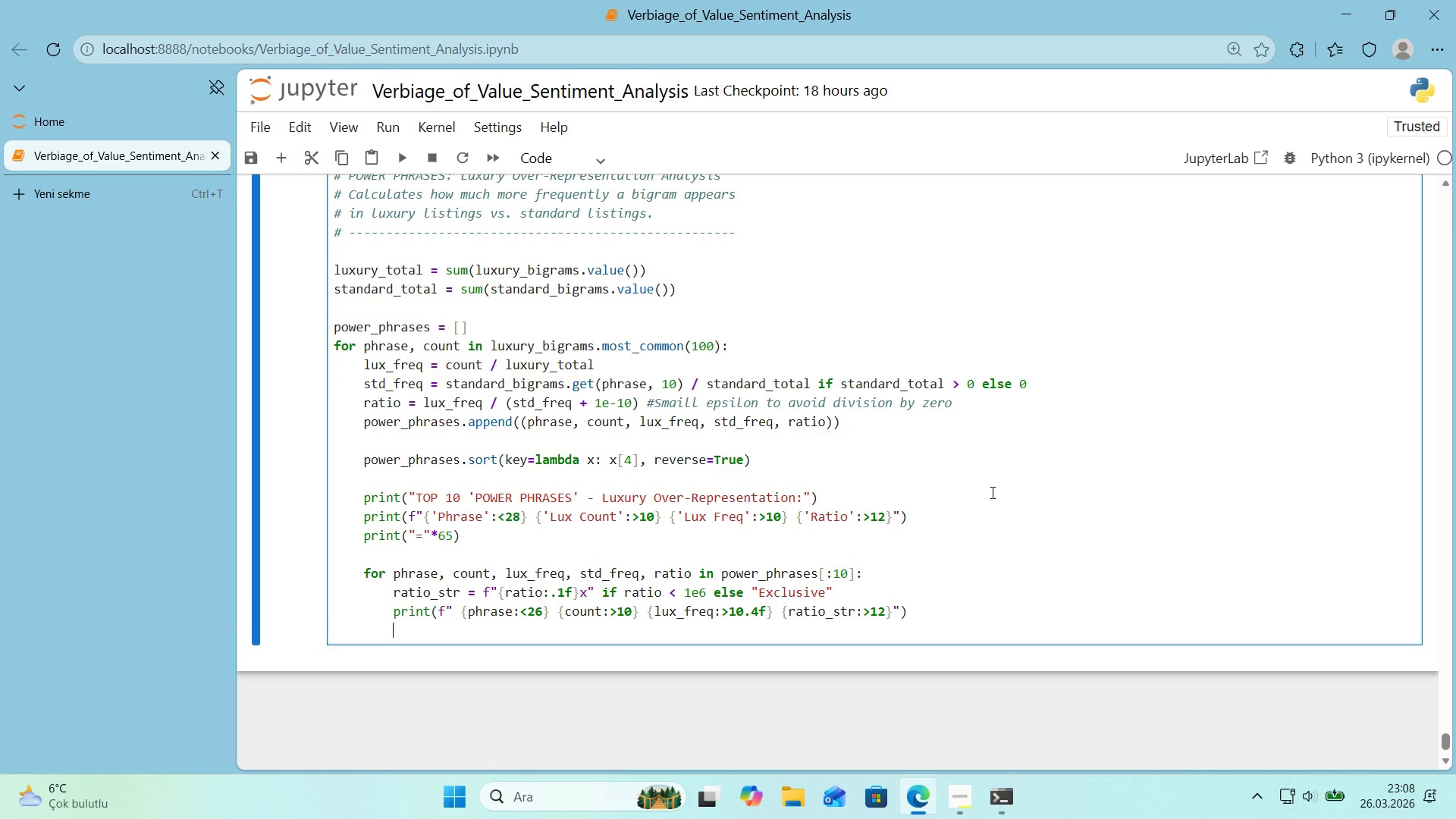 
key(Enter)
 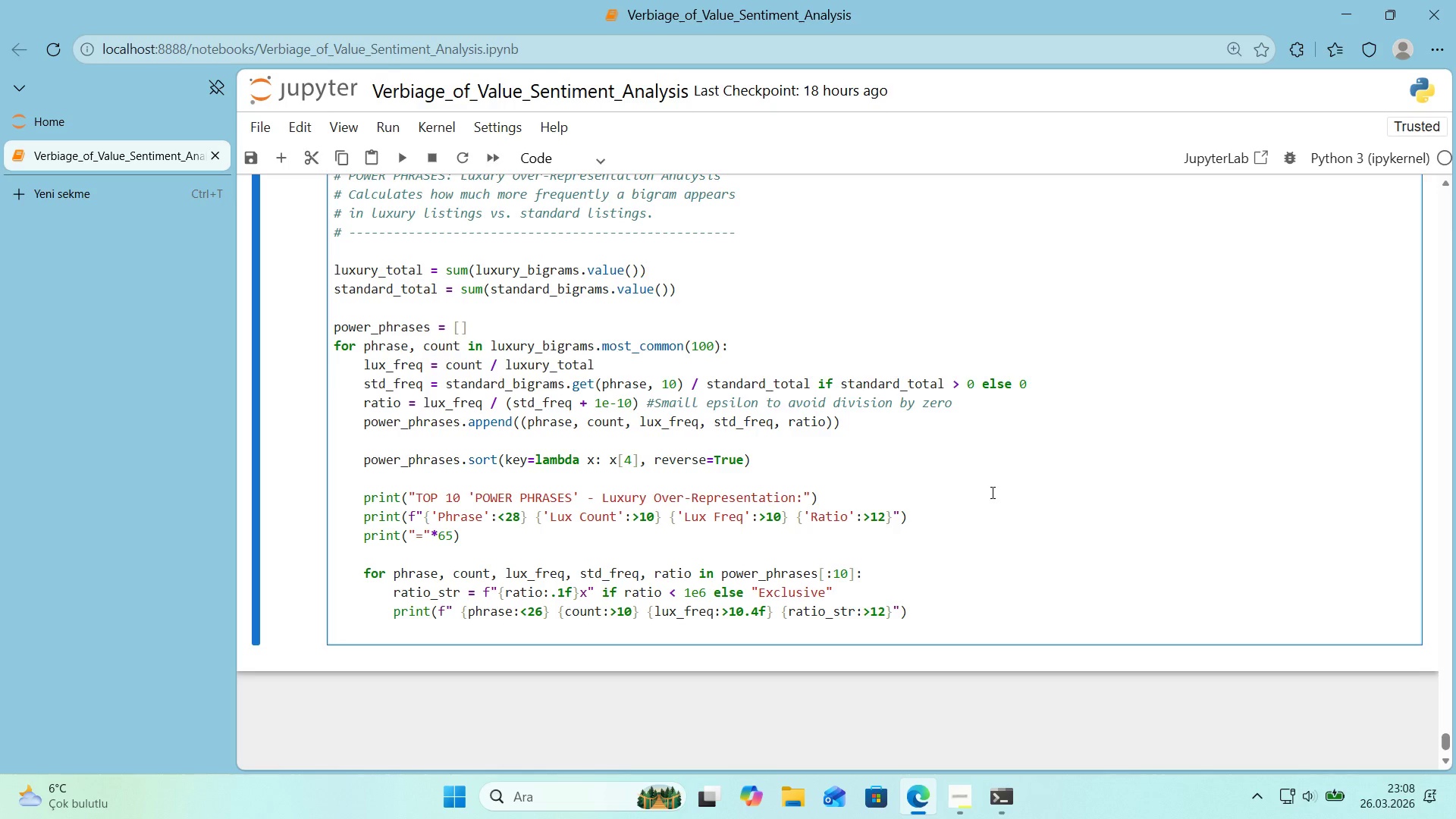 
wait(11.7)
 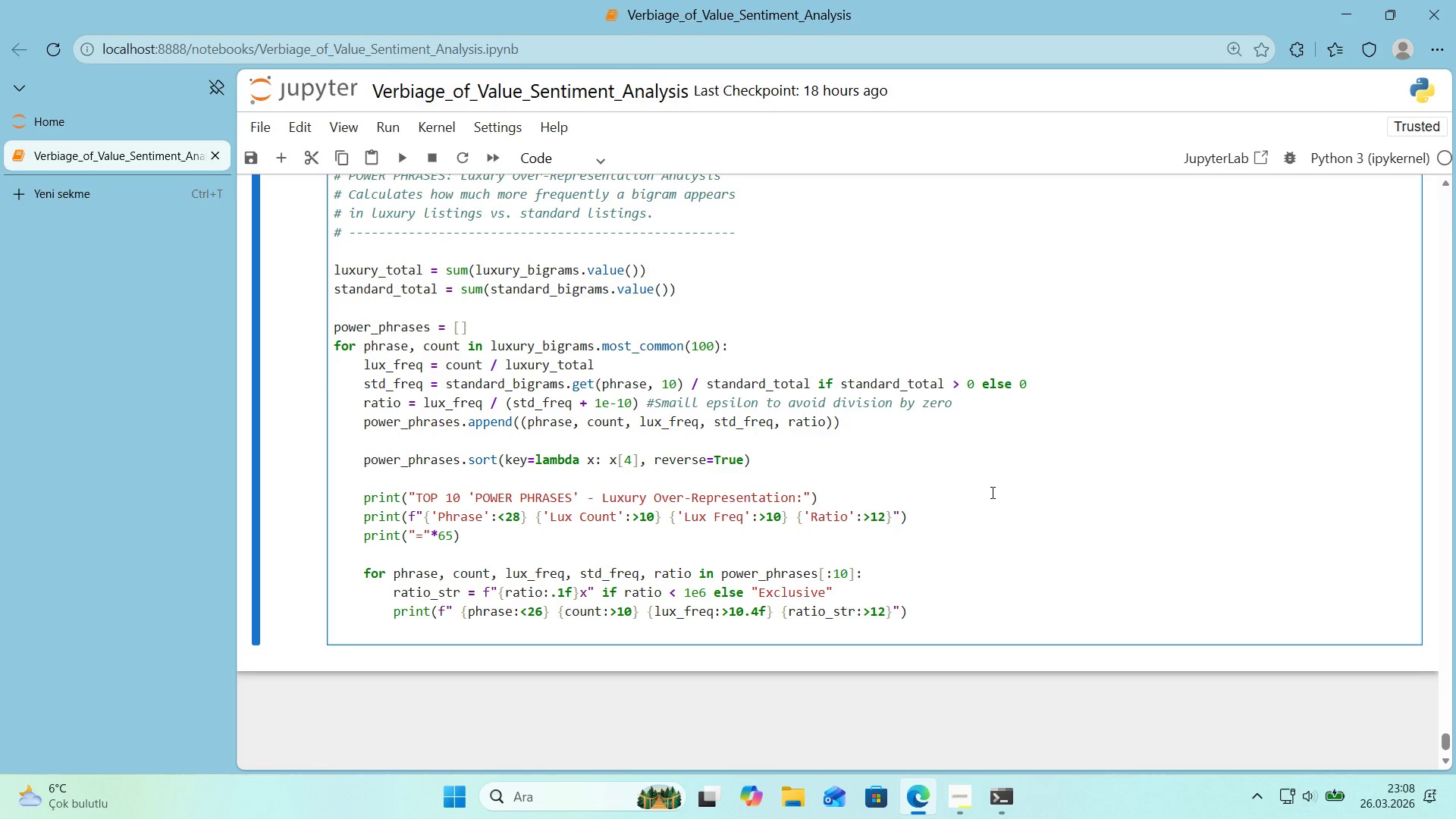 
key(Backspace)
 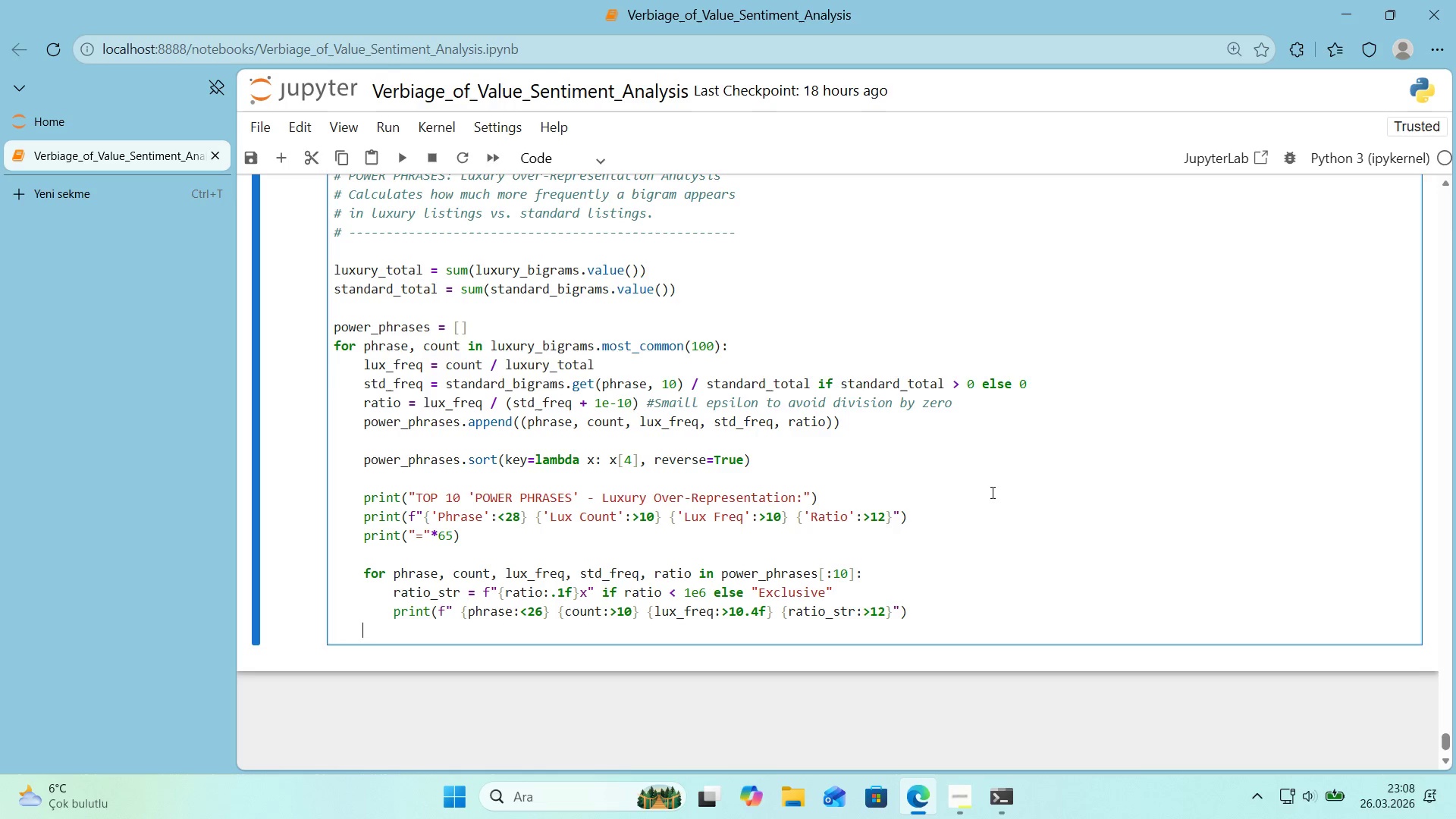 
key(Backspace)
 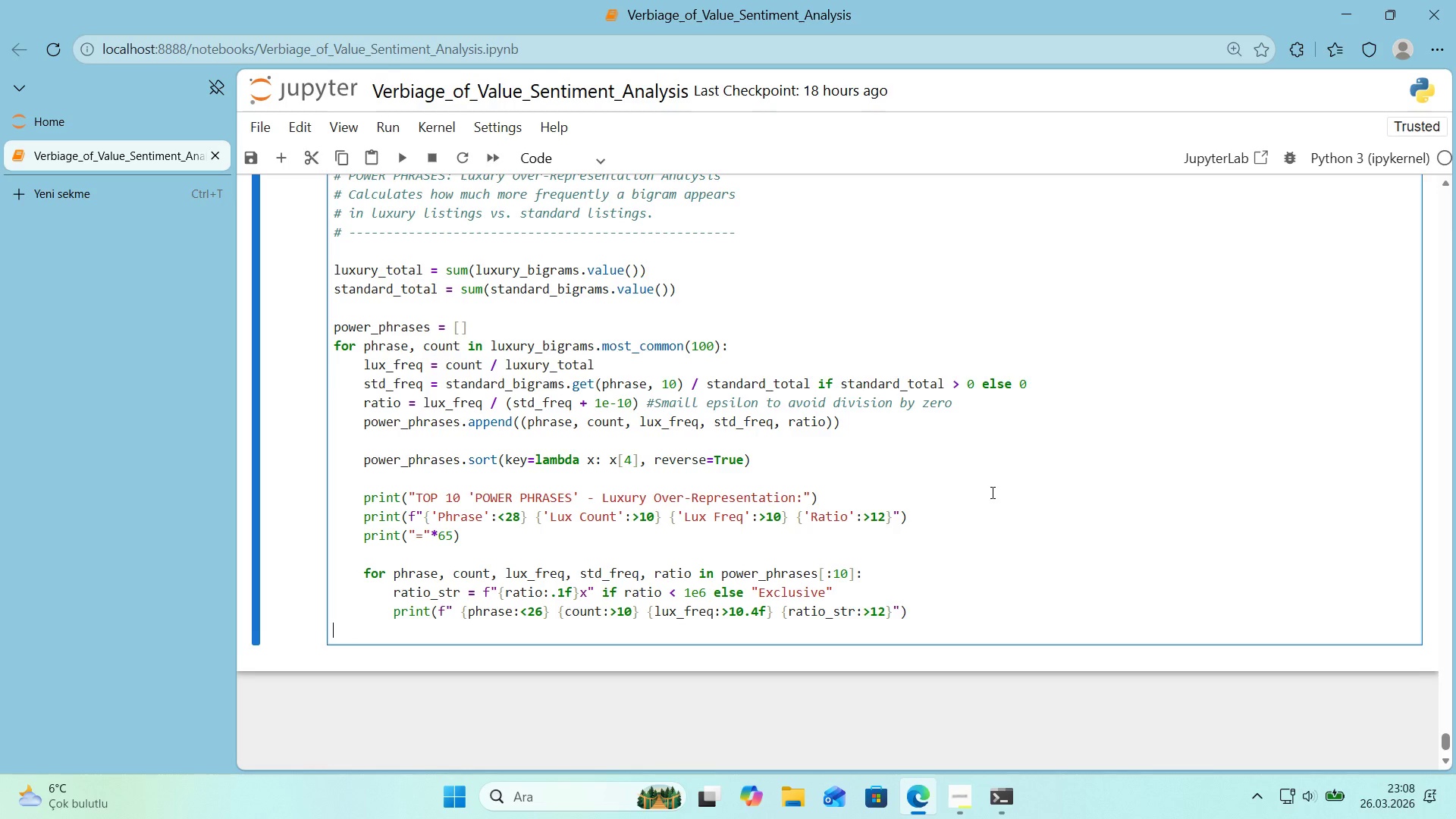 
key(Backspace)
 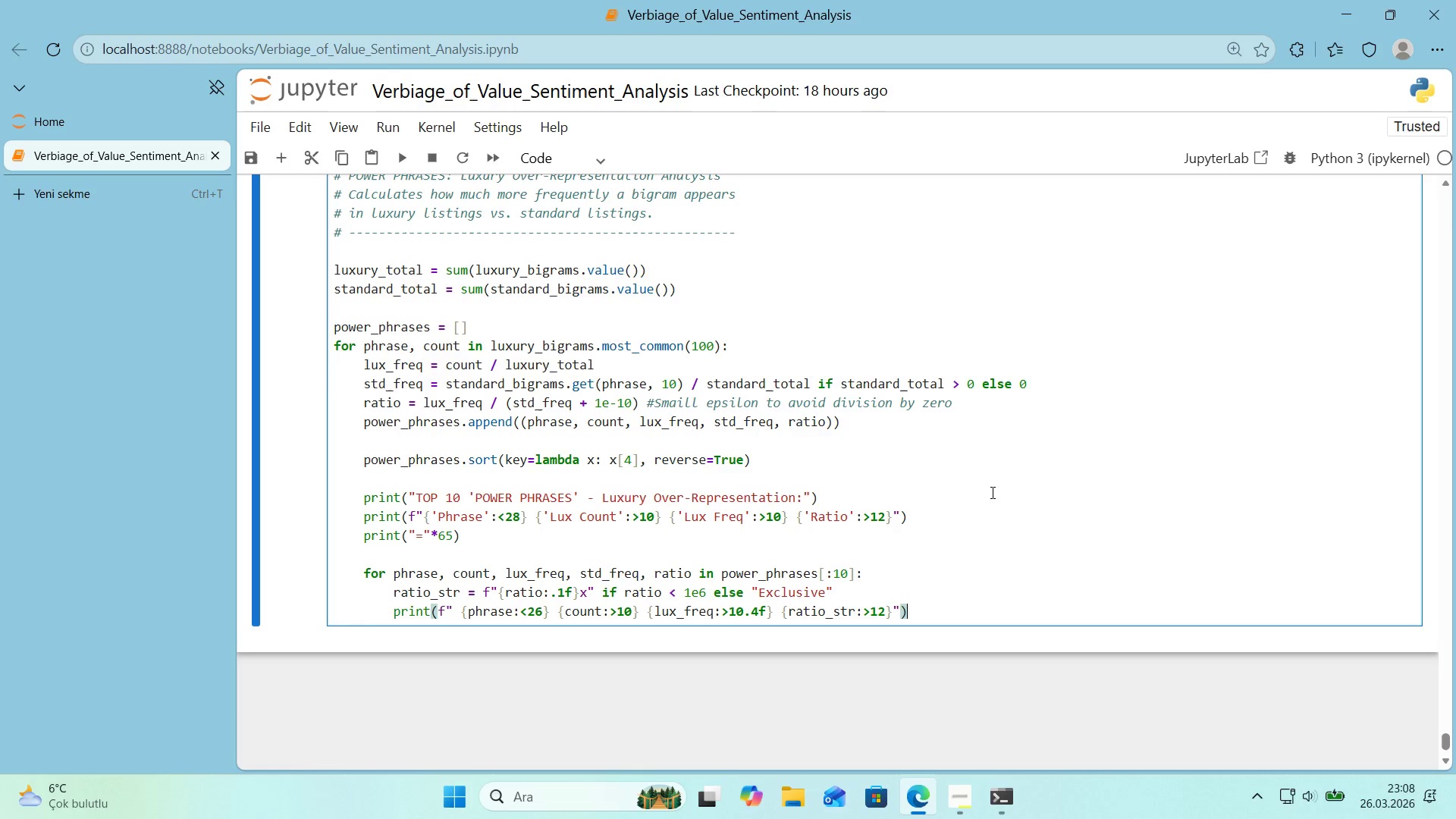 
key(Shift+Enter)
 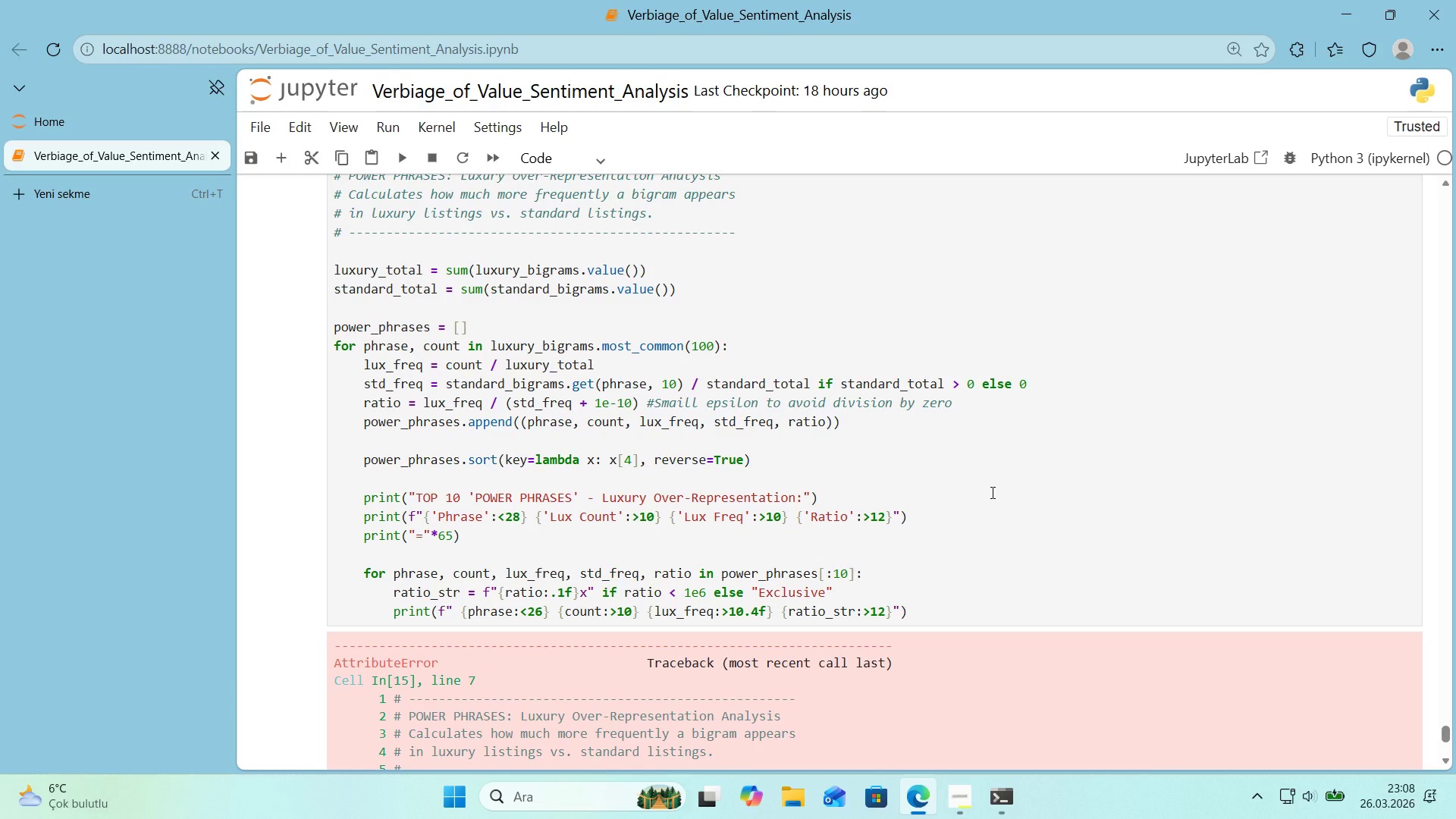 
scroll: coordinate [888, 506], scroll_direction: down, amount: 2.0
 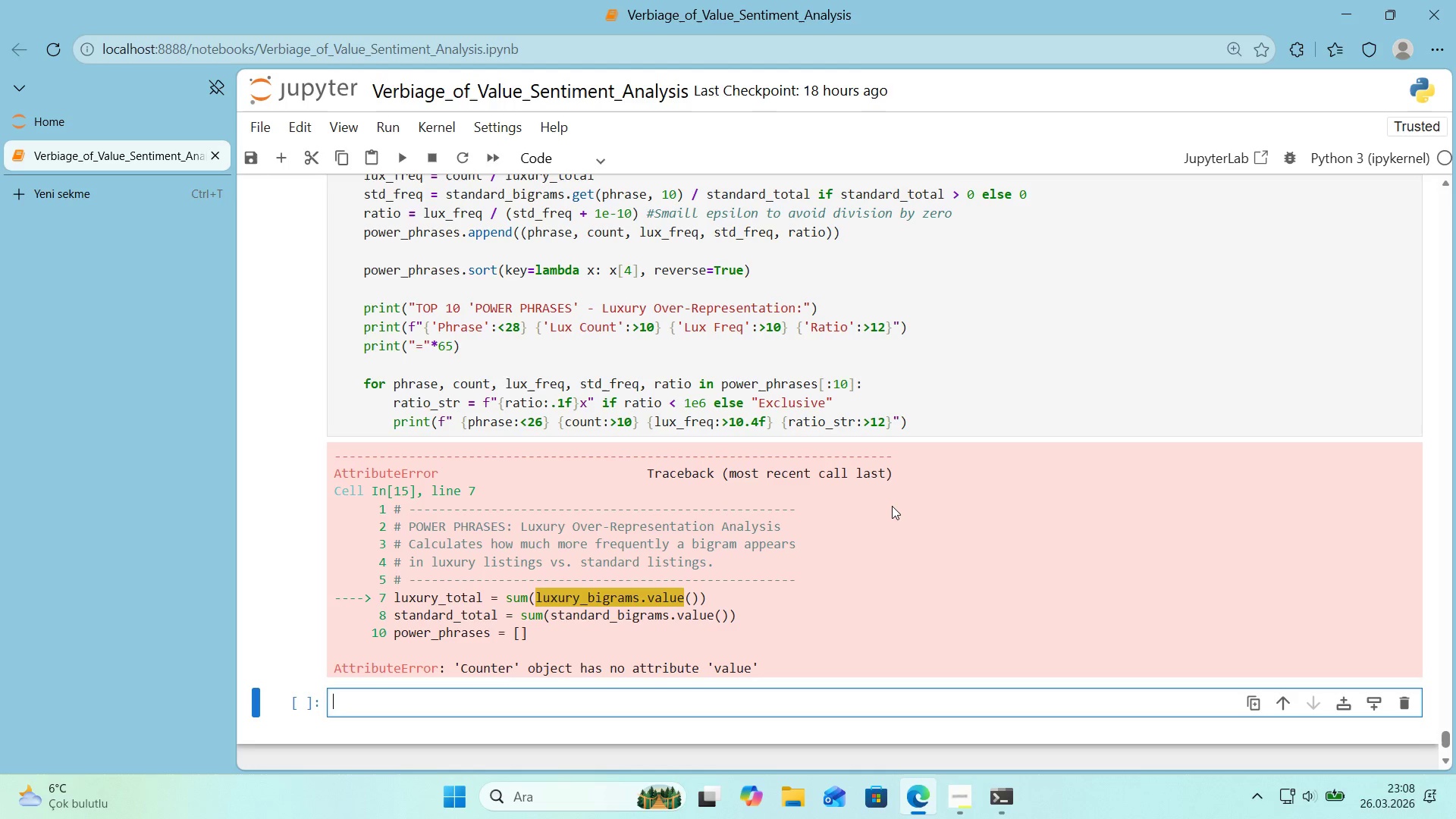 
wait(6.43)
 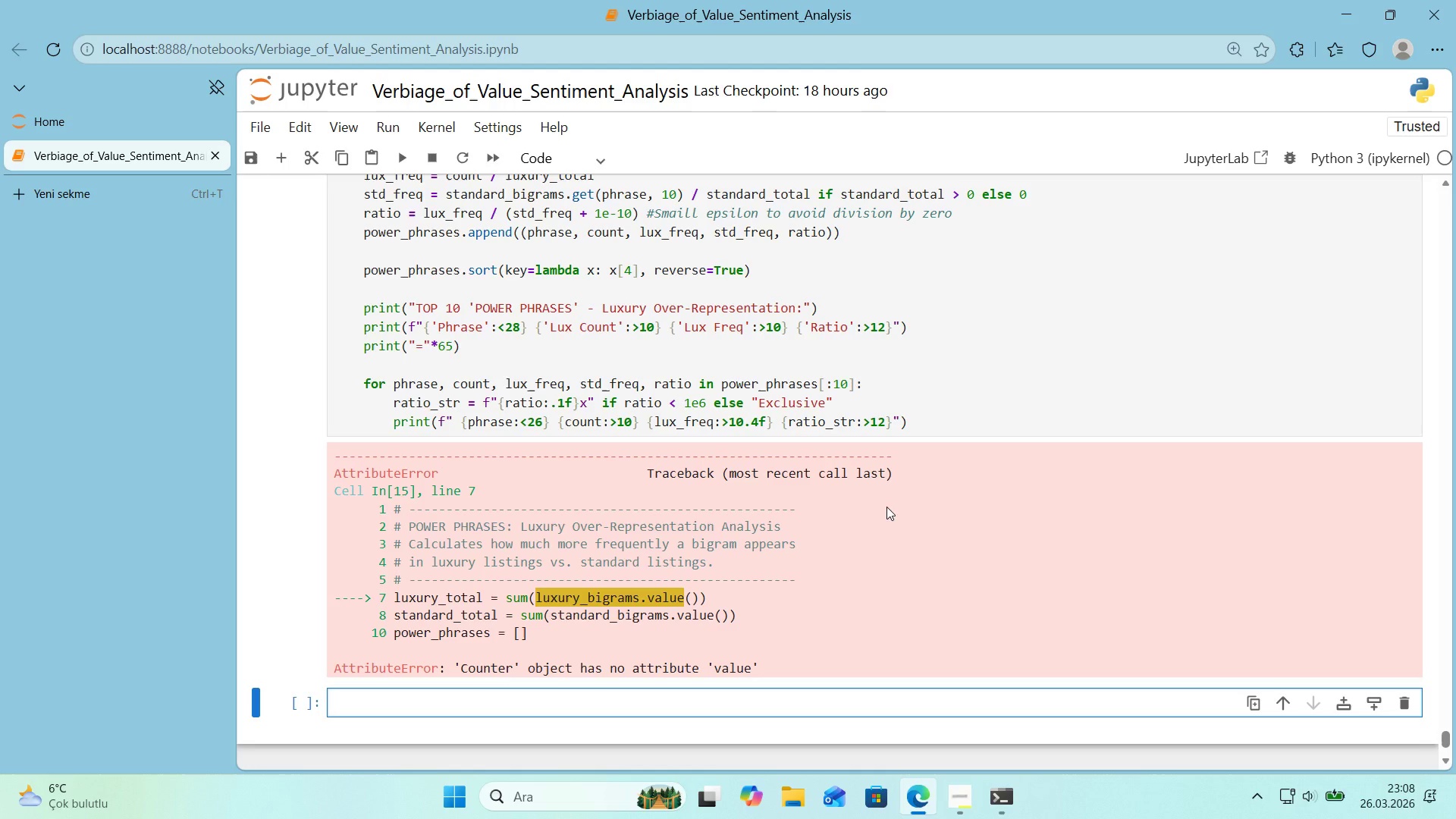 
scroll: coordinate [892, 506], scroll_direction: up, amount: 2.0
 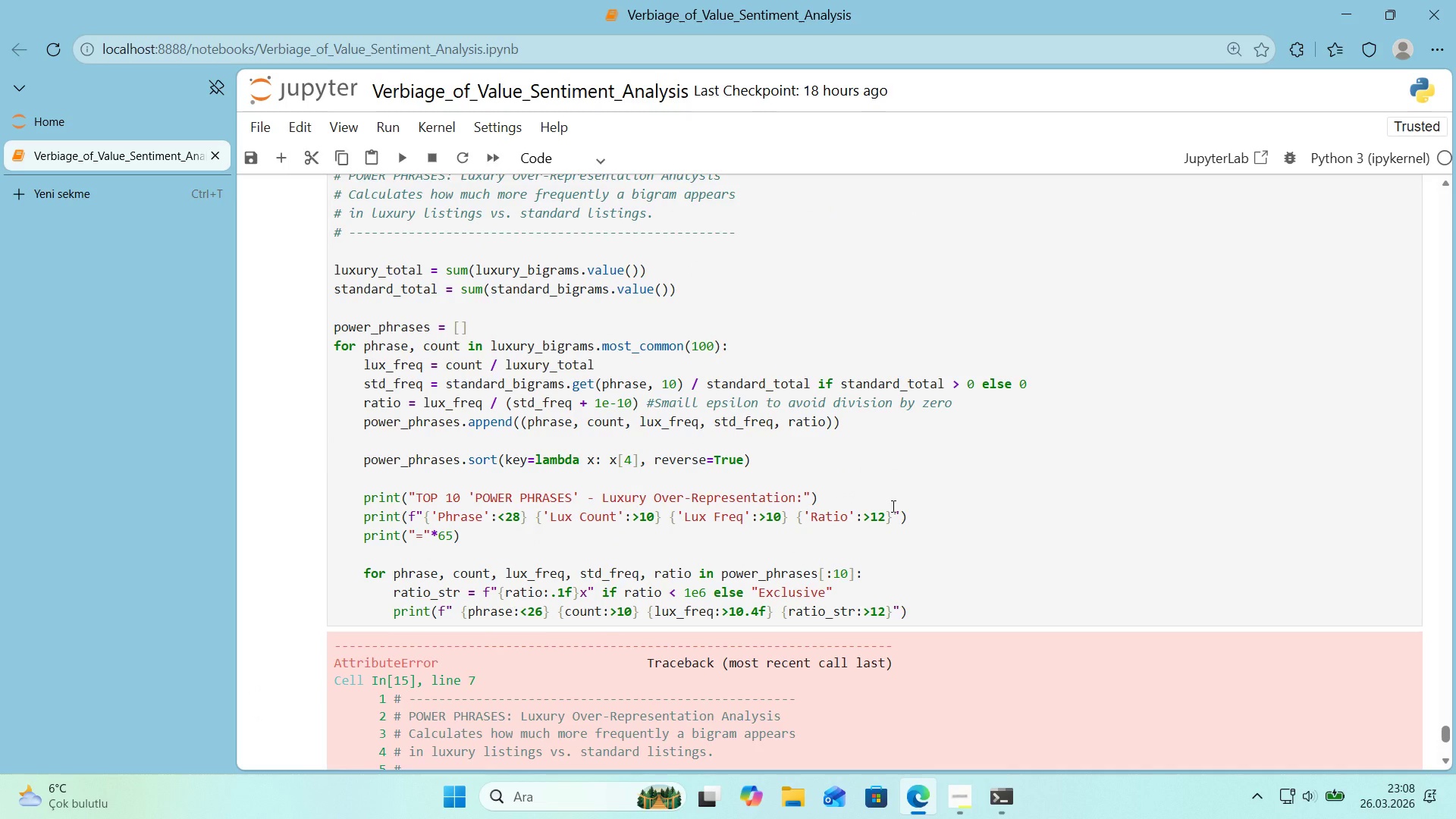 
scroll: coordinate [892, 506], scroll_direction: down, amount: 1.0
 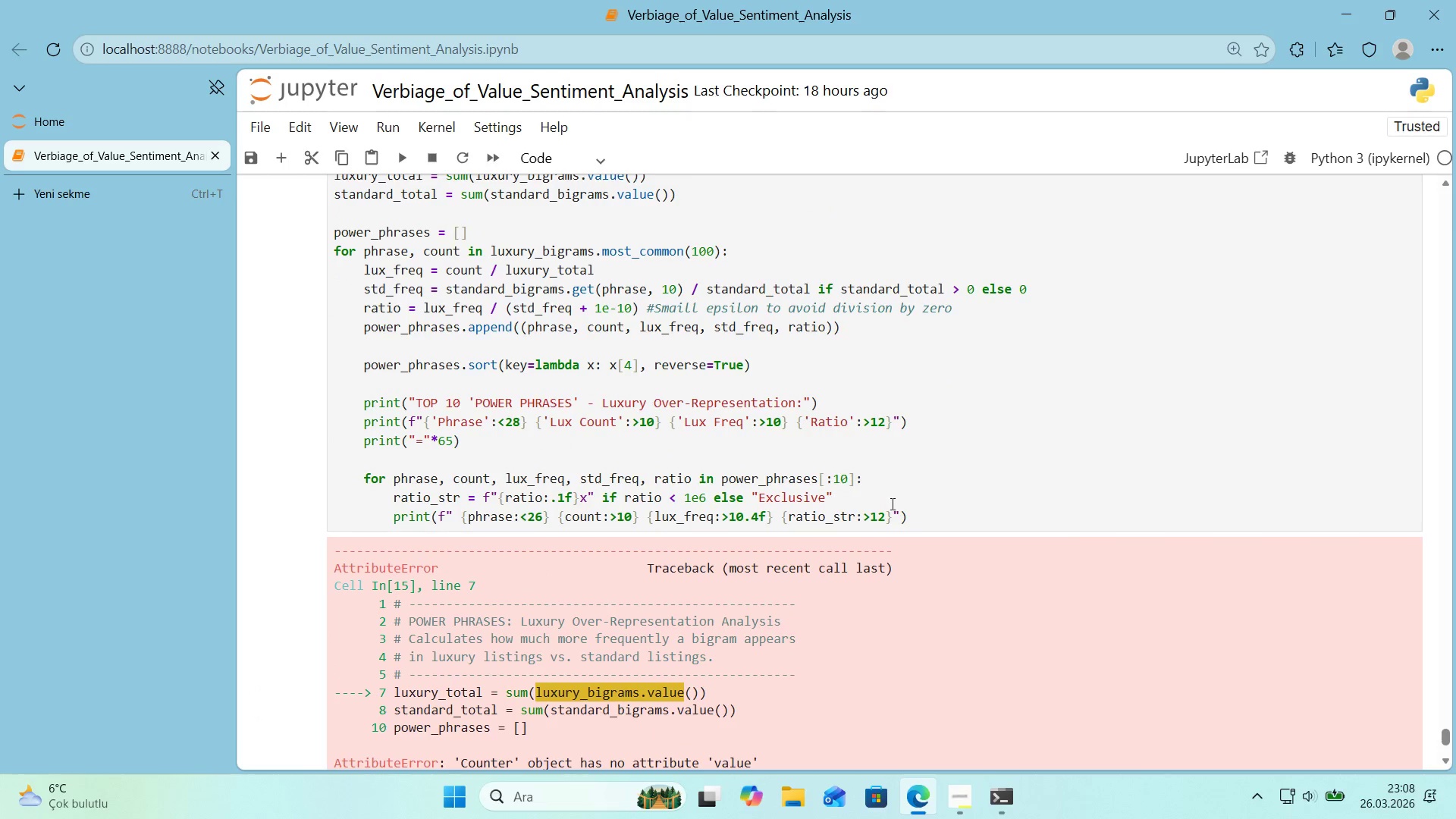 
scroll: coordinate [879, 504], scroll_direction: up, amount: 1.0
 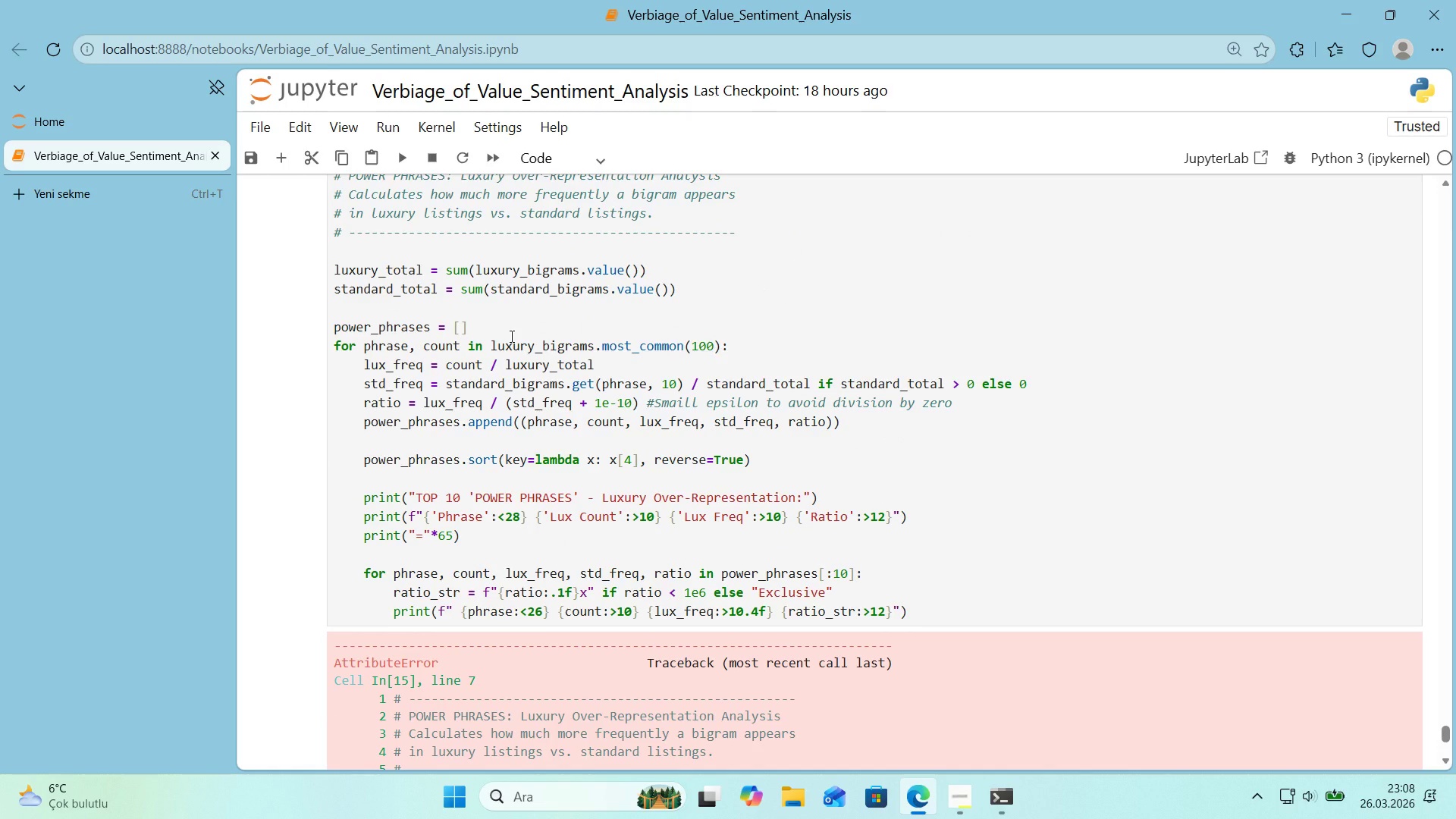 
wait(8.76)
 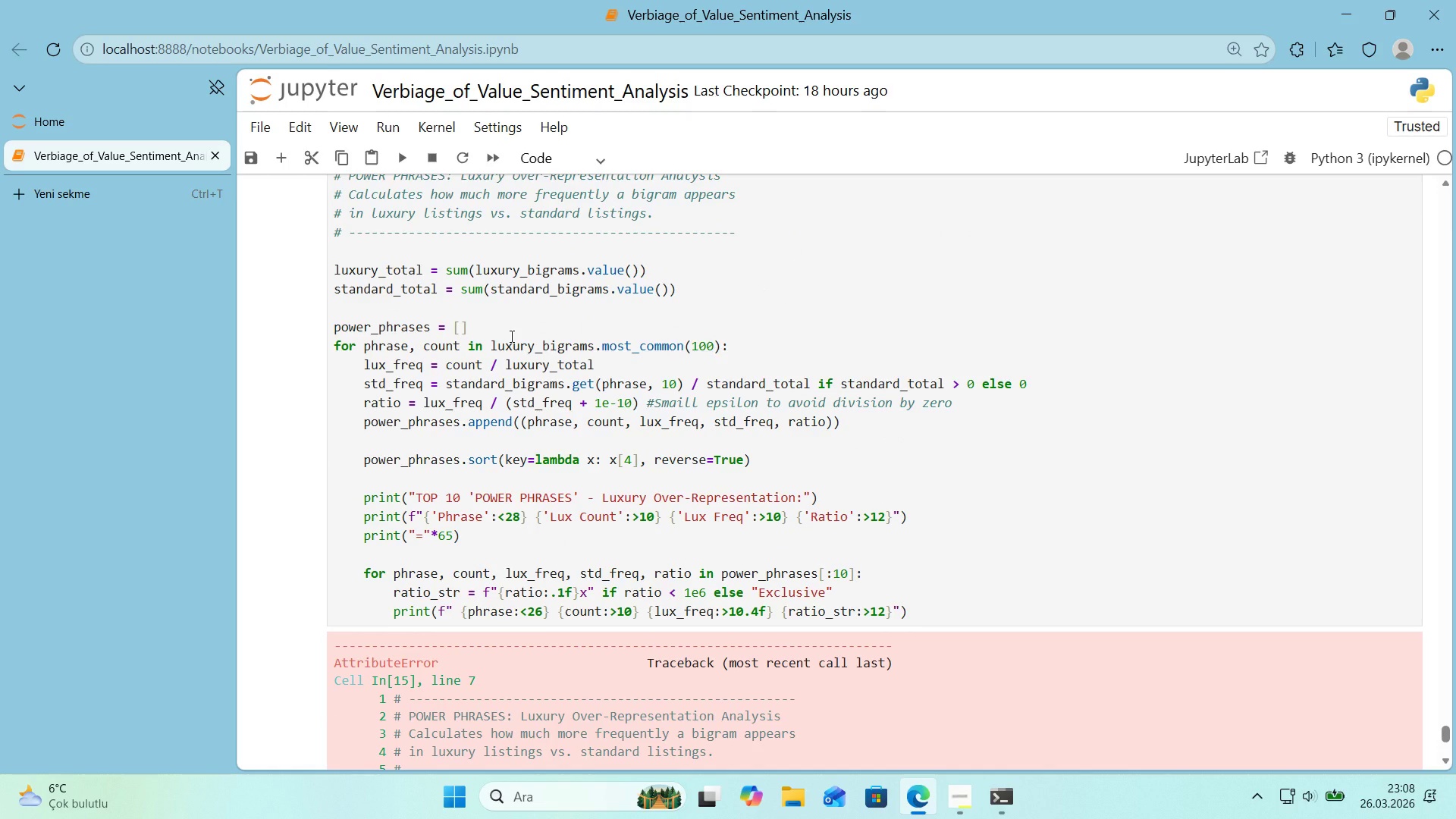 
left_click([627, 273])
 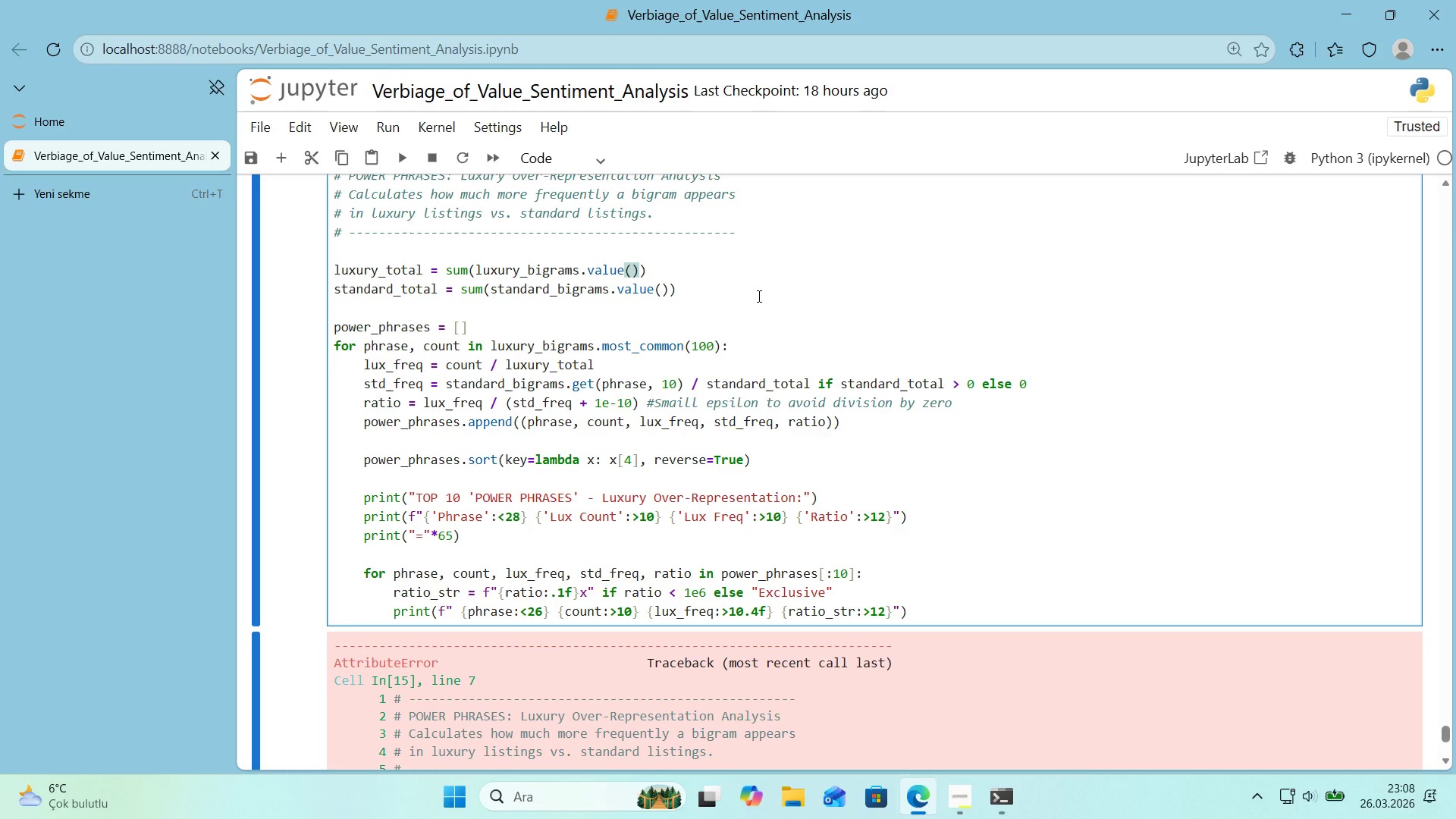 
key(S)
 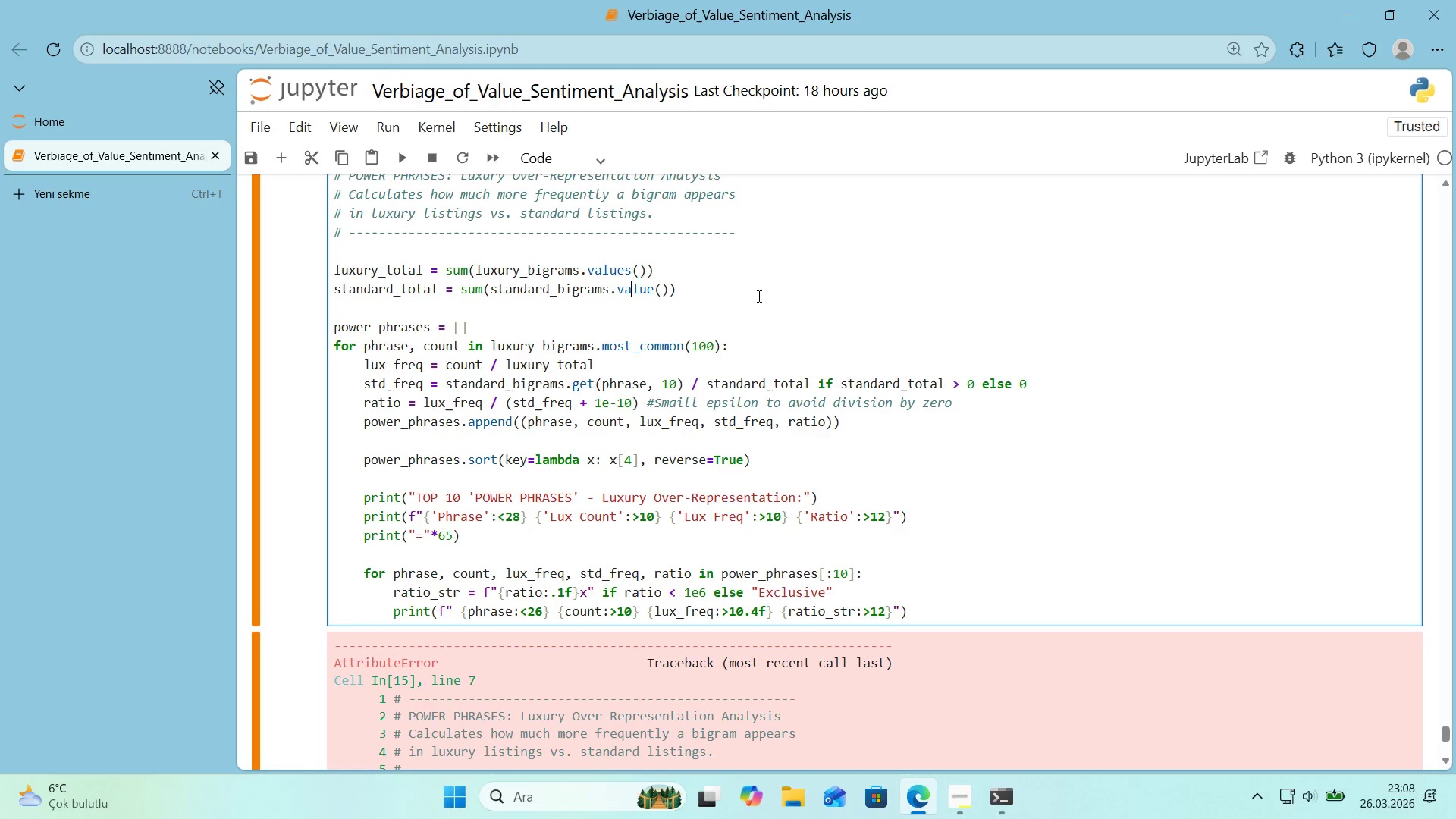 
key(ArrowDown)
 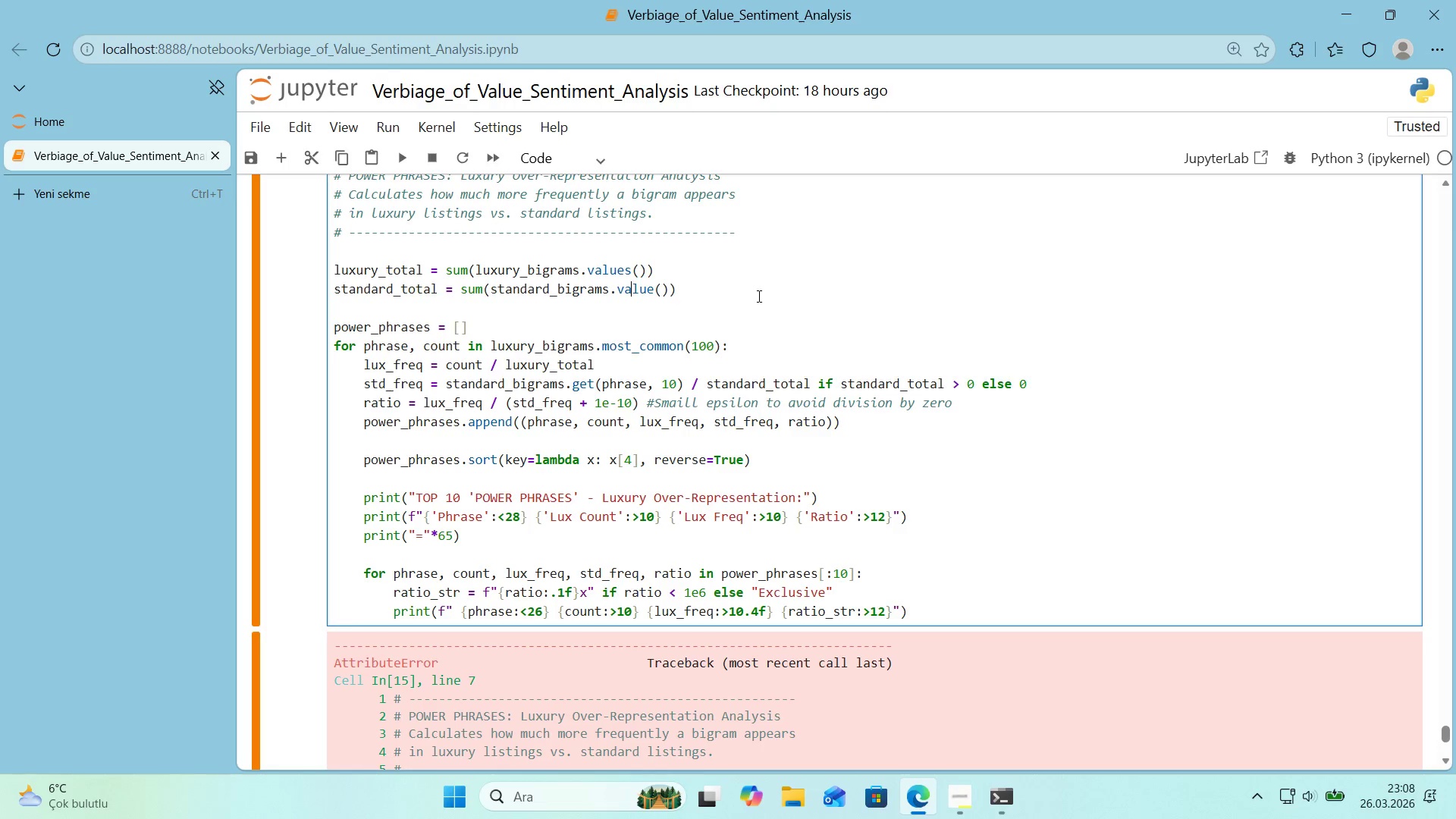 
key(ArrowRight)
 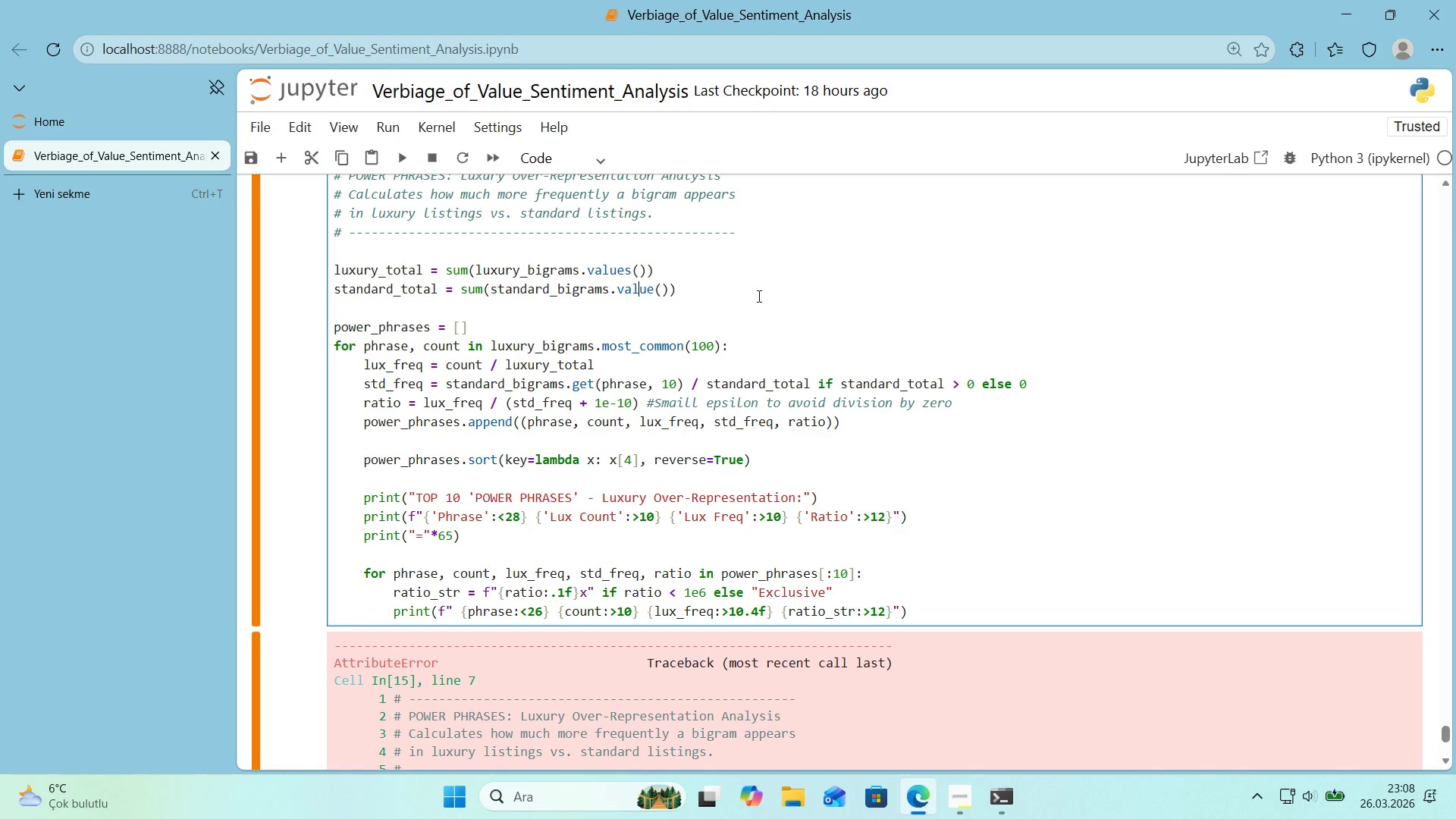 
key(ArrowRight)
 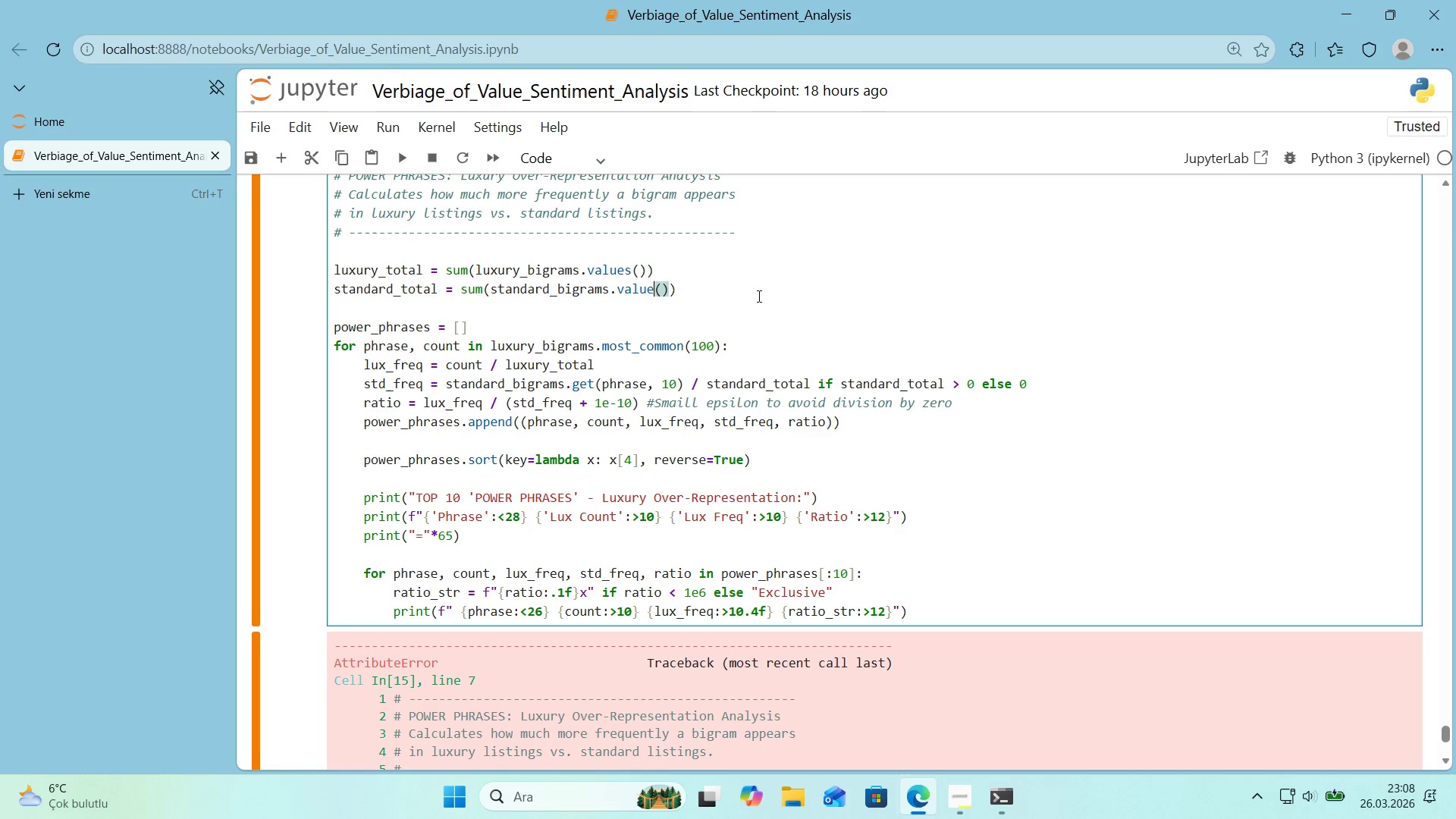 
key(ArrowRight)
 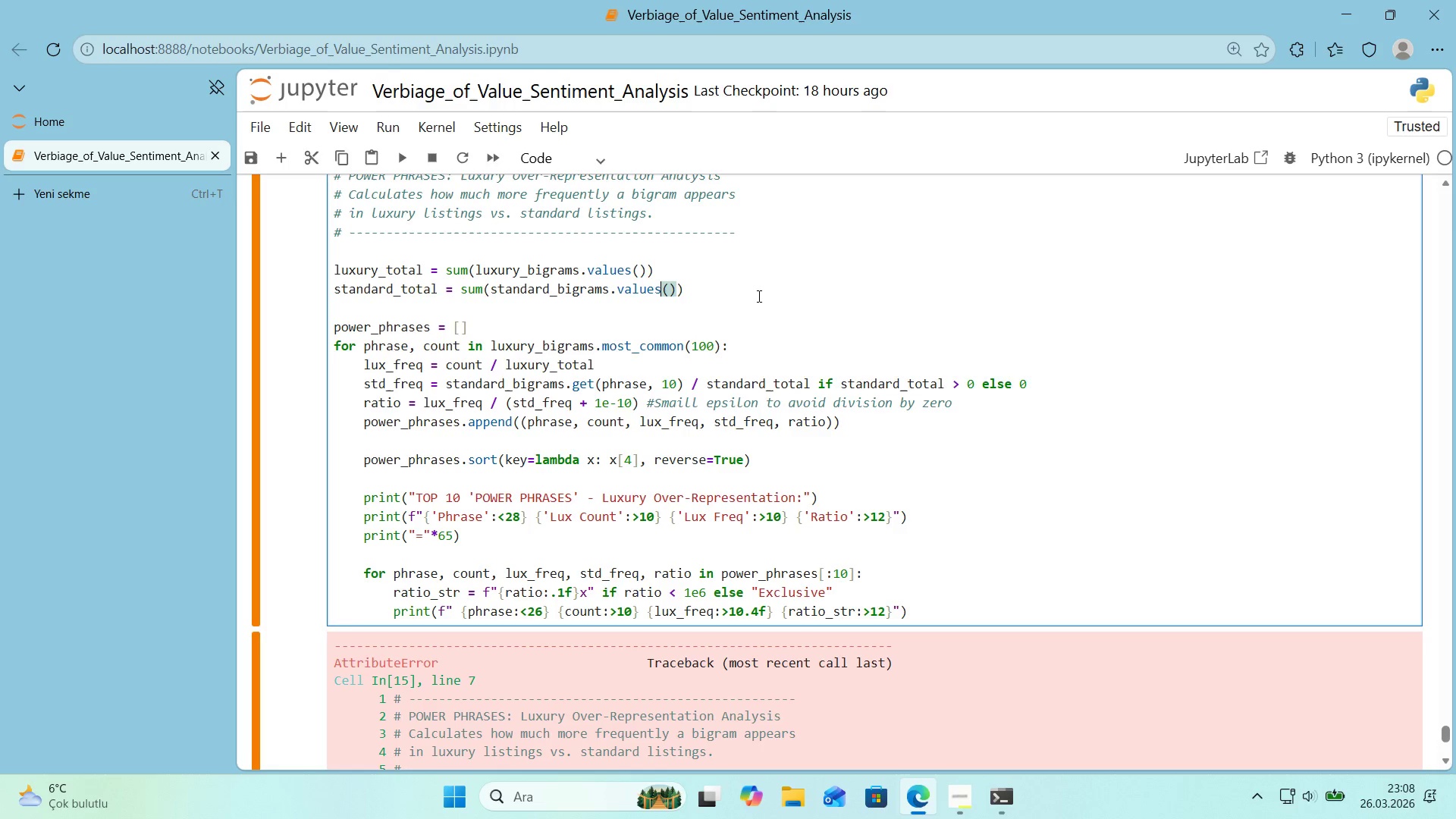 
key(S)
 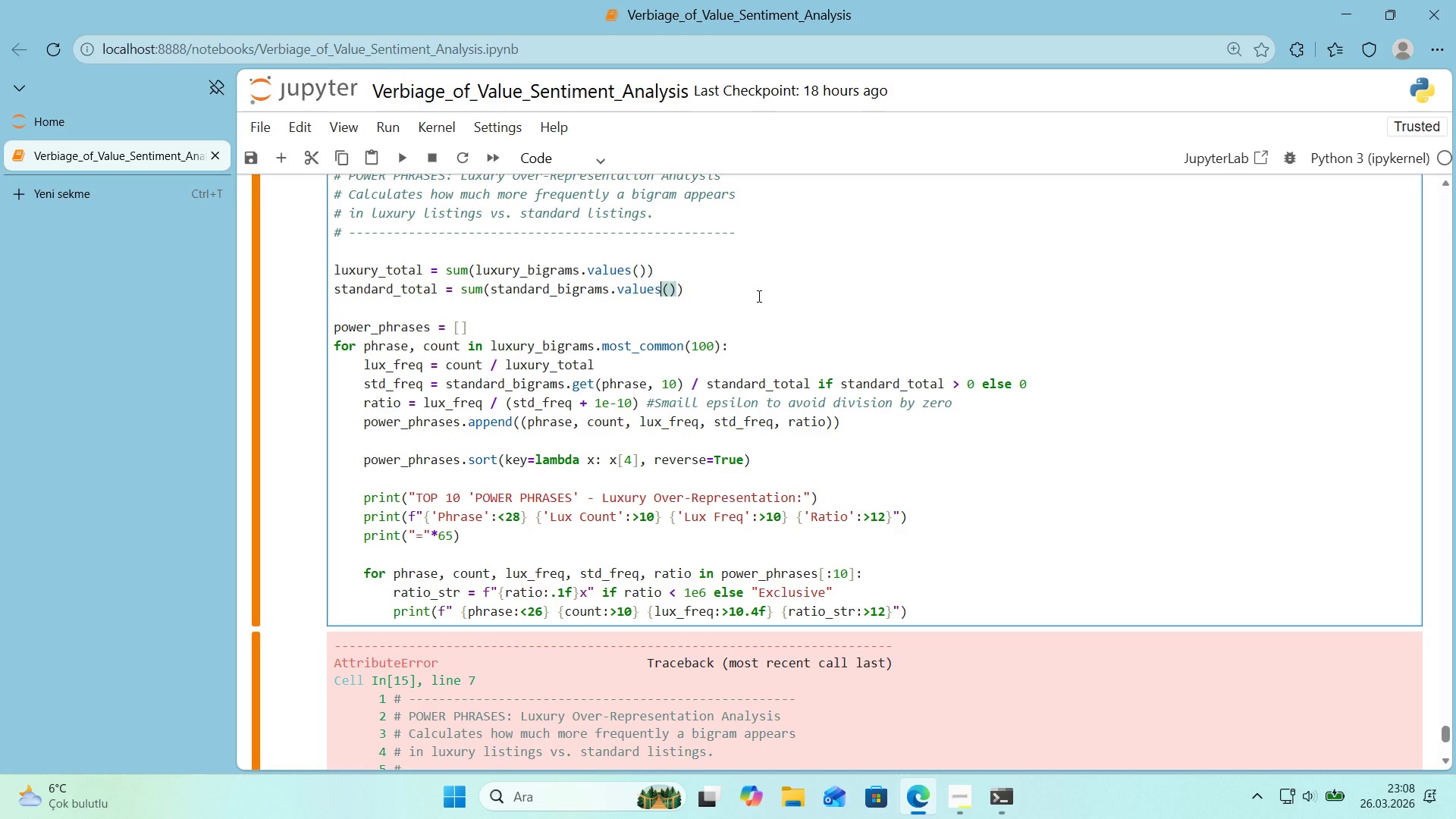 
key(Shift+Enter)
 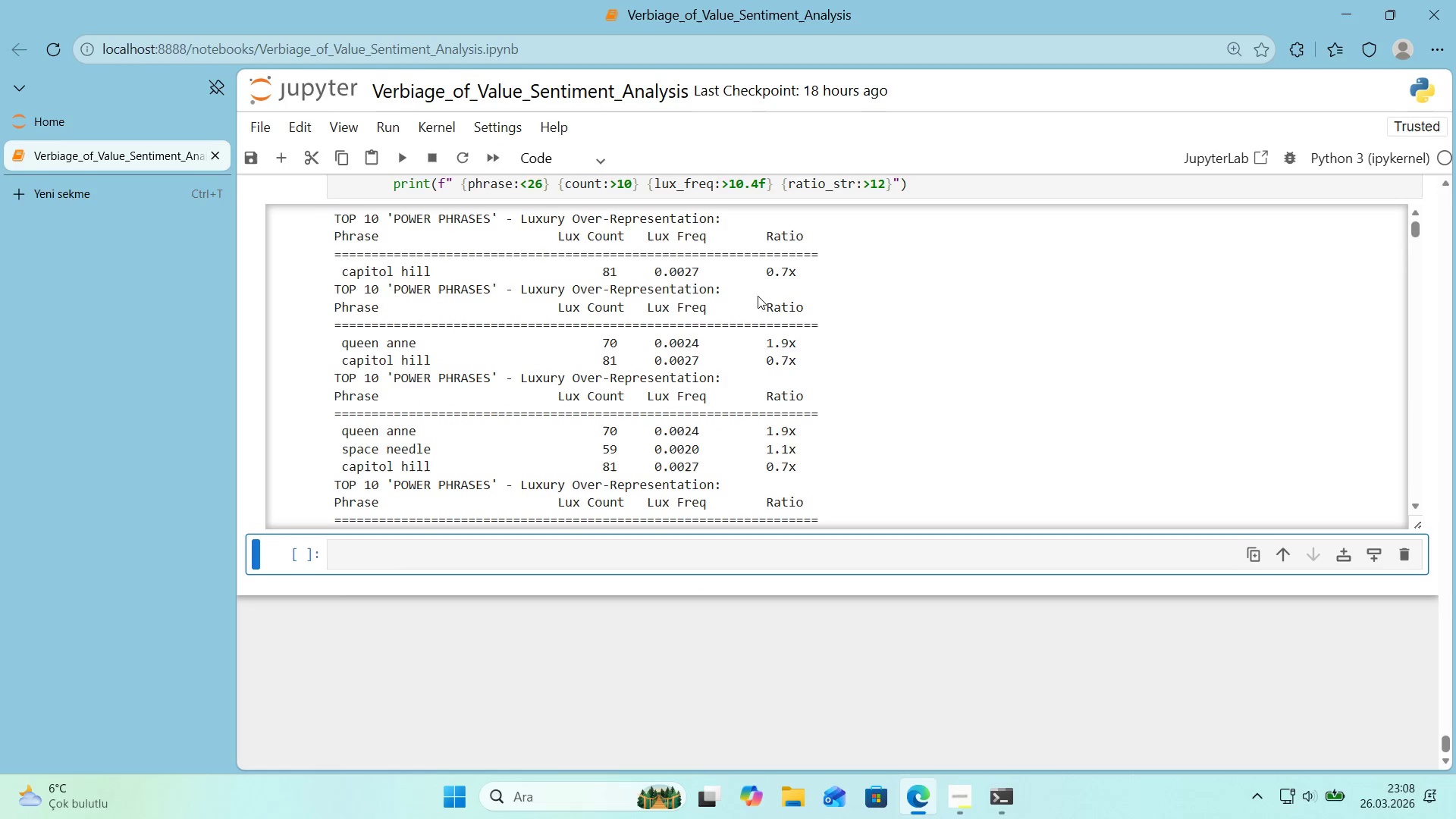 
scroll: coordinate [758, 296], scroll_direction: up, amount: 1.0
 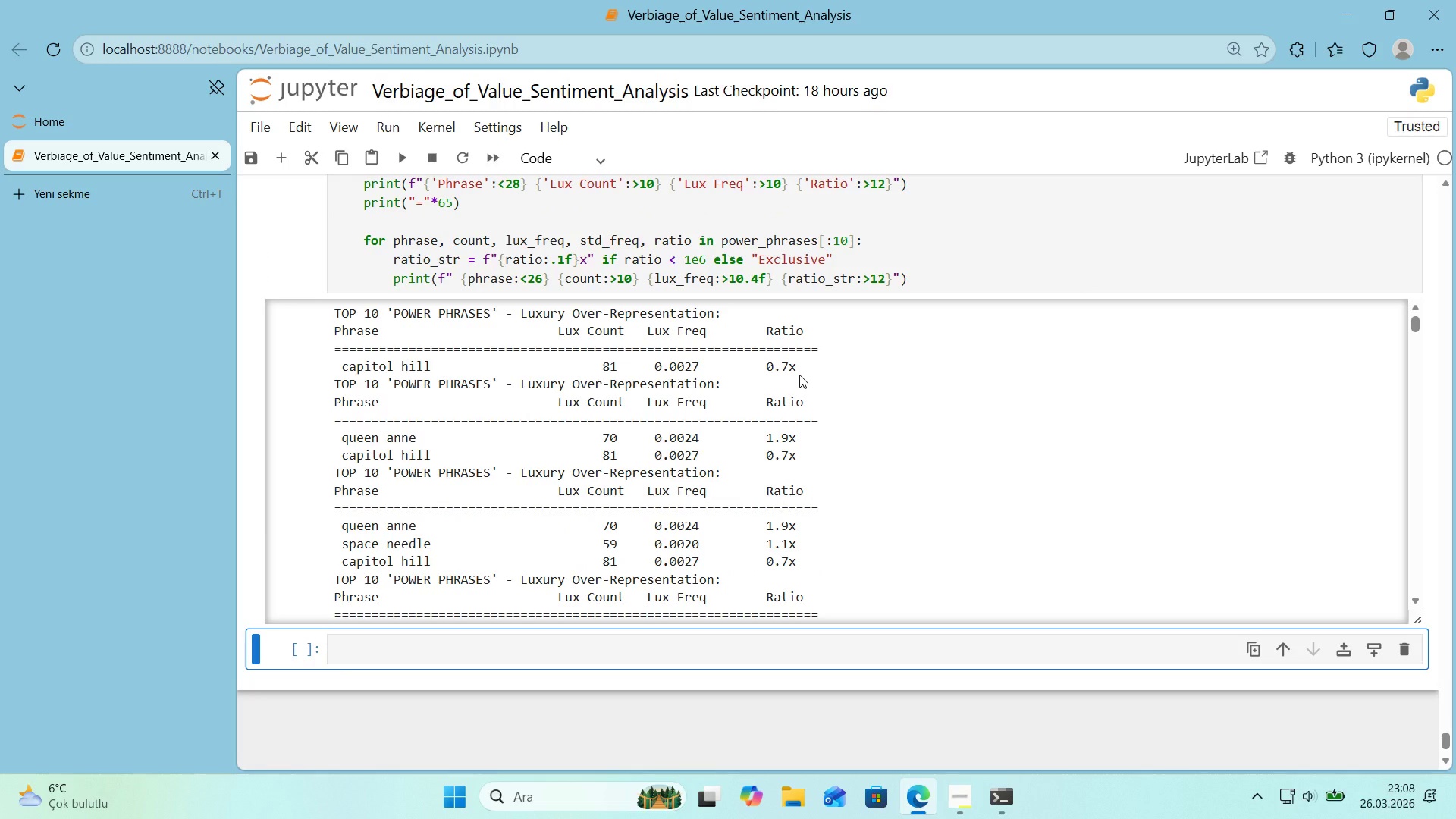 
wait(6.78)
 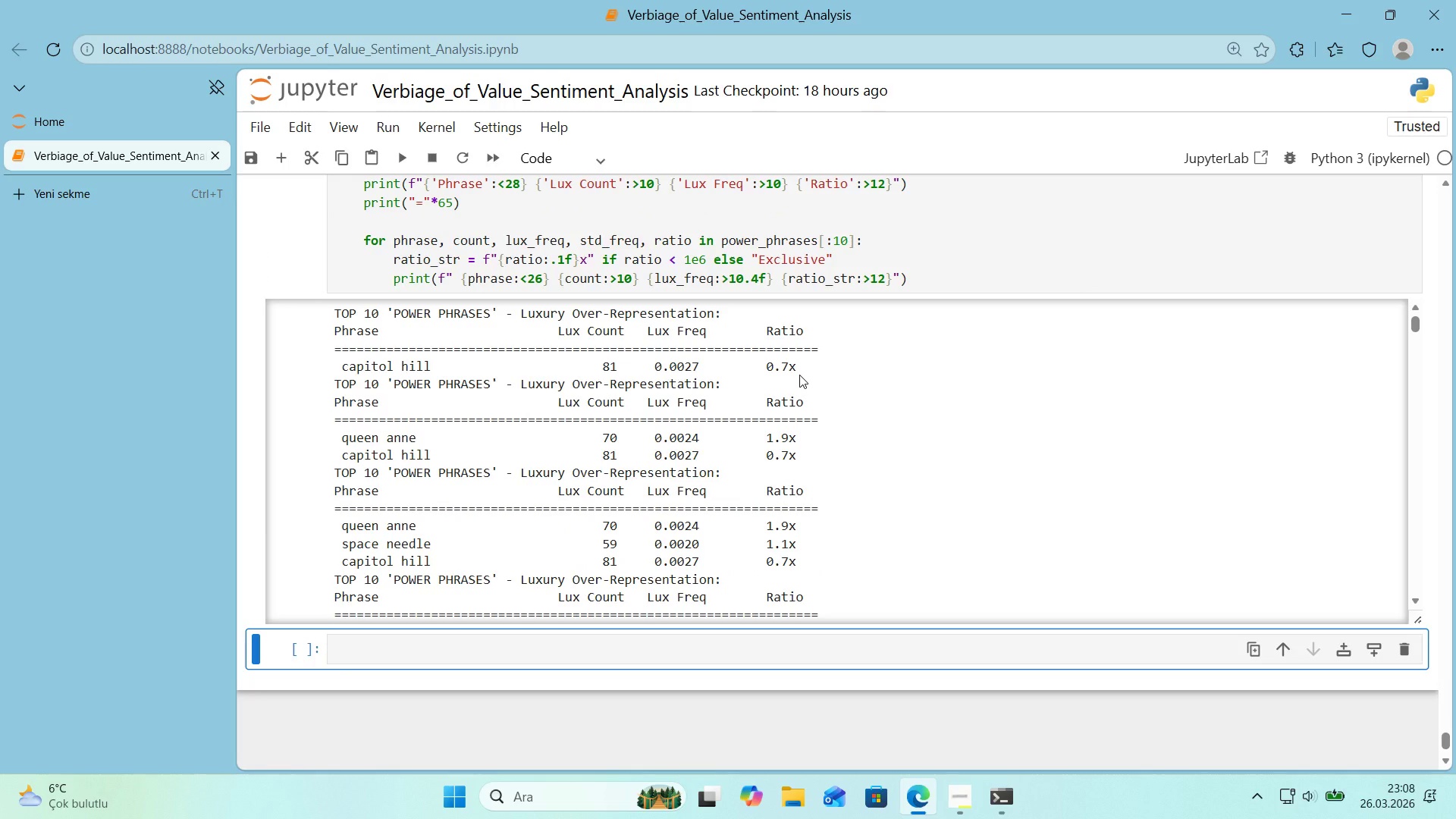 
scroll: coordinate [632, 438], scroll_direction: down, amount: 13.0
 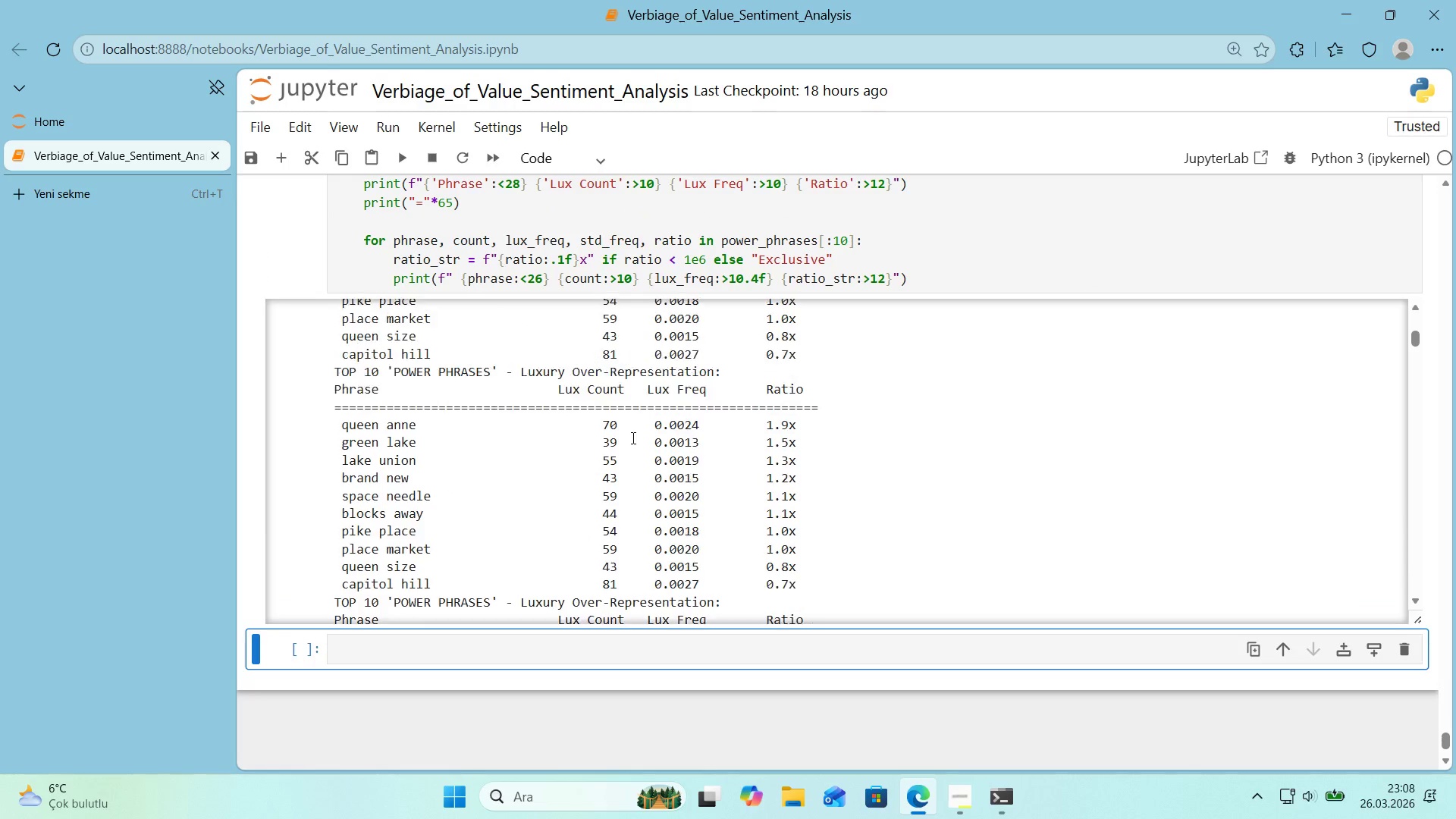 
scroll: coordinate [632, 438], scroll_direction: up, amount: 20.0
 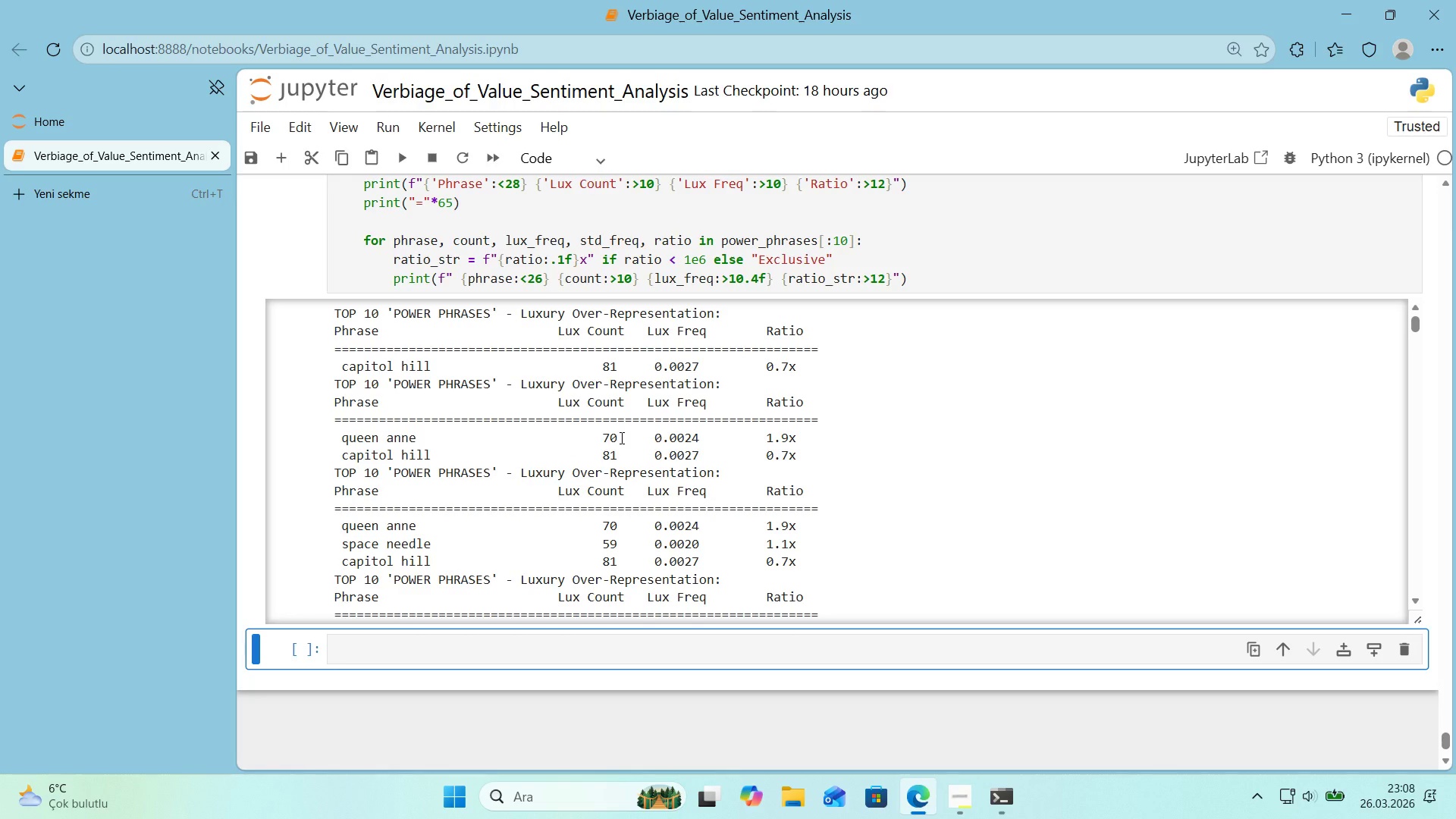 
wait(5.09)
 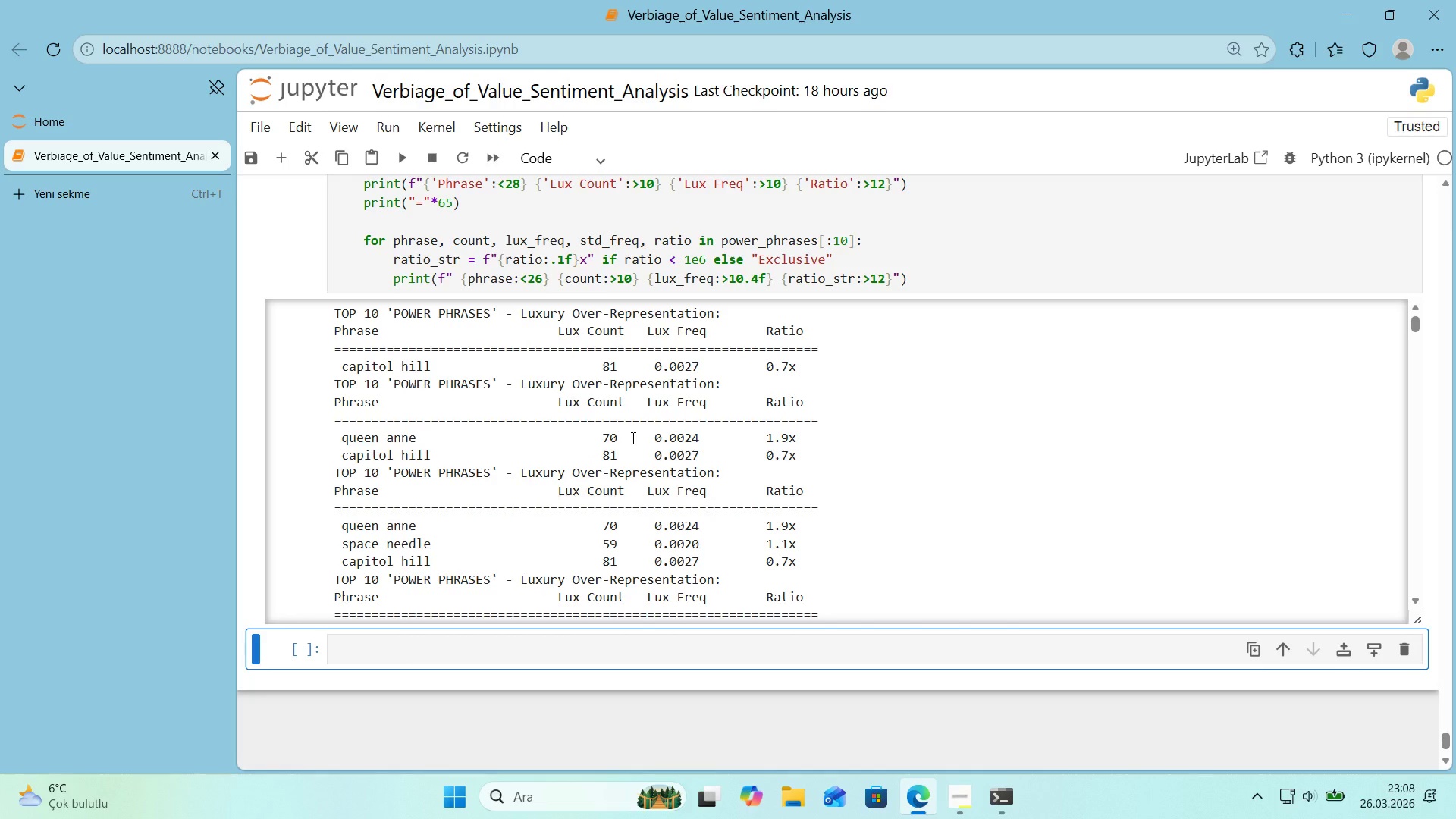 
scroll: coordinate [764, 557], scroll_direction: down, amount: 6.0
 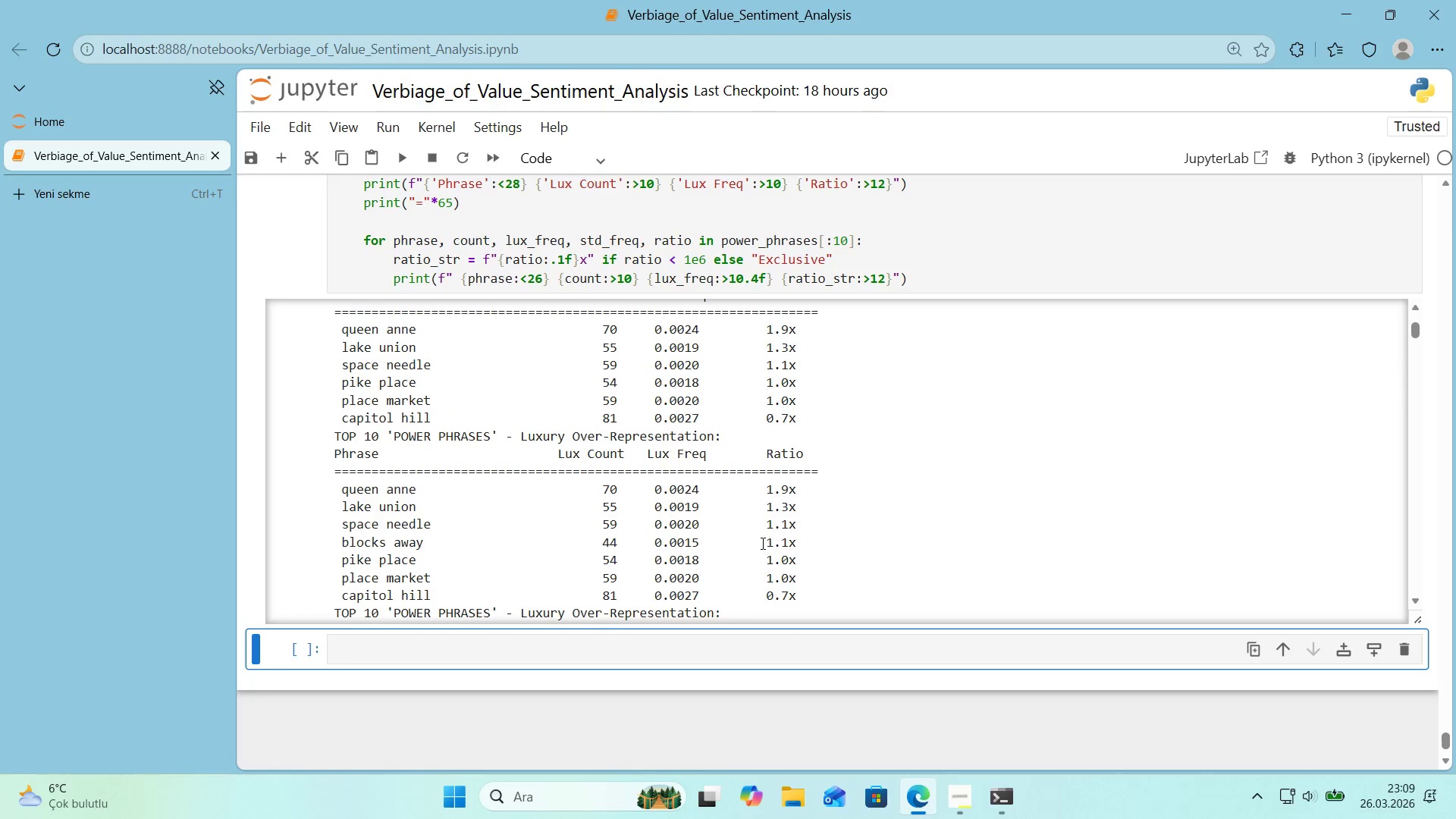 
scroll: coordinate [758, 535], scroll_direction: up, amount: 11.0
 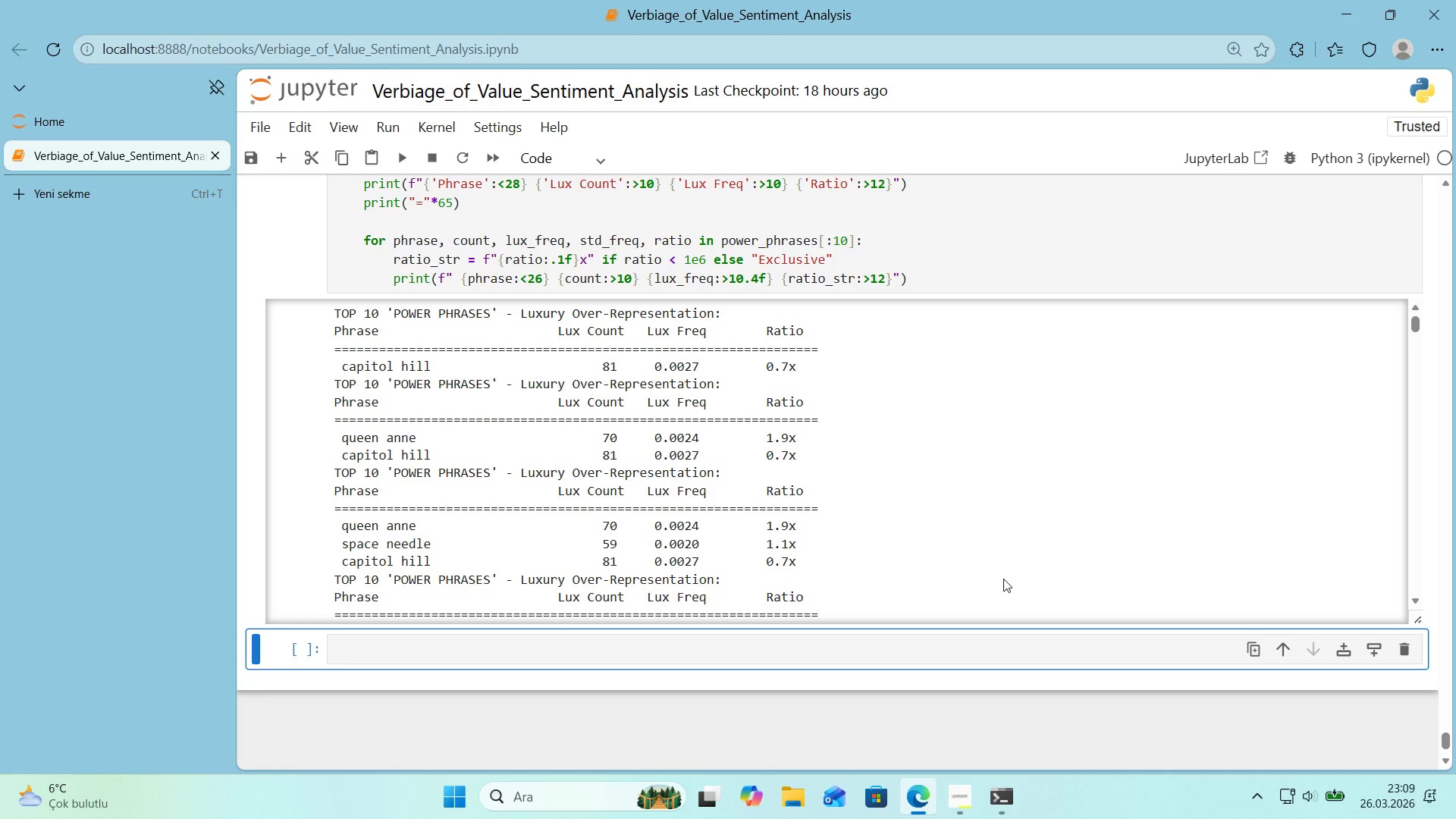 
wait(5.72)
 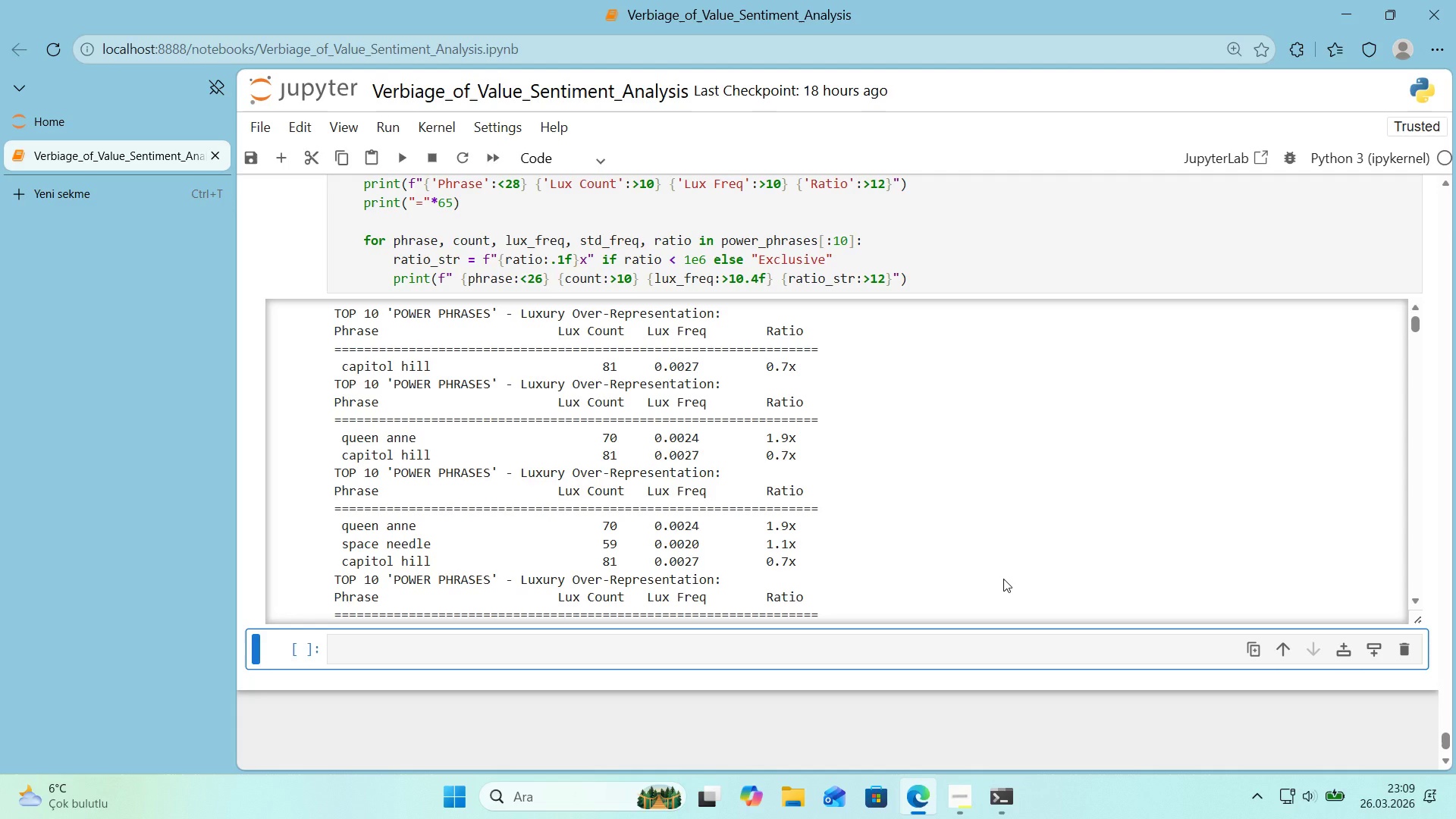 
scroll: coordinate [851, 474], scroll_direction: down, amount: 42.0
 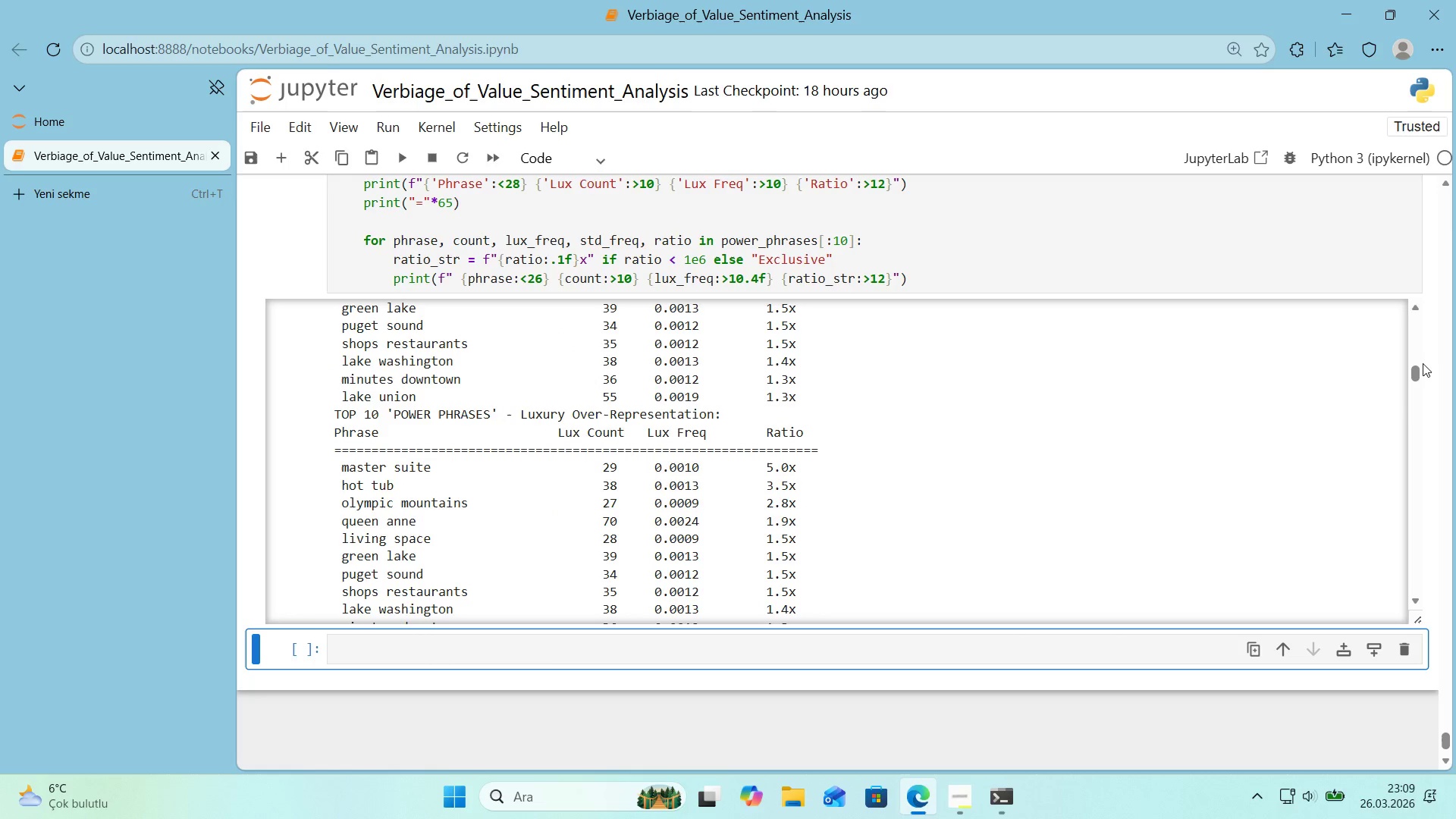 
left_click_drag(start_coordinate=[1417, 373], to_coordinate=[1440, 603])
 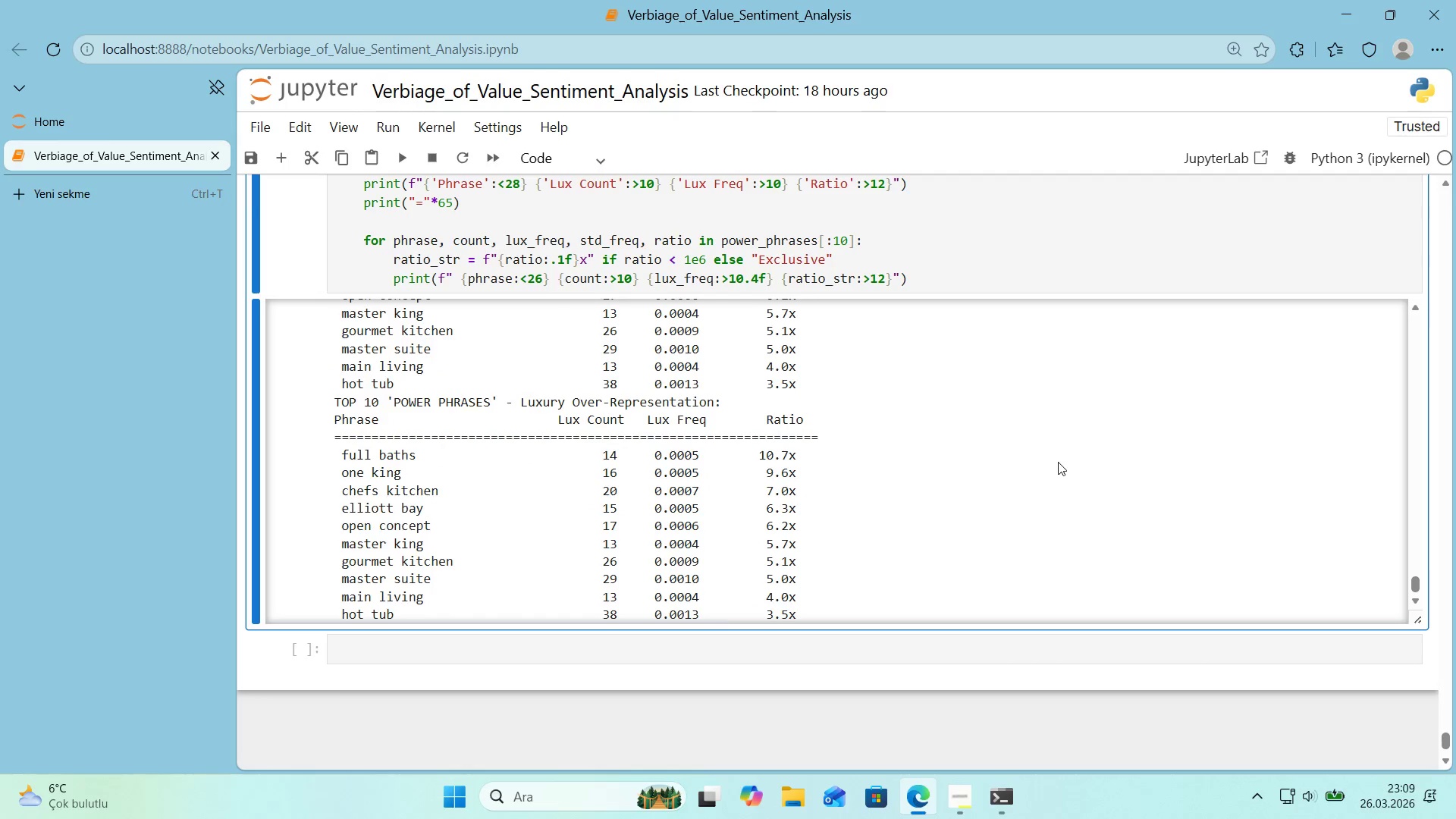 
scroll: coordinate [1058, 462], scroll_direction: up, amount: 2.0
 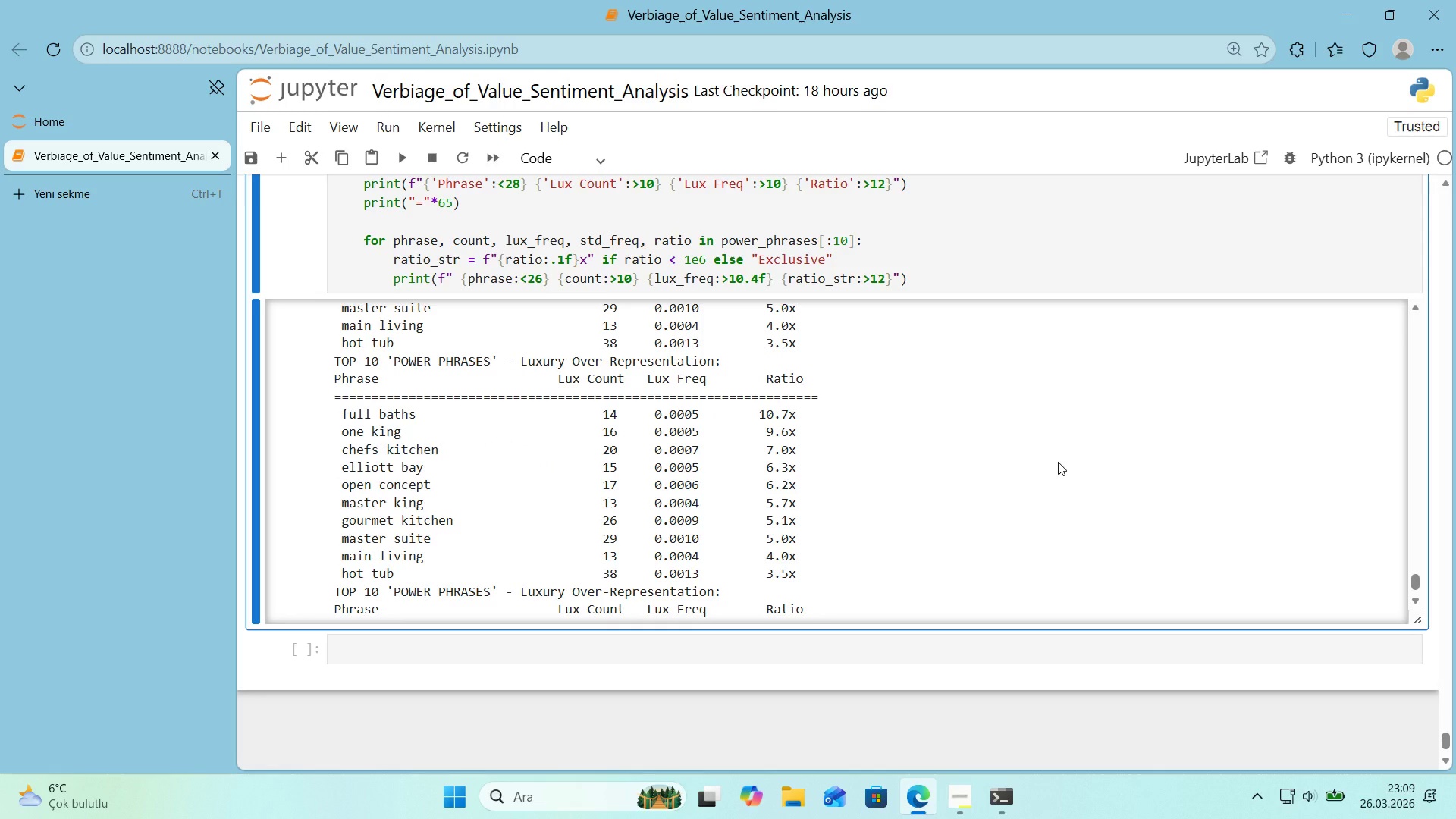 
scroll: coordinate [1057, 462], scroll_direction: down, amount: 2.0
 